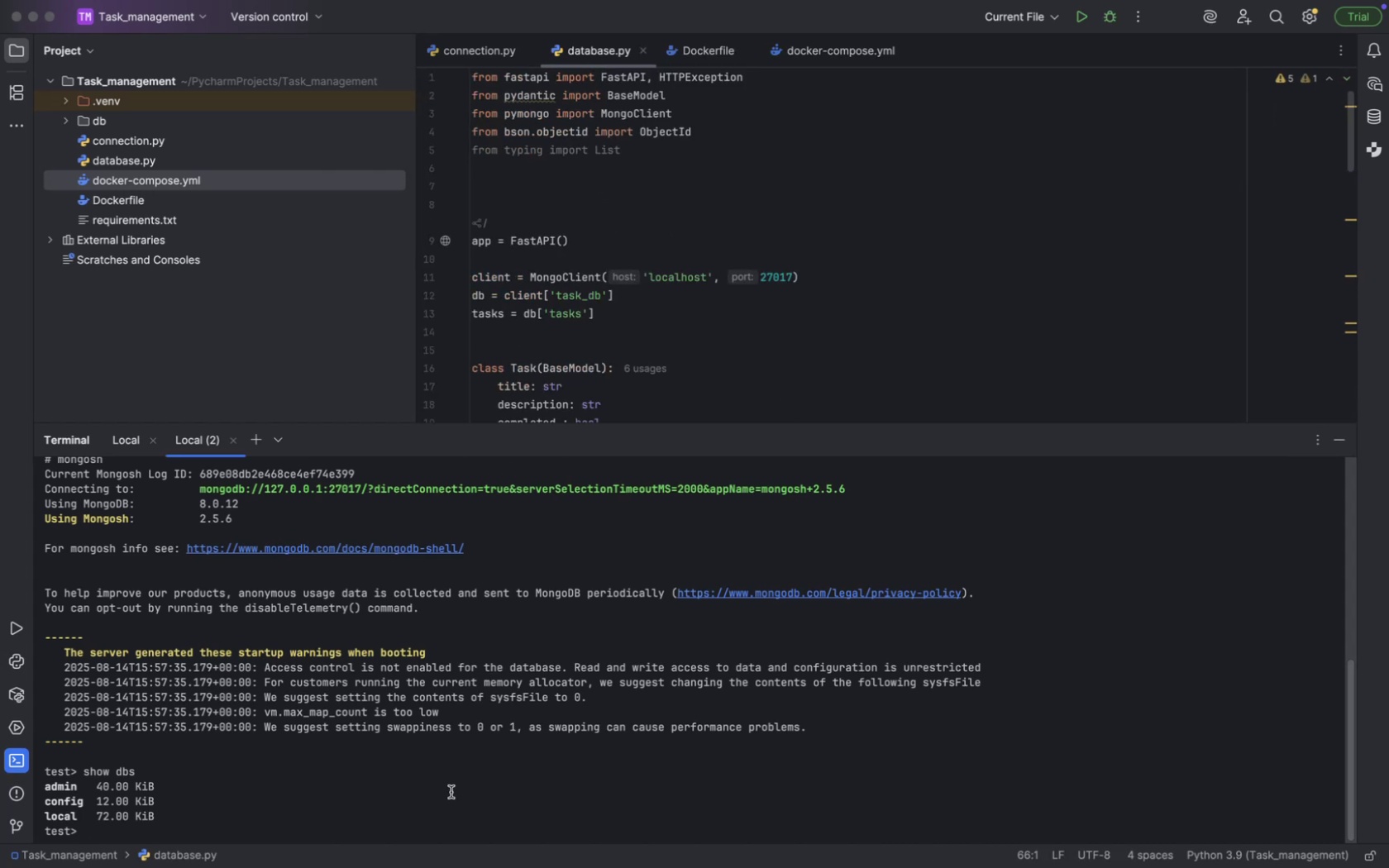 
type(use task_db)
 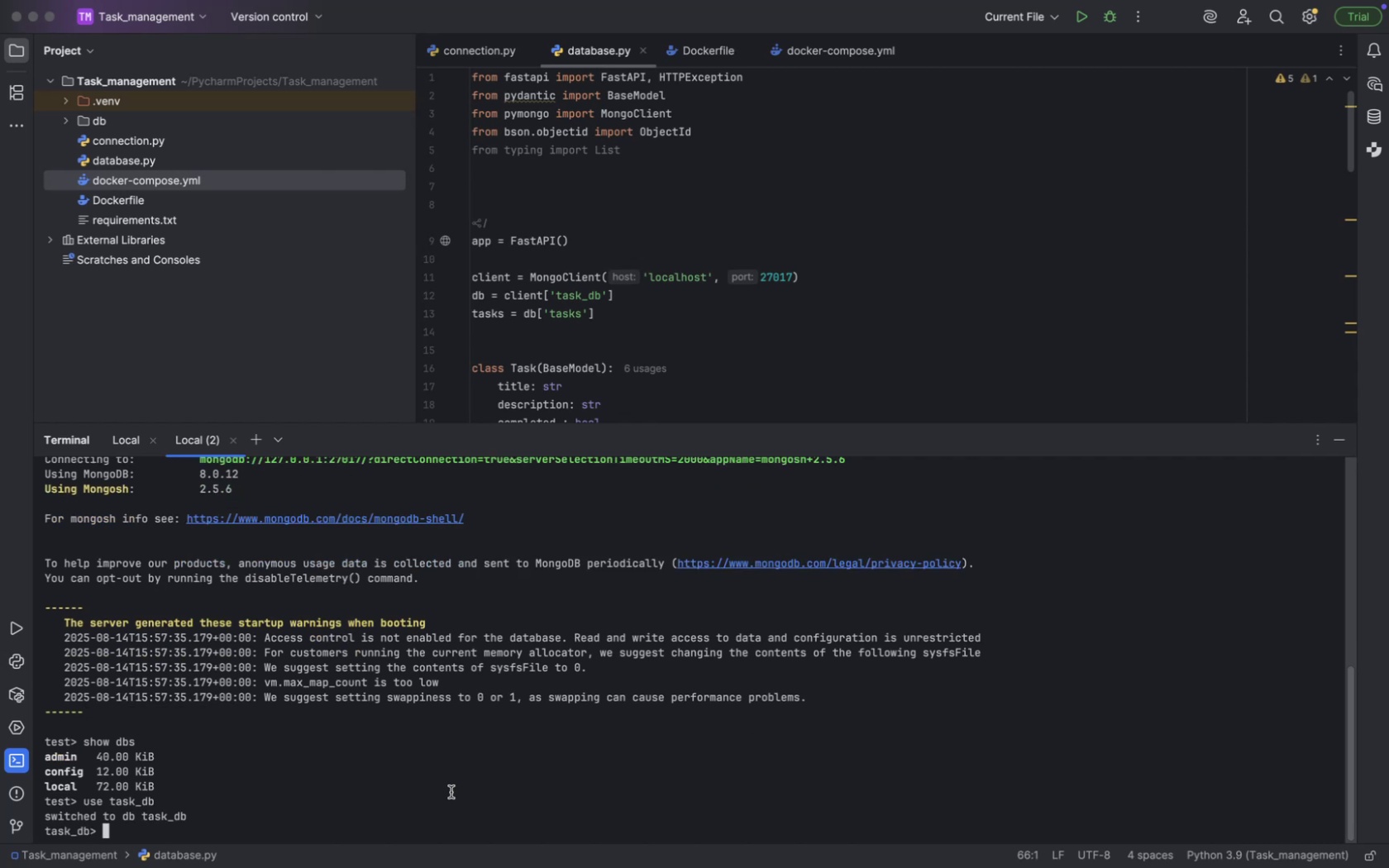 
 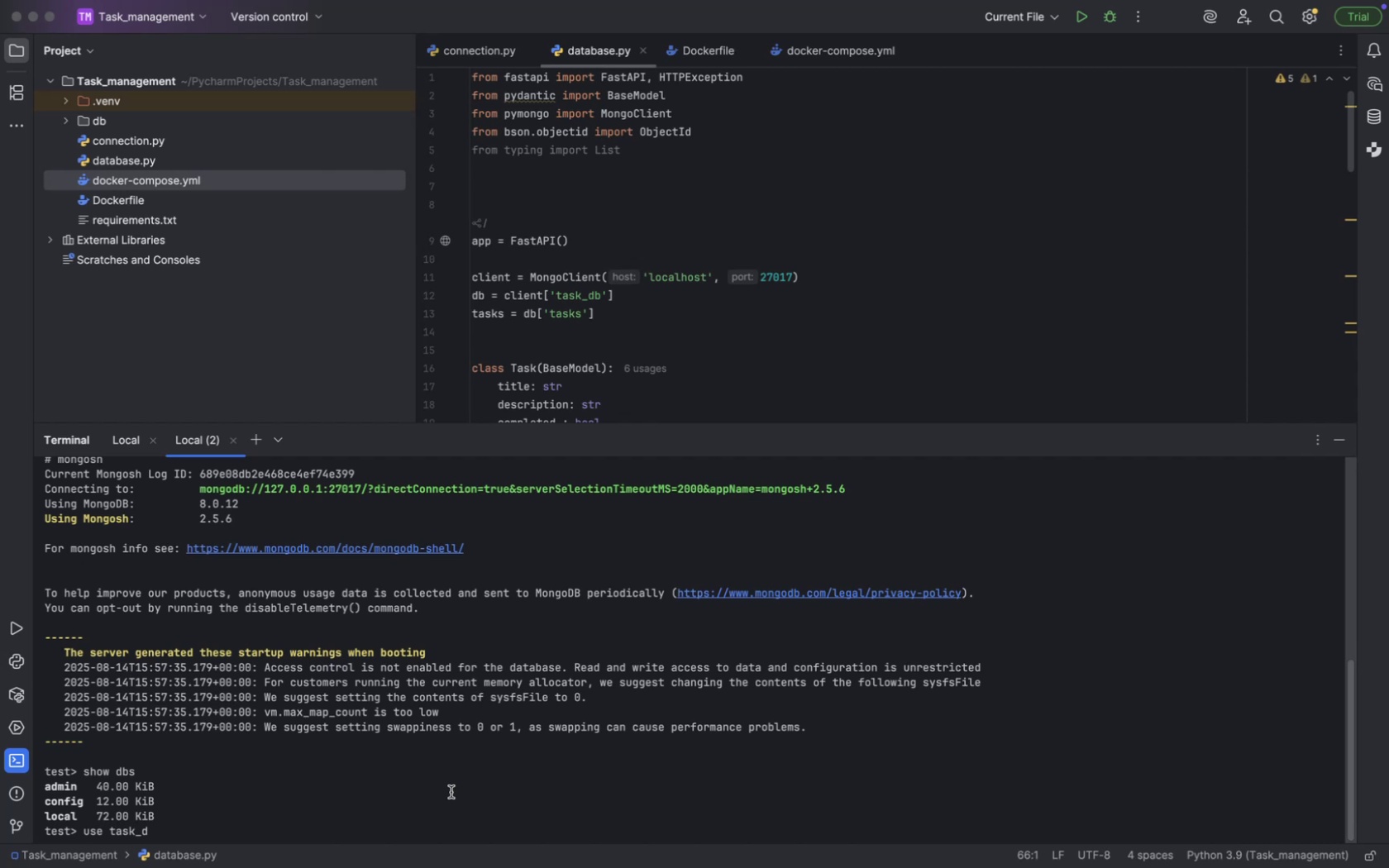 
key(Enter)
 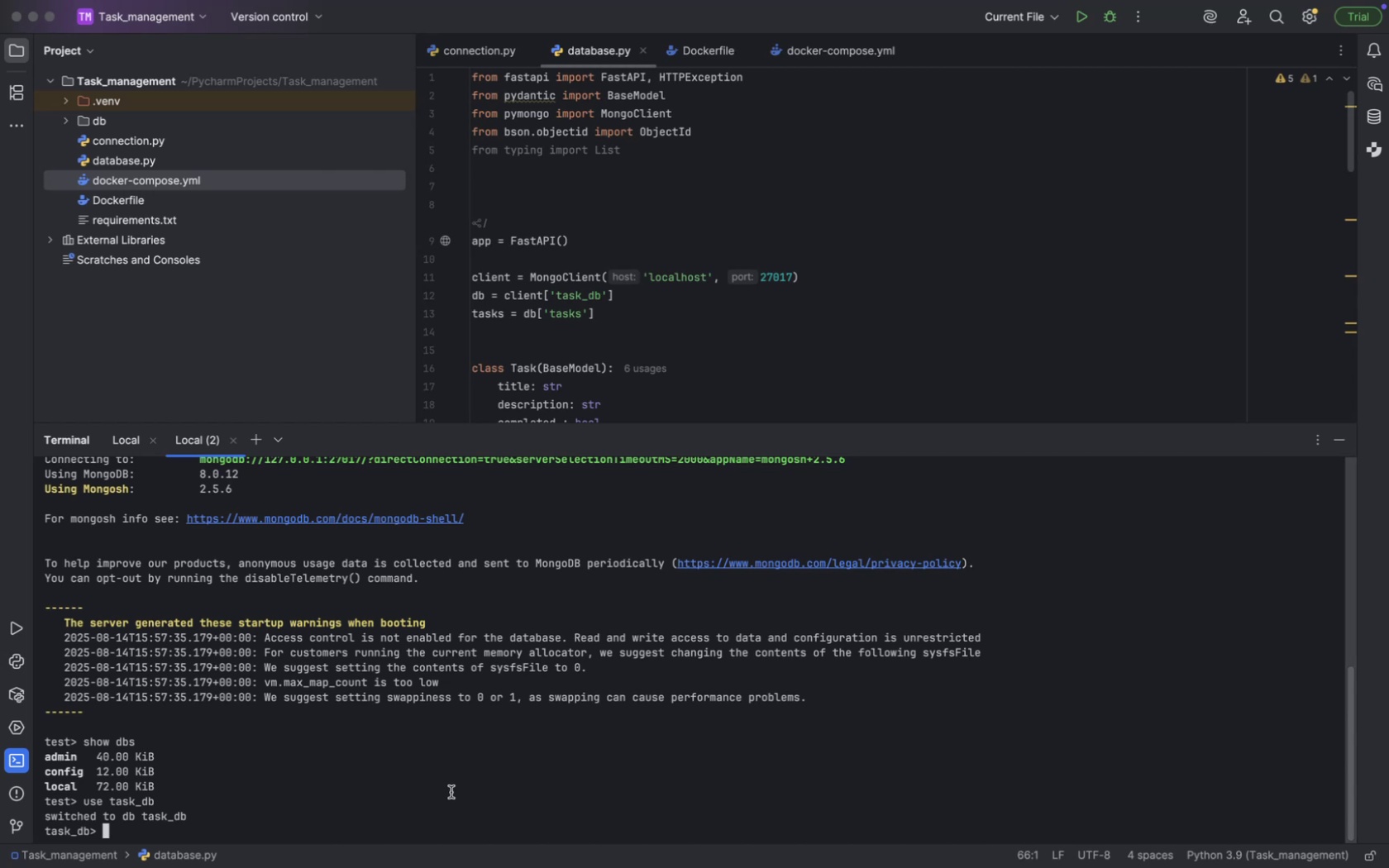 
wait(35.31)
 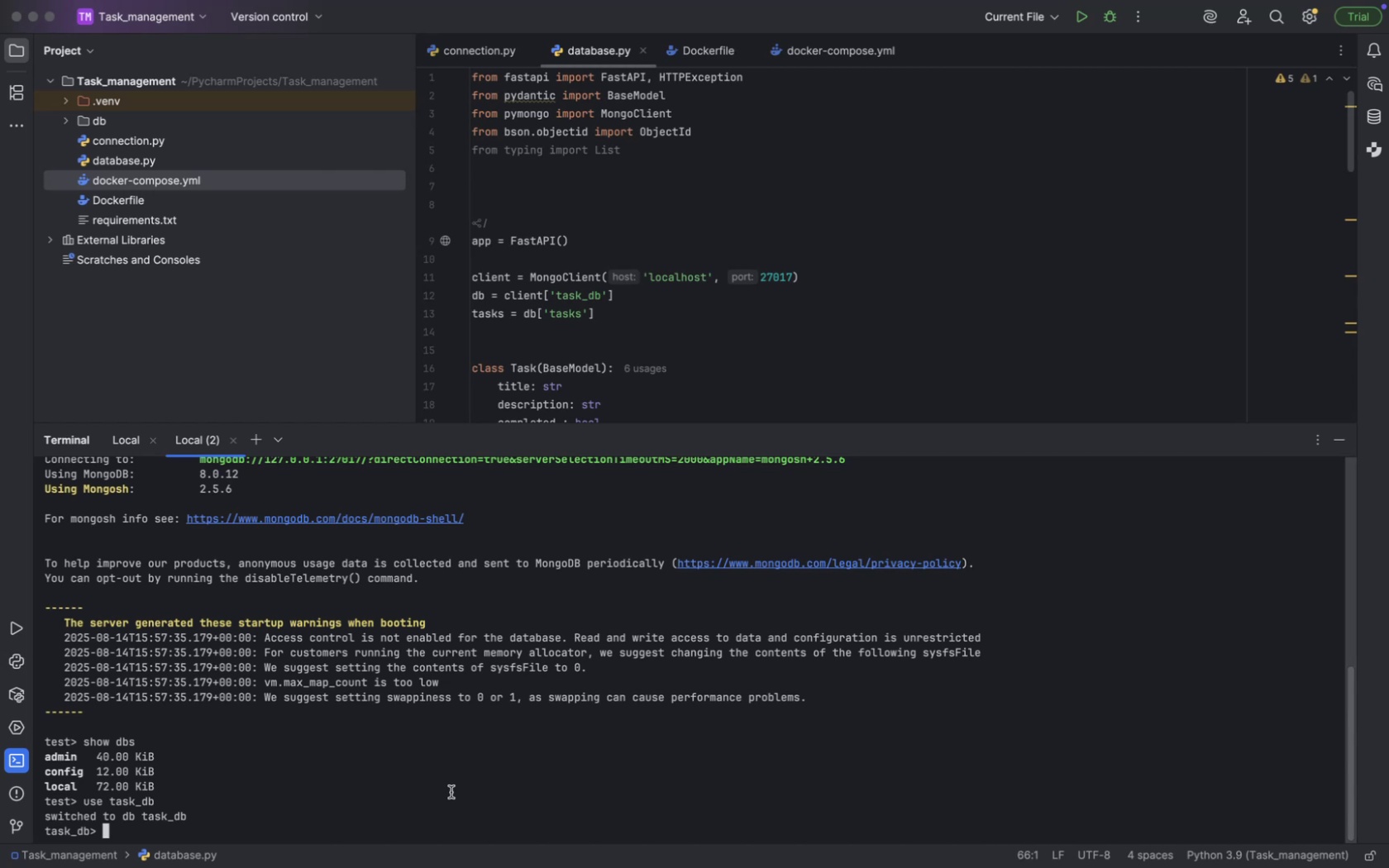 
type(shw=ow ===)
key(Backspace)
key(Backspace)
key(Backspace)
key(Backspace)
type(ow collections)
 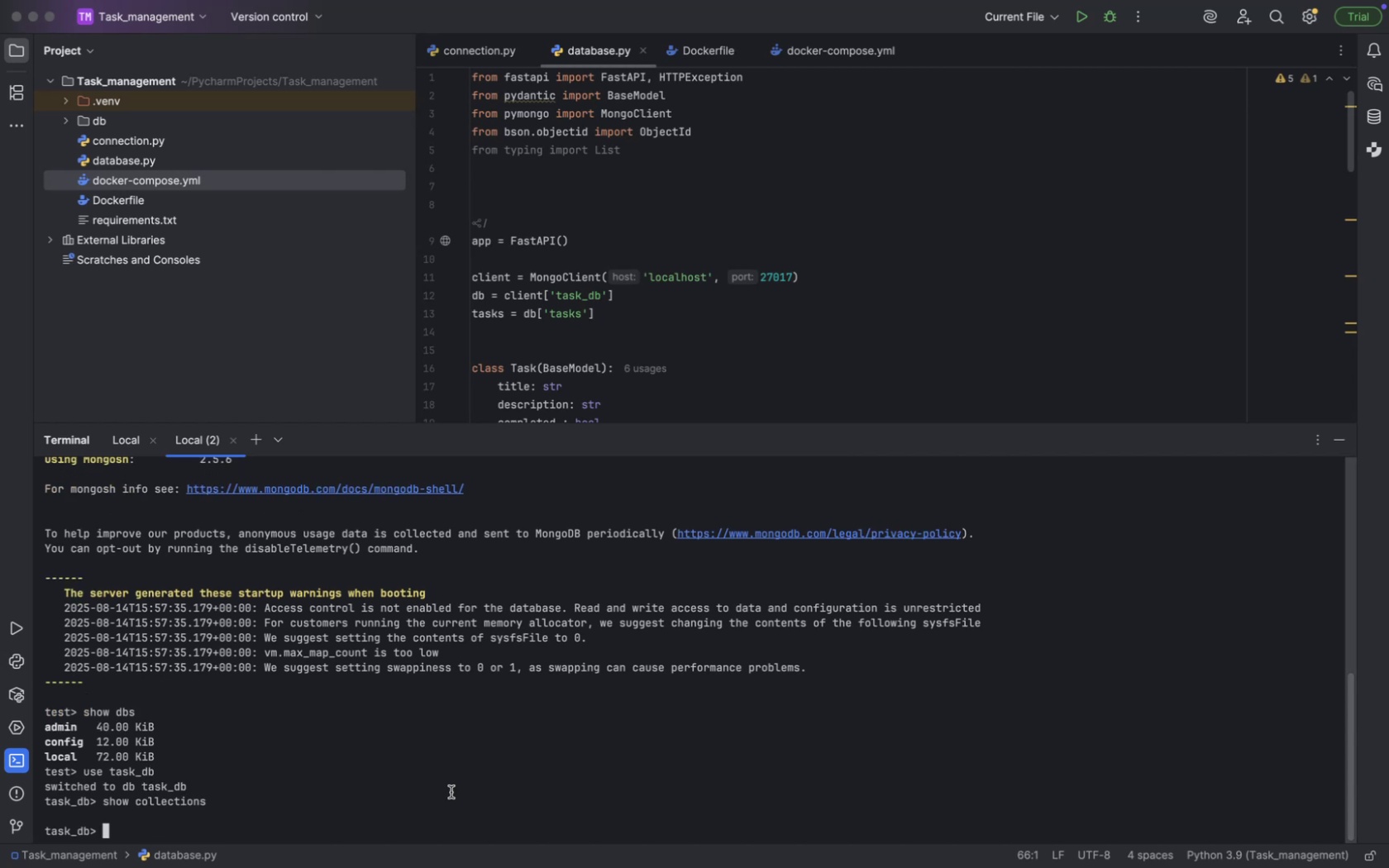 
key(Enter)
 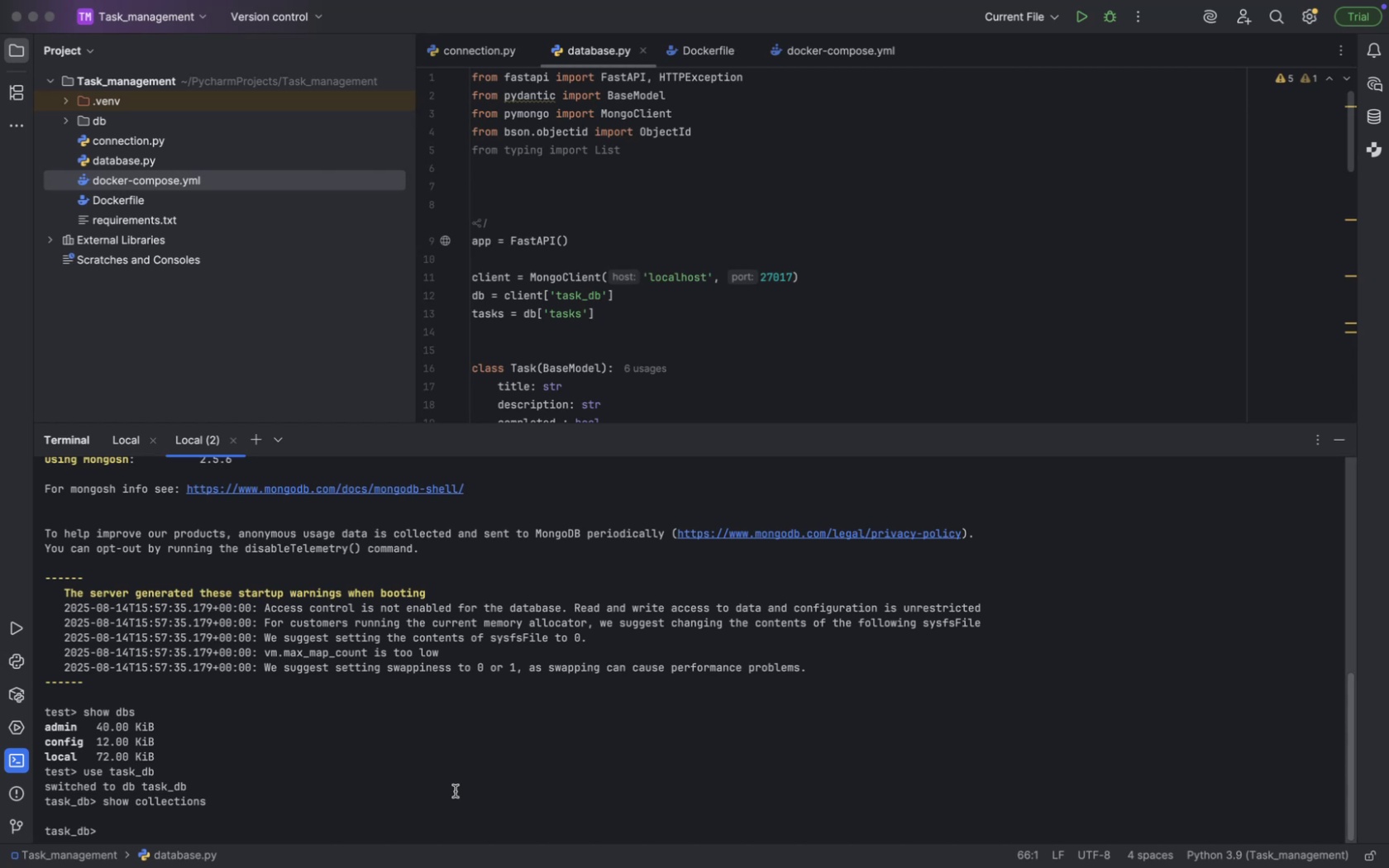 
wait(55.08)
 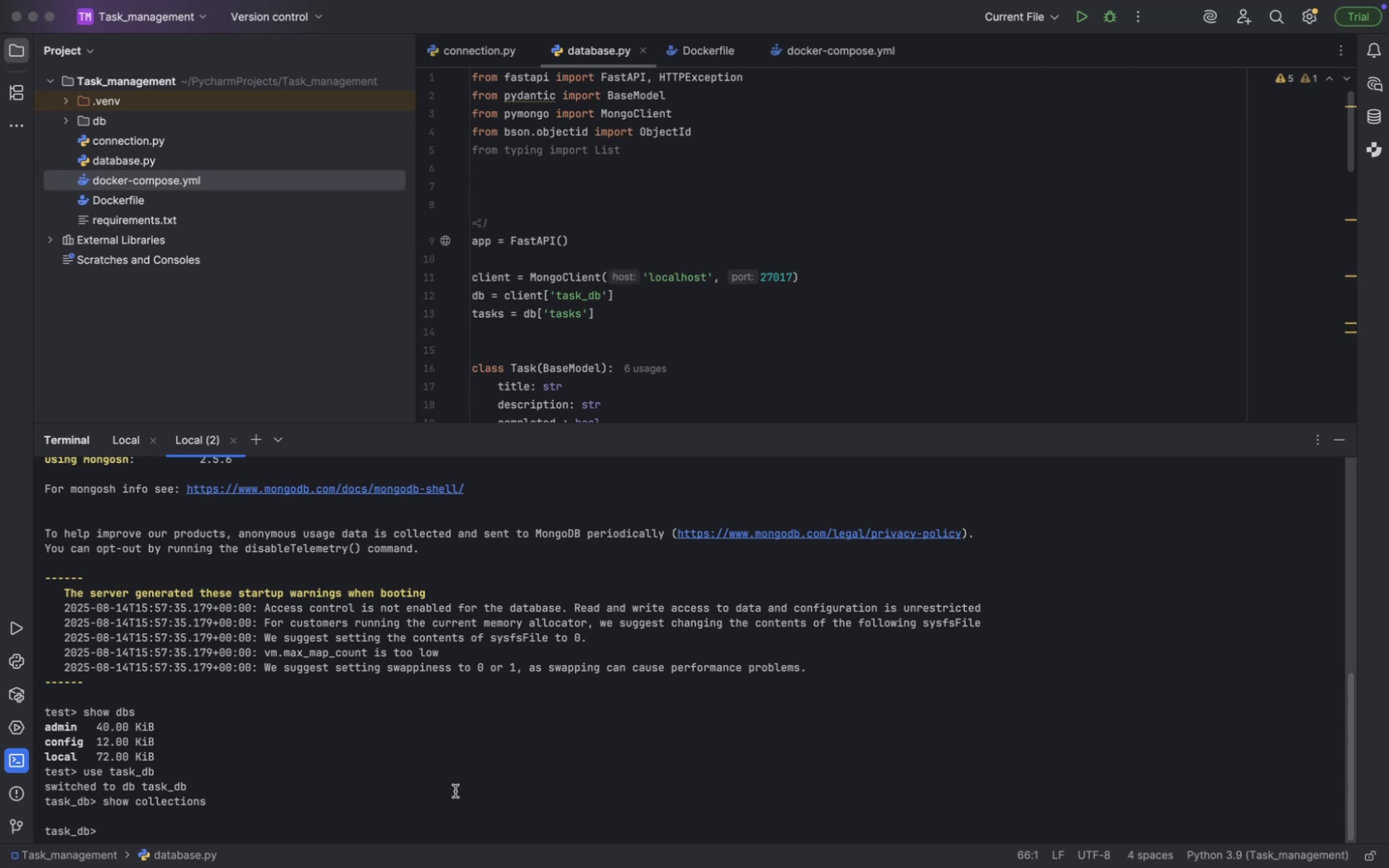 
type(task_db.)
 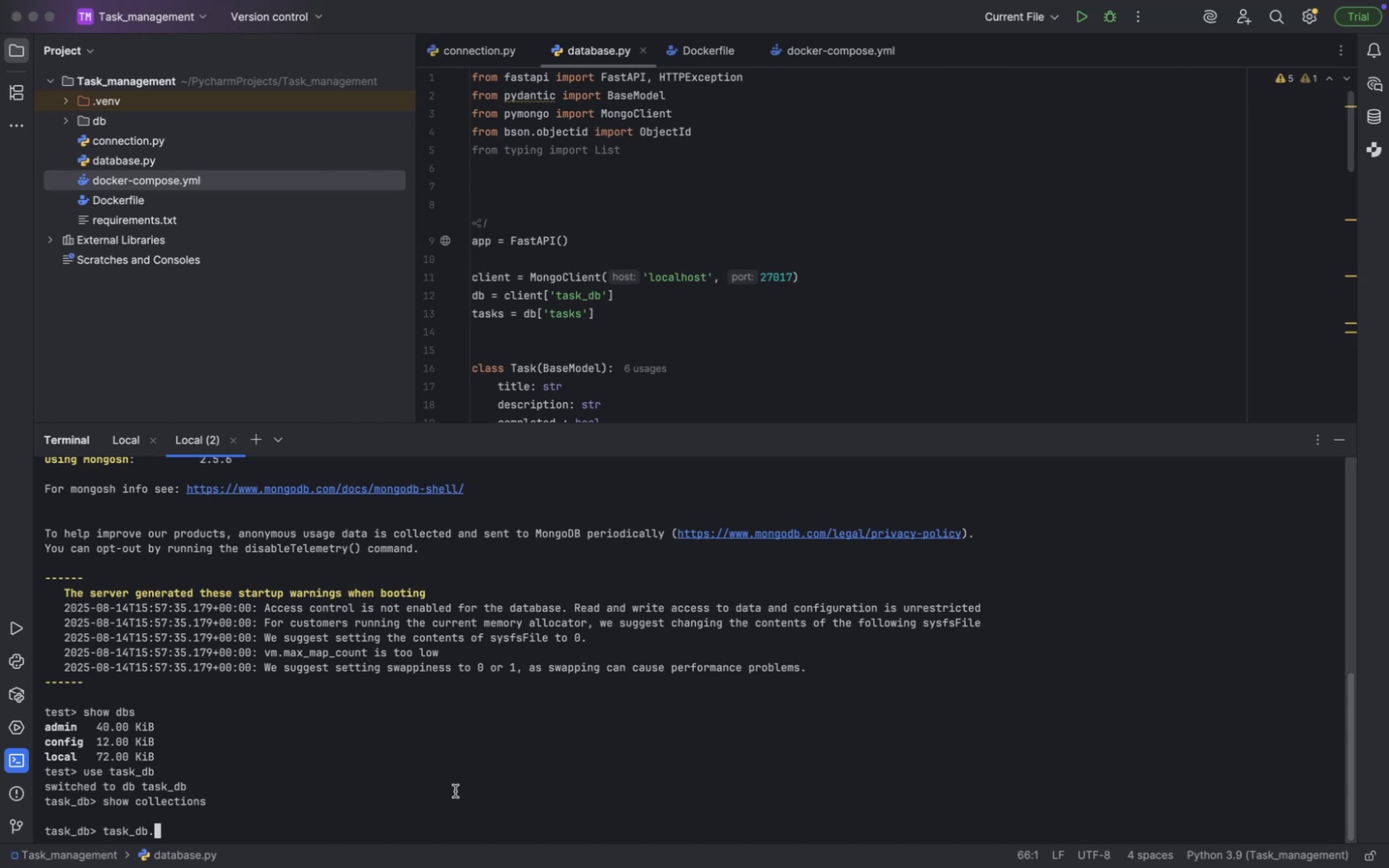 
wait(12.38)
 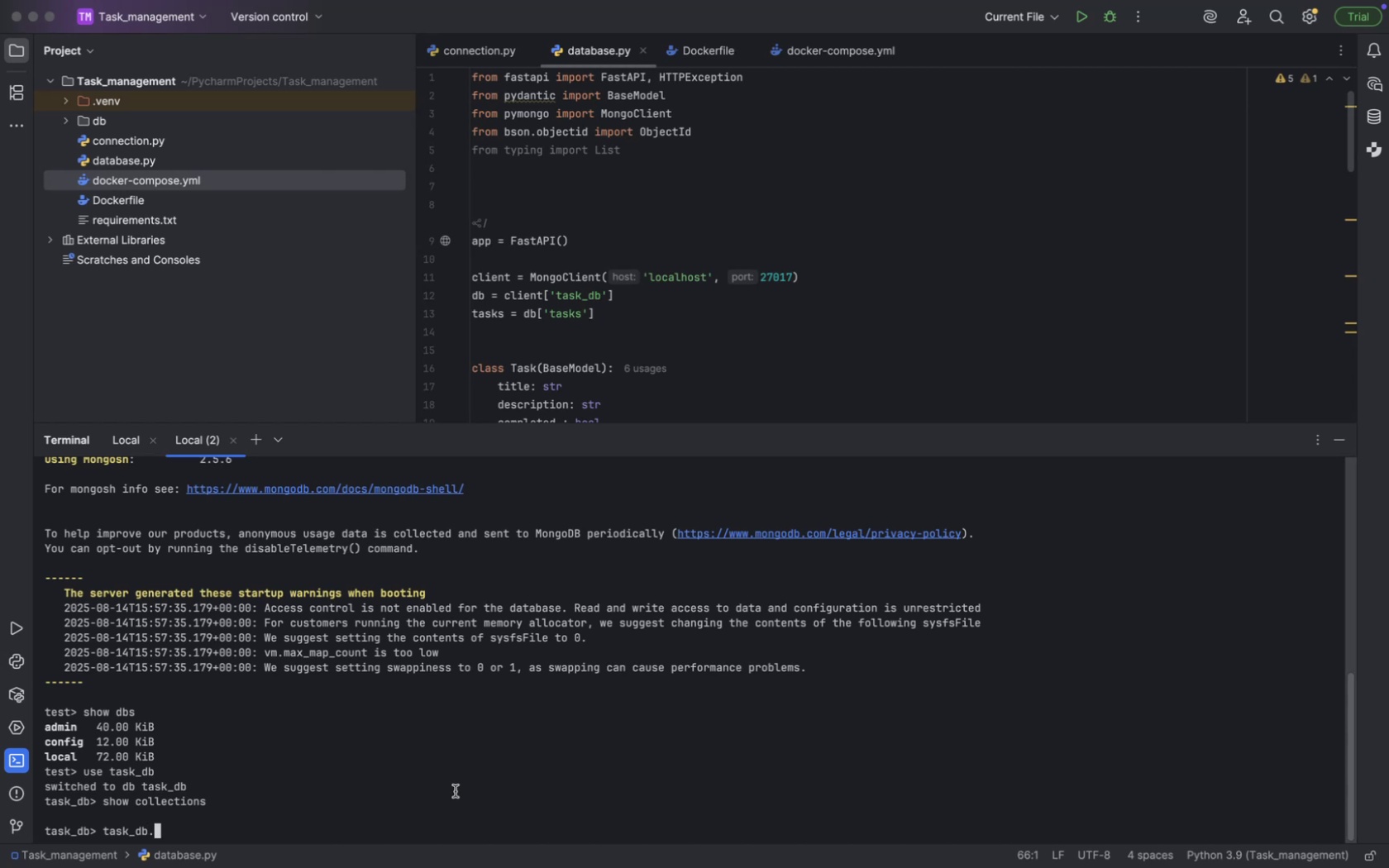 
type(crearw)
key(Backspace)
key(Backspace)
type(te)
 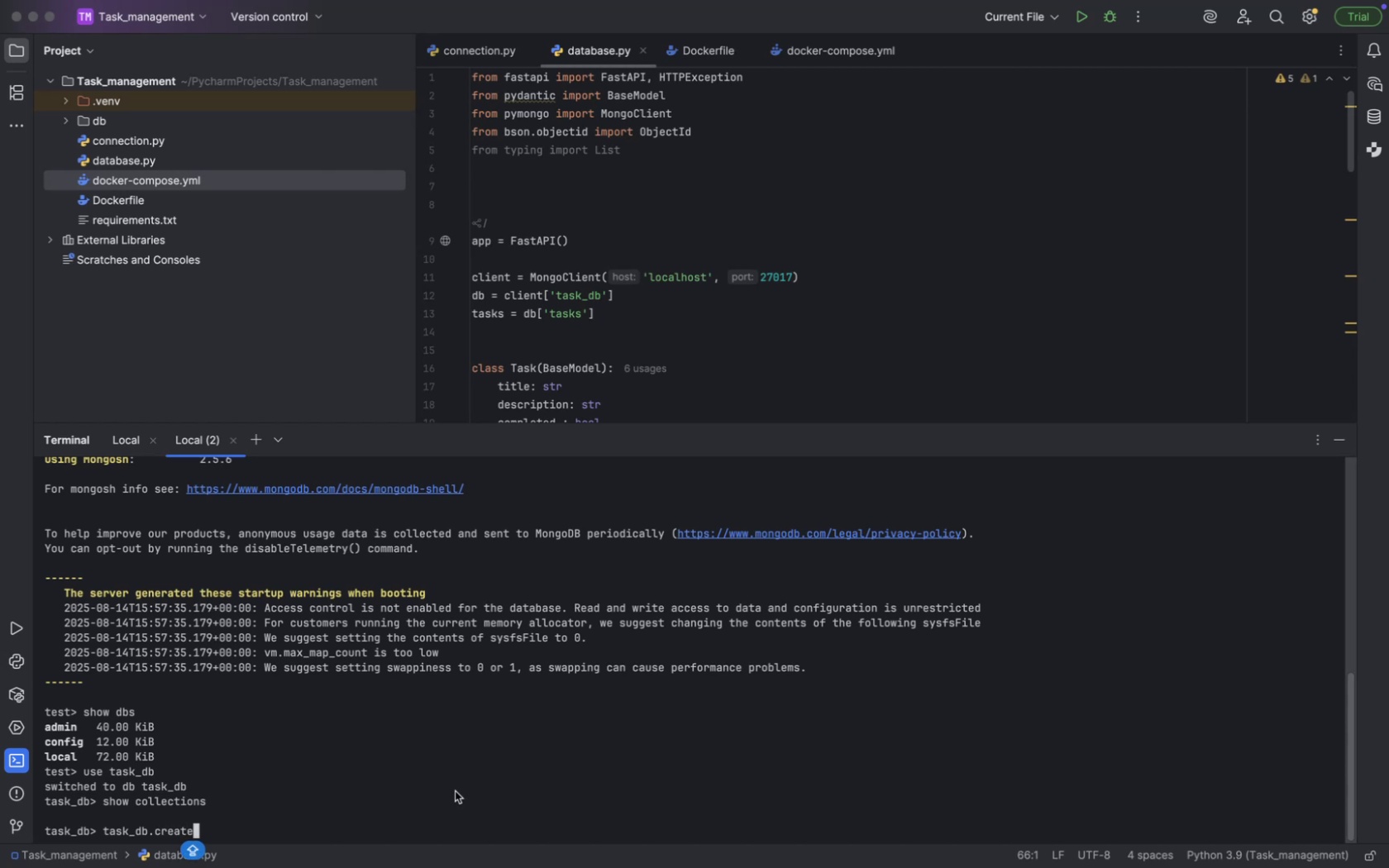 
type(Collwx)
key(Backspace)
type(c)
key(Backspace)
key(Backspace)
type(ection(")
 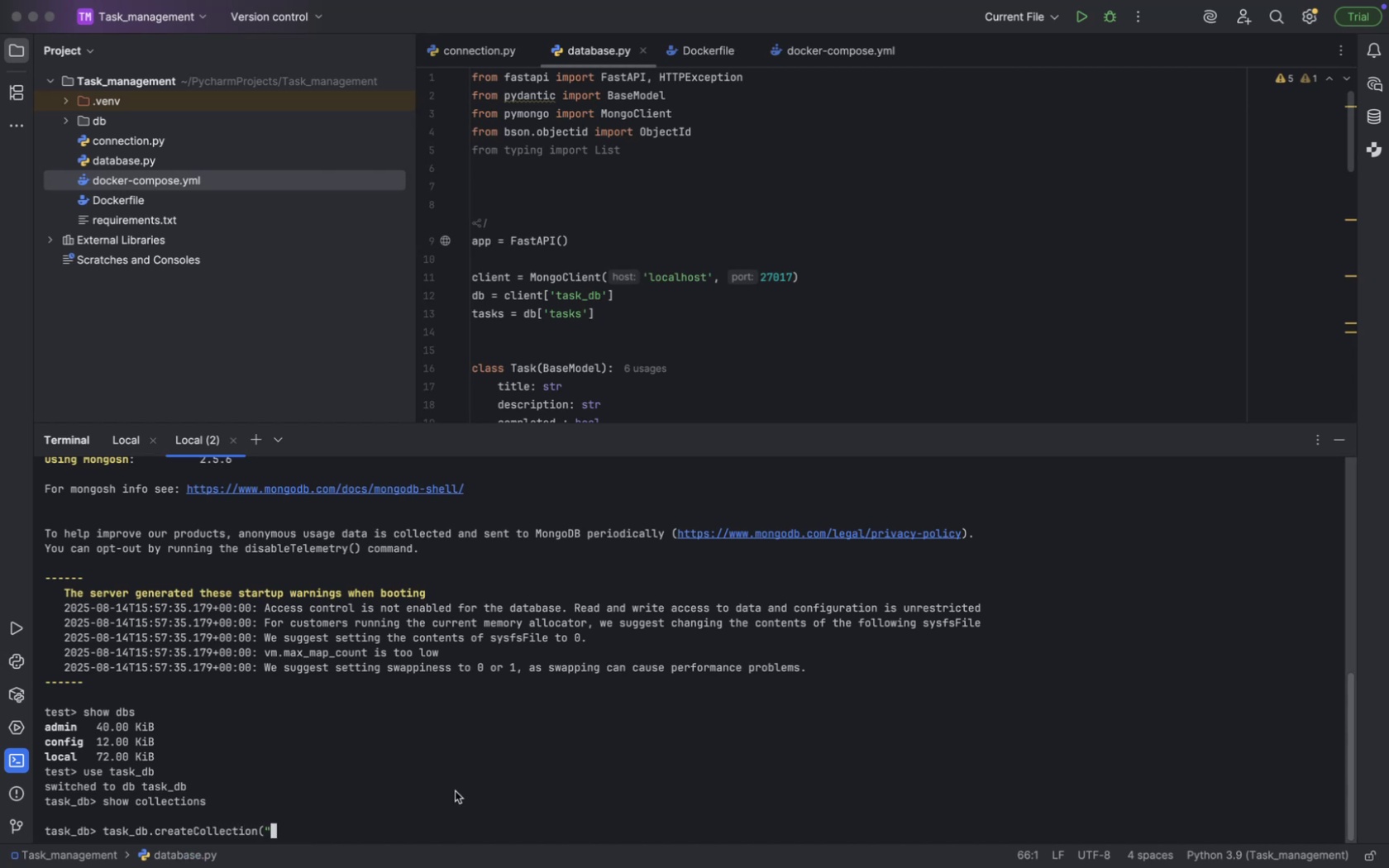 
key(CapsLock)
 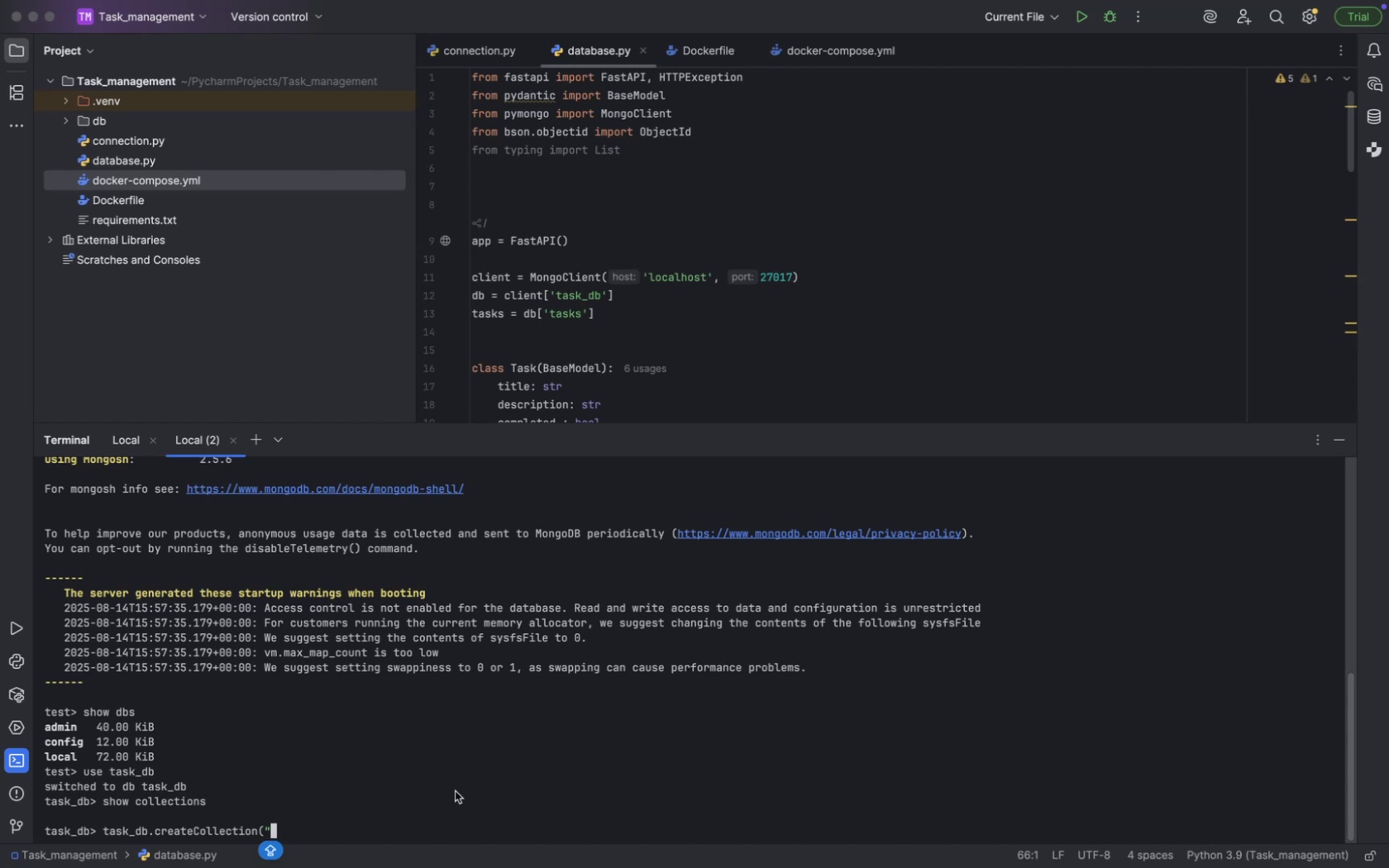 
type(tasks"))
 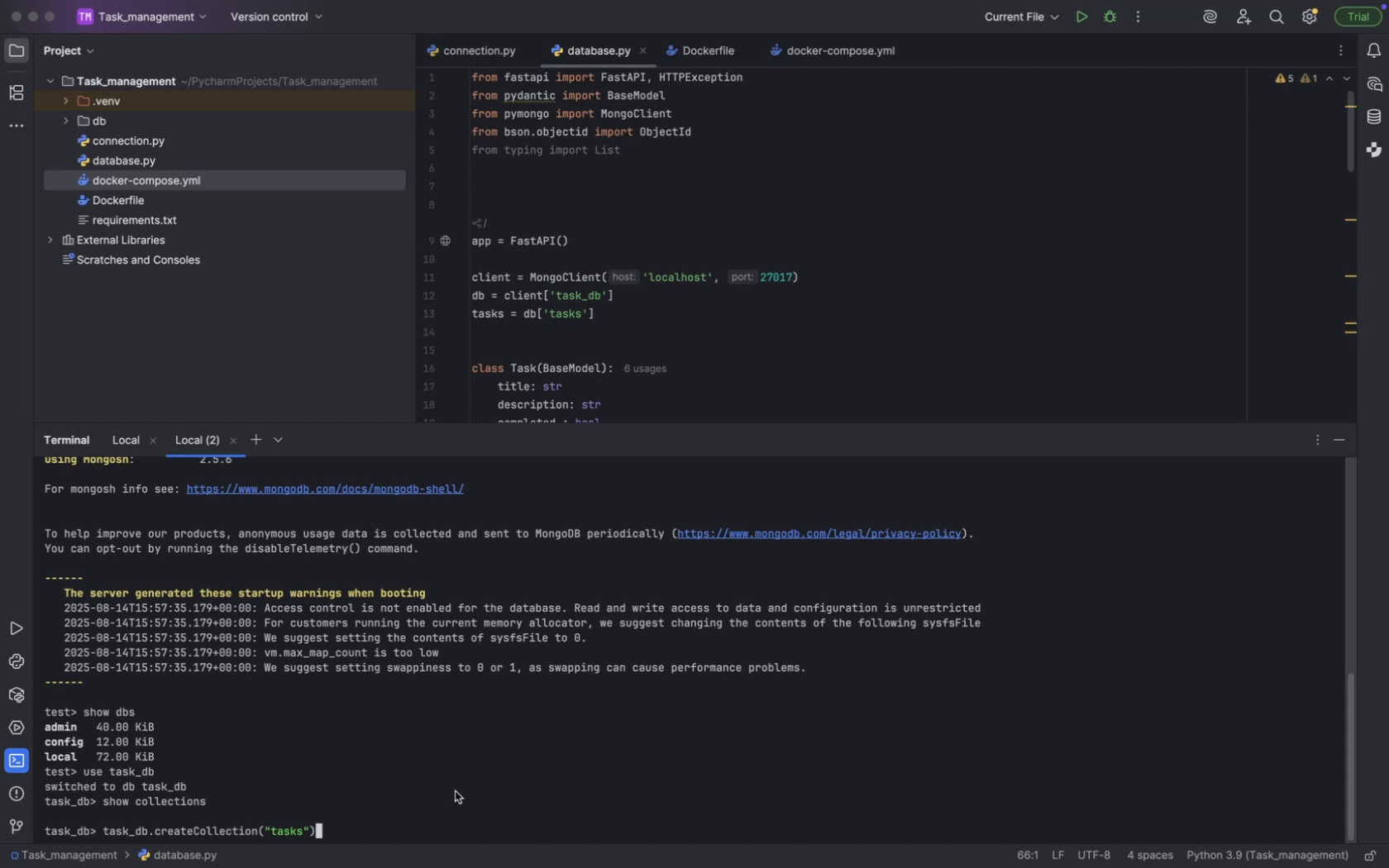 
 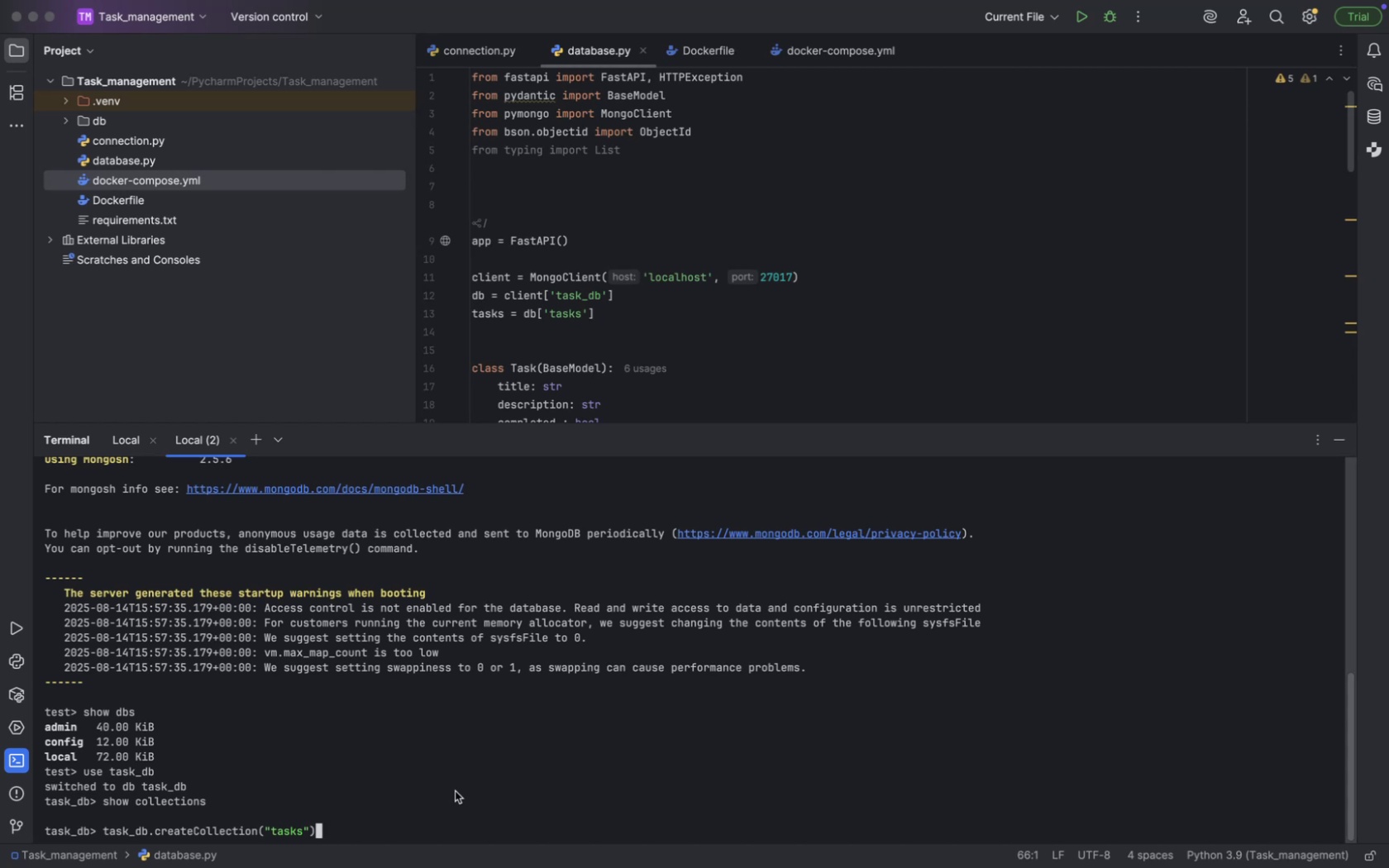 
key(Enter)
 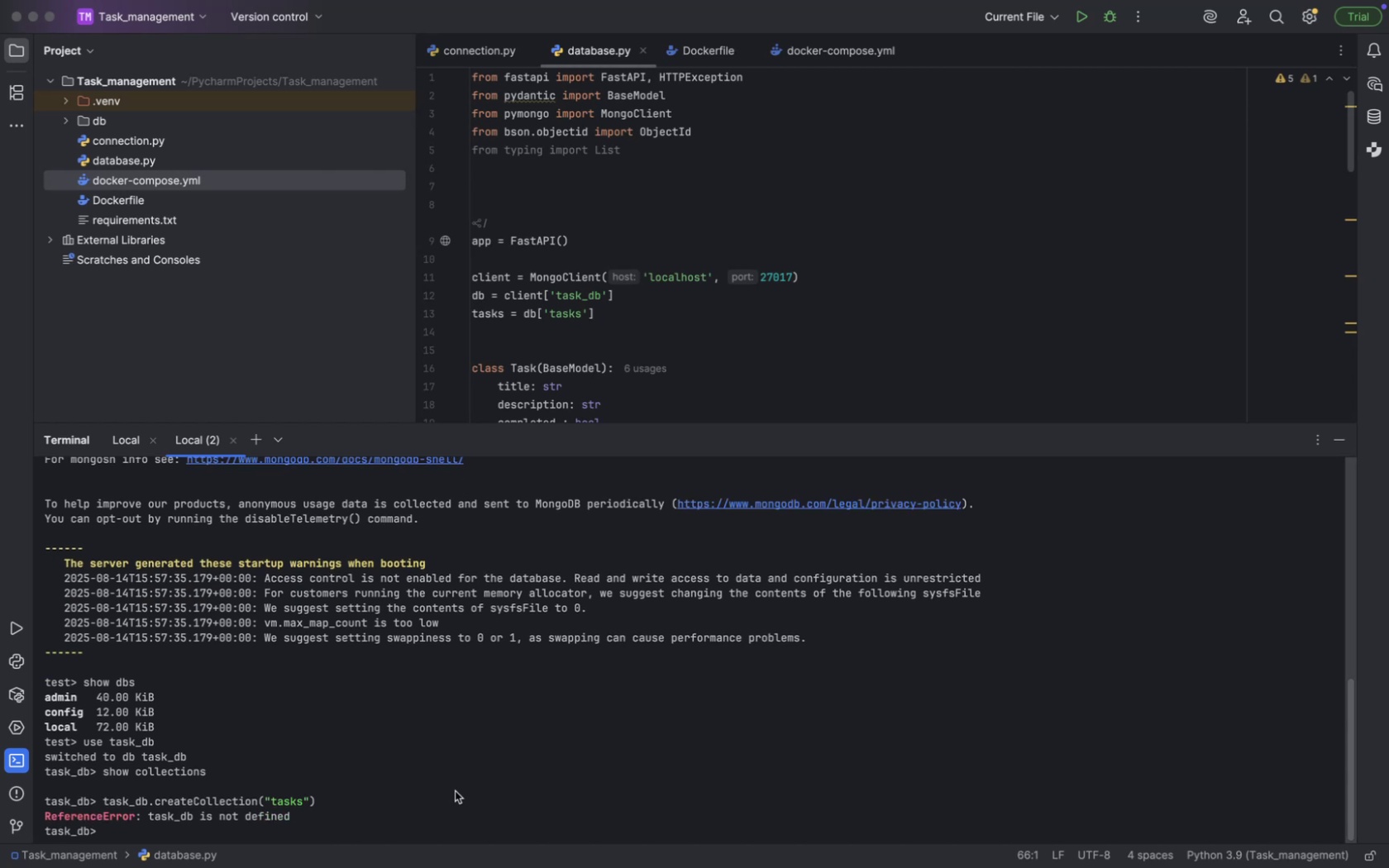 
wait(8.78)
 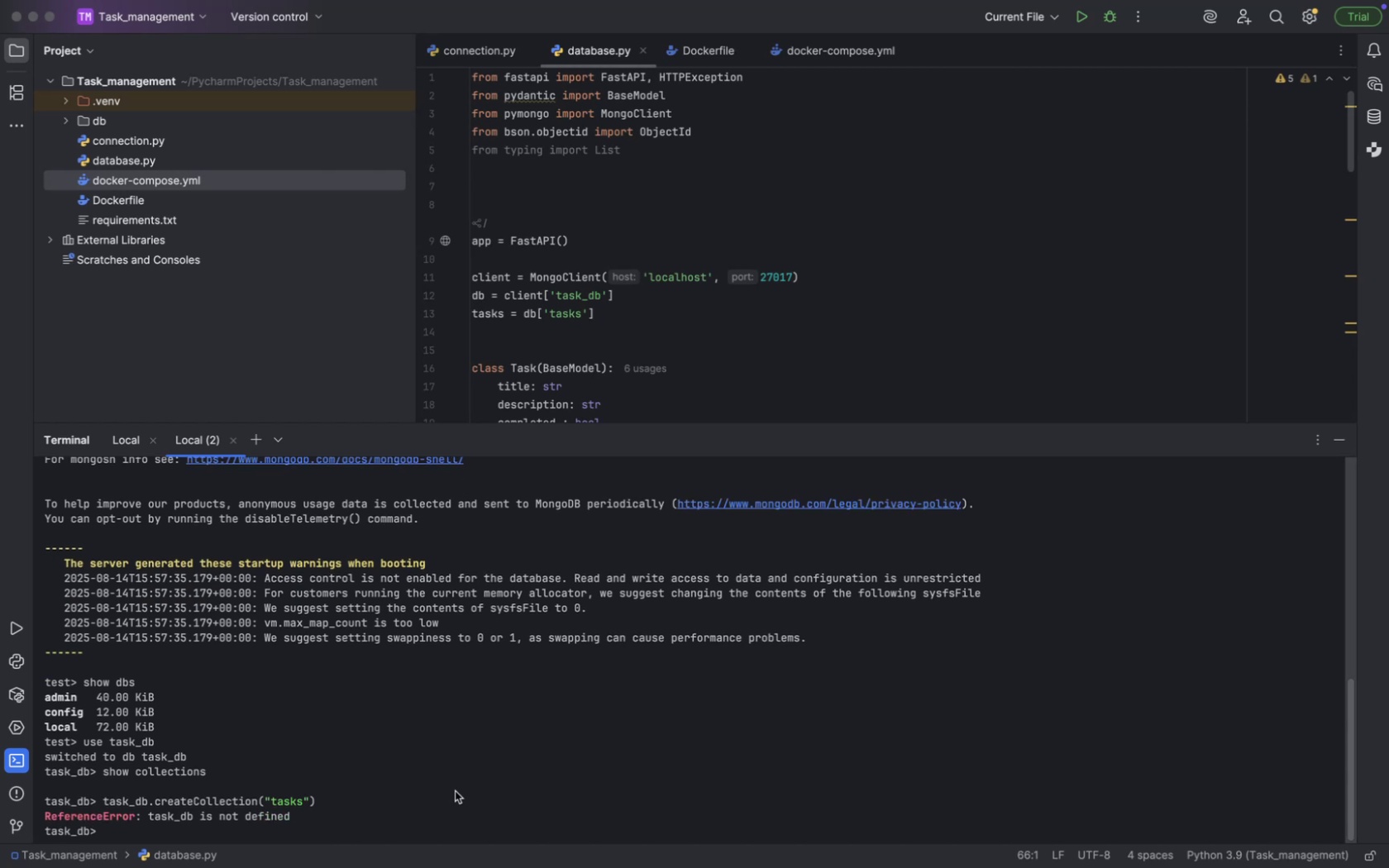 
type(createCollection("tasks"))
 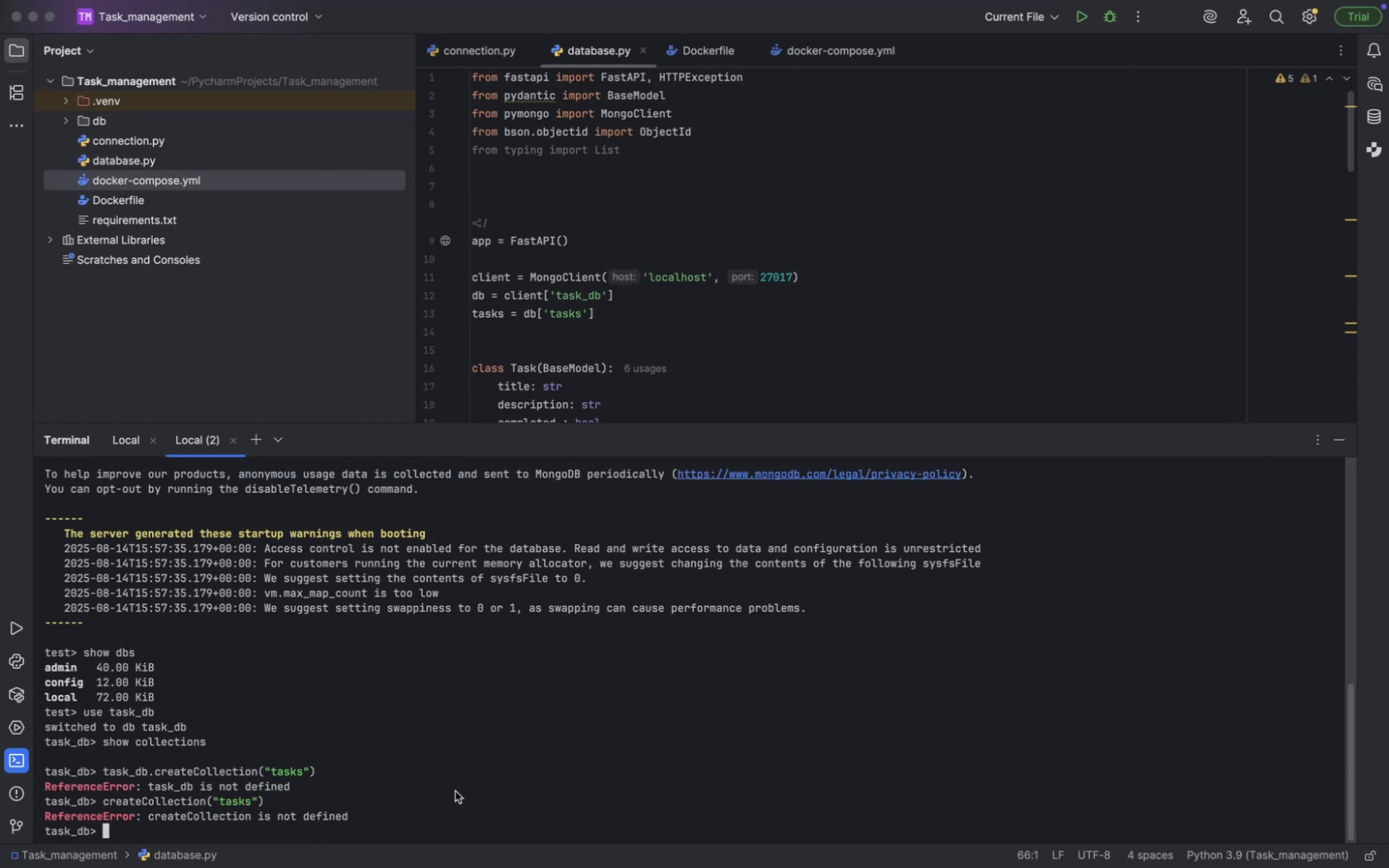 
 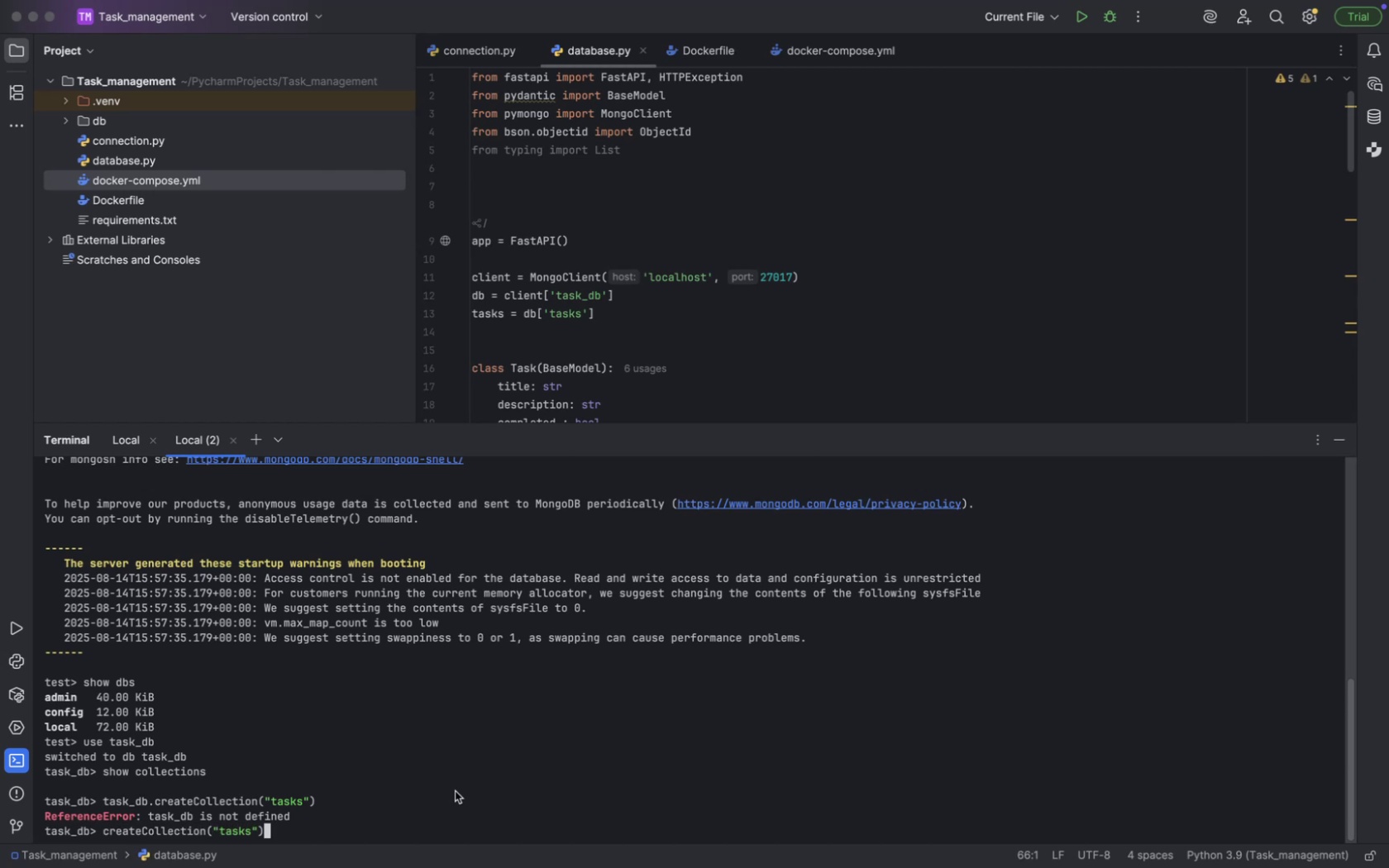 
key(Enter)
 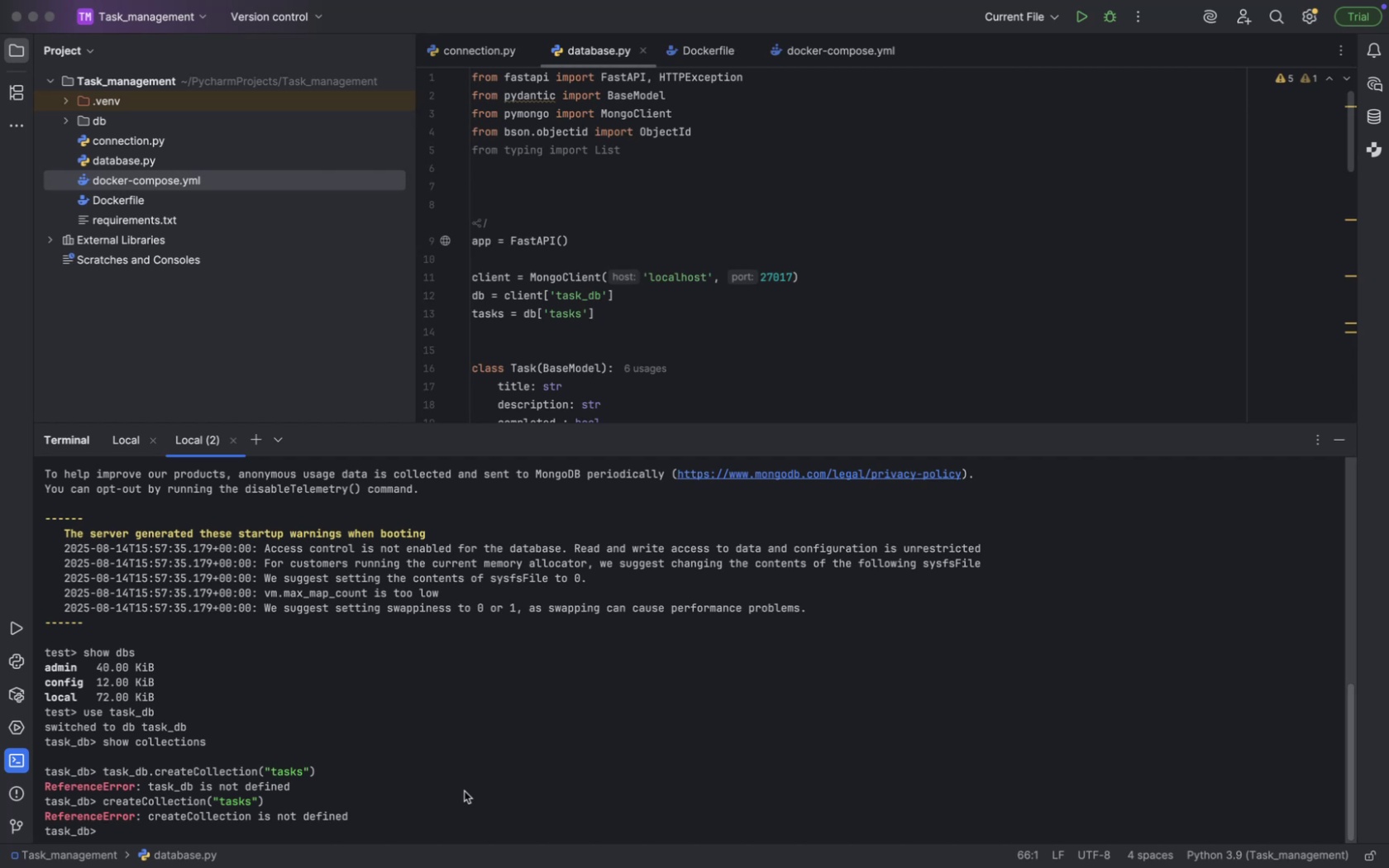 
wait(86.22)
 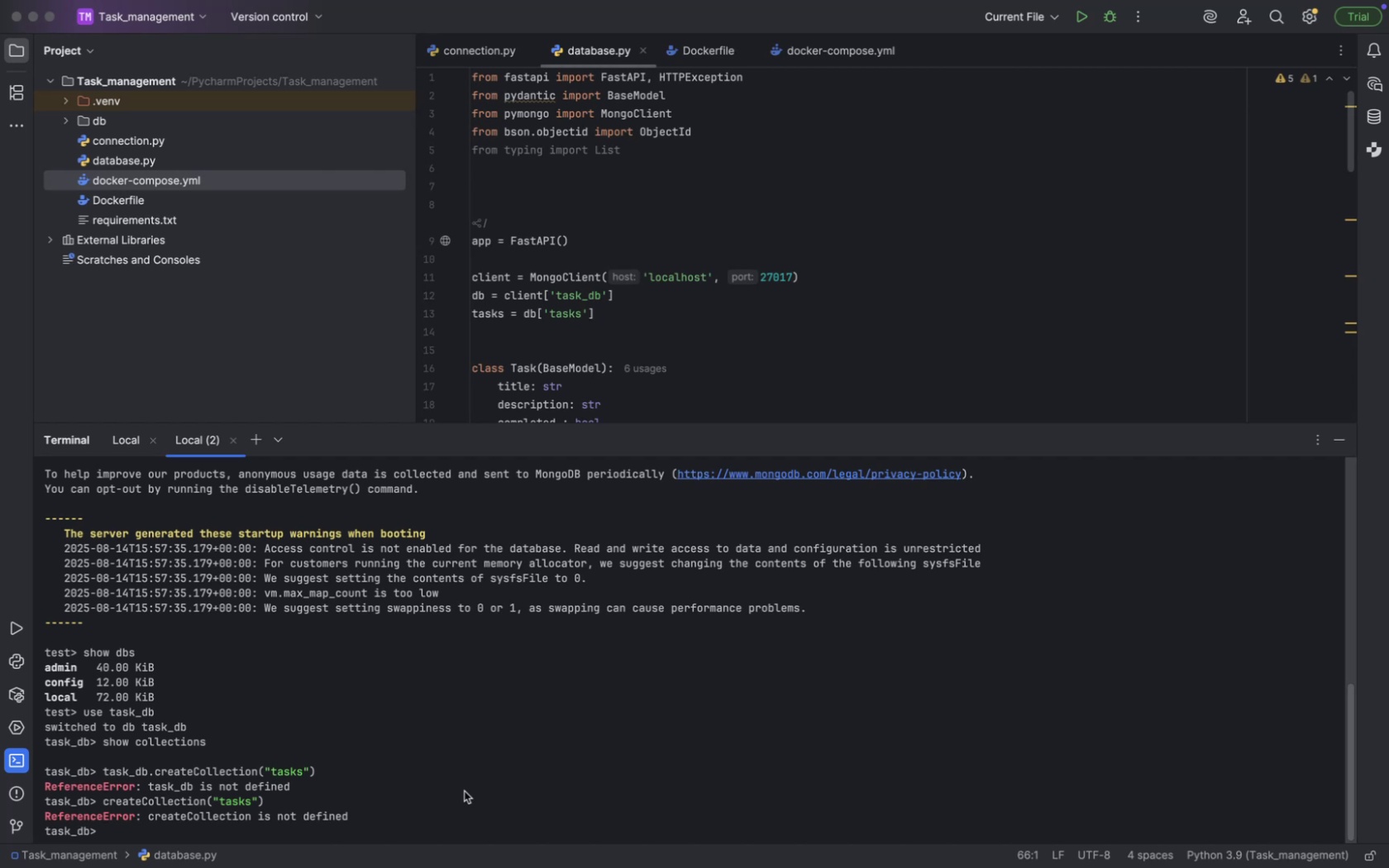 
type(db.create)
 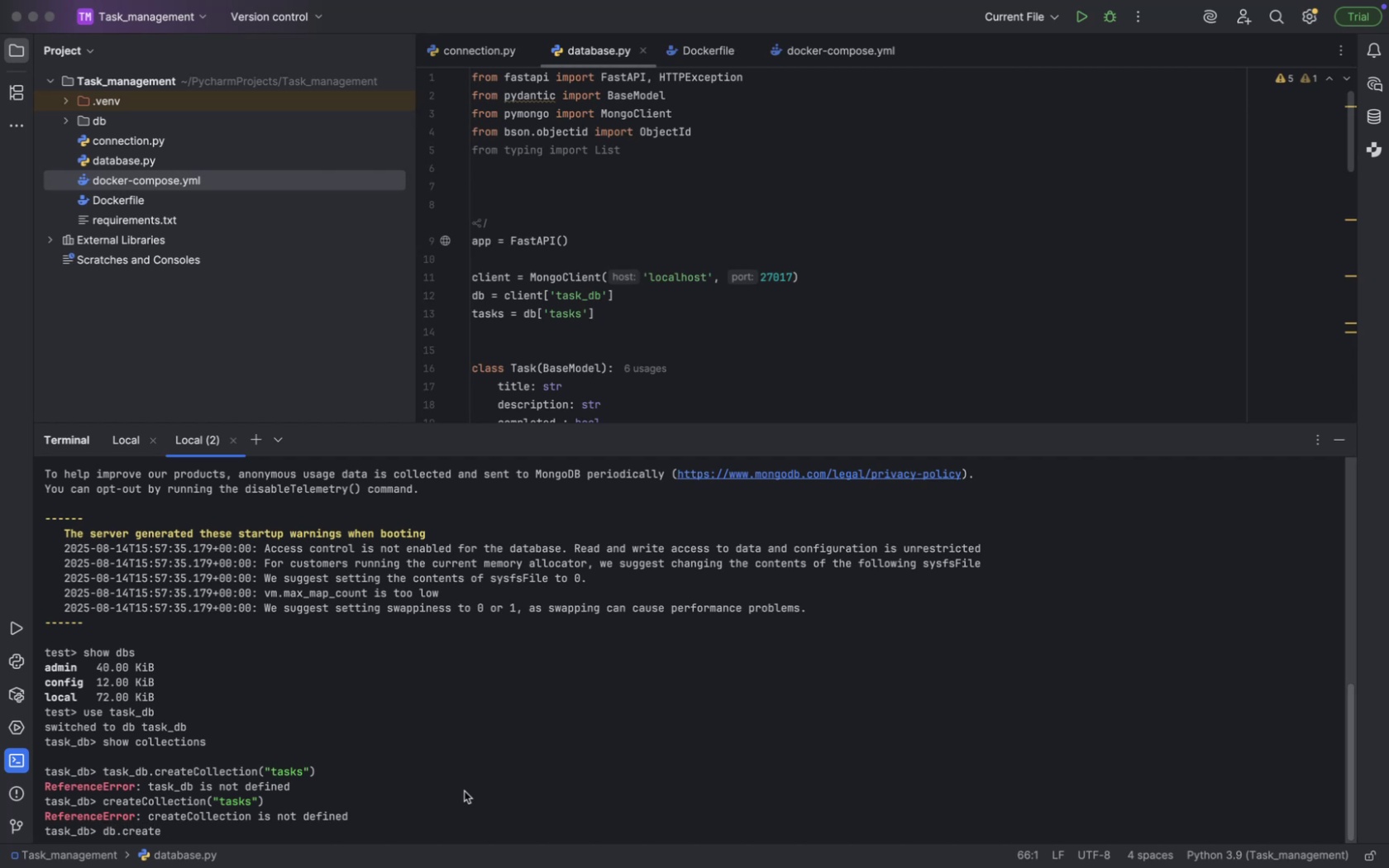 
key(ArrowUp)
 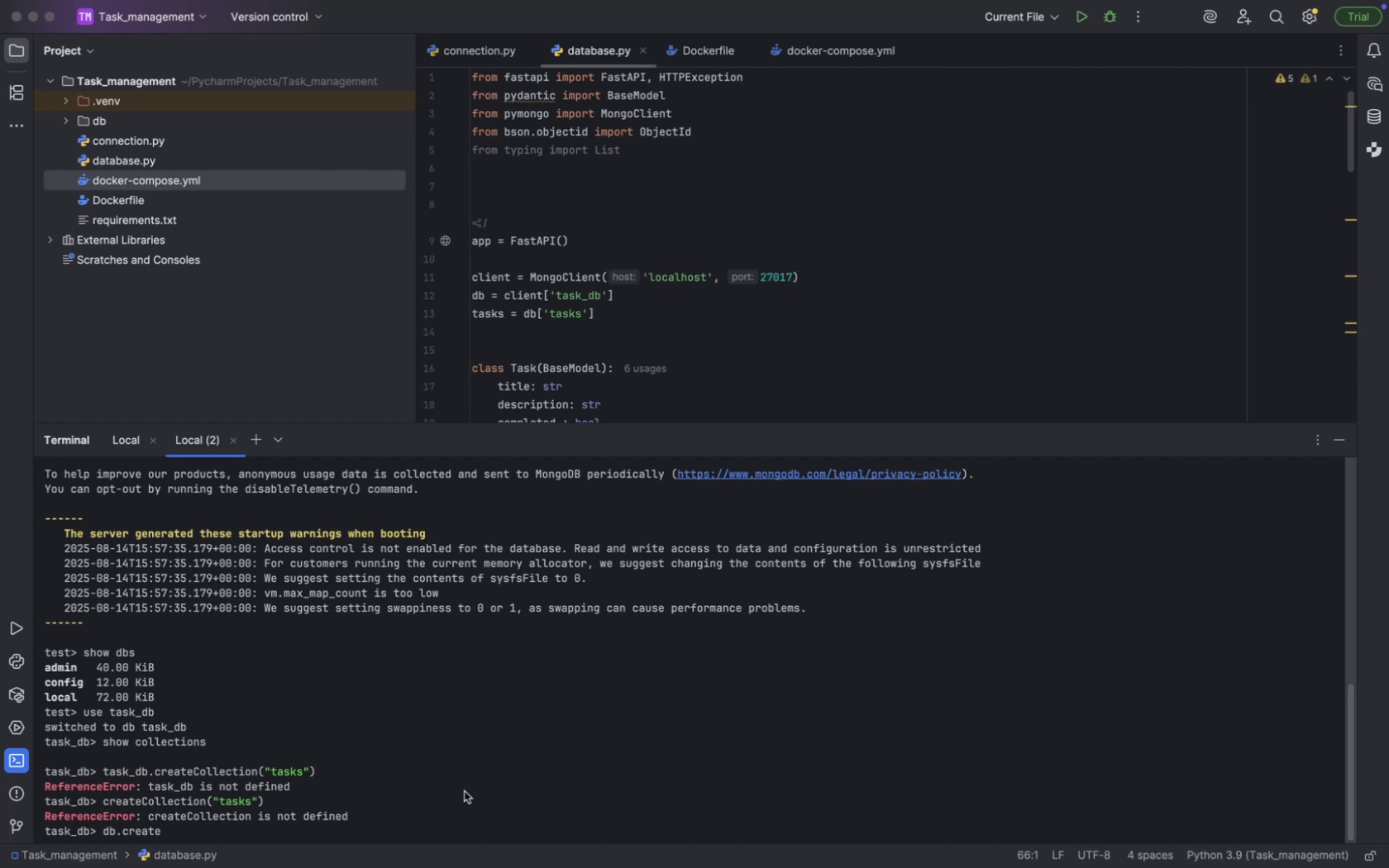 
key(ArrowUp)
 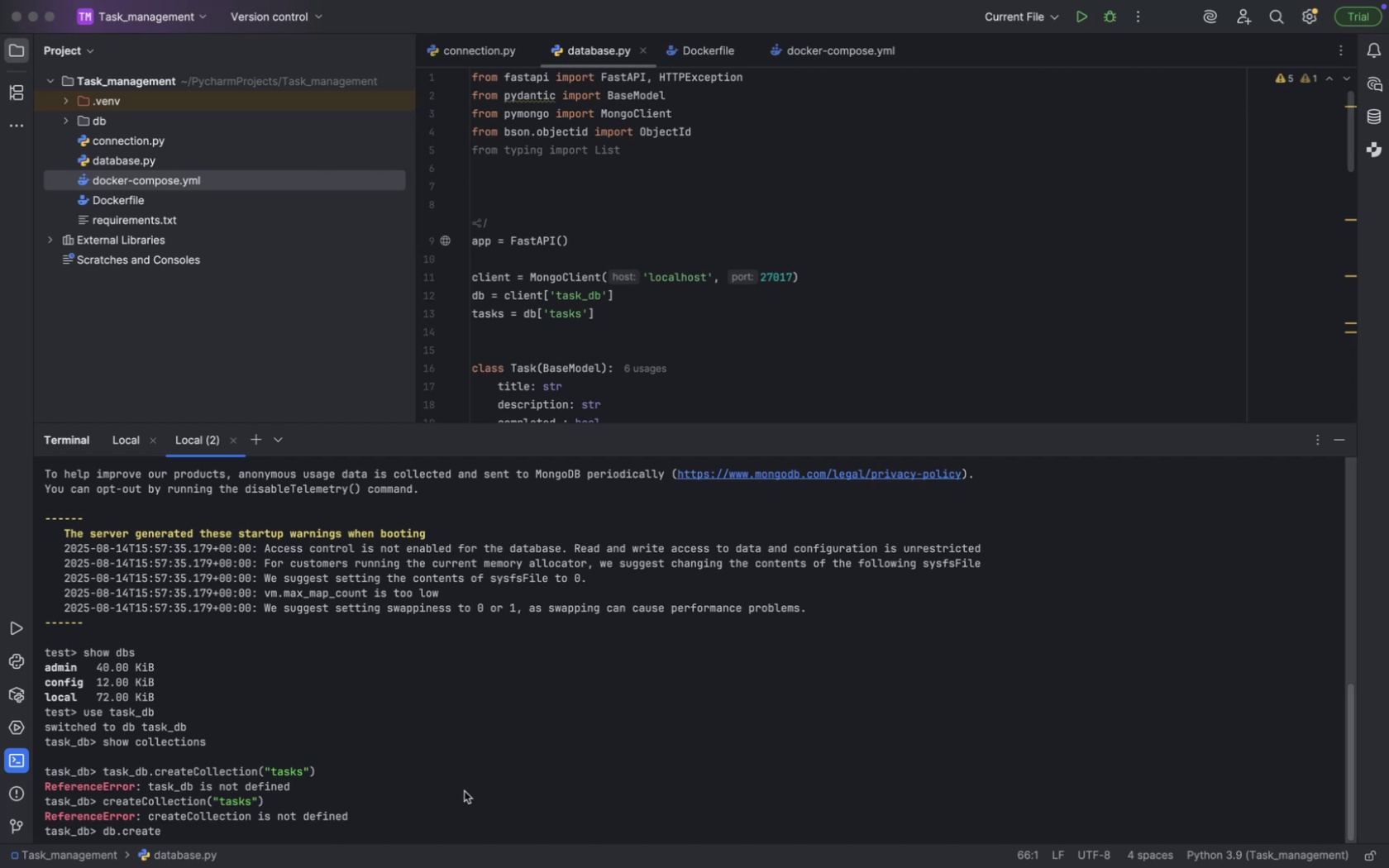 
key(ArrowUp)
 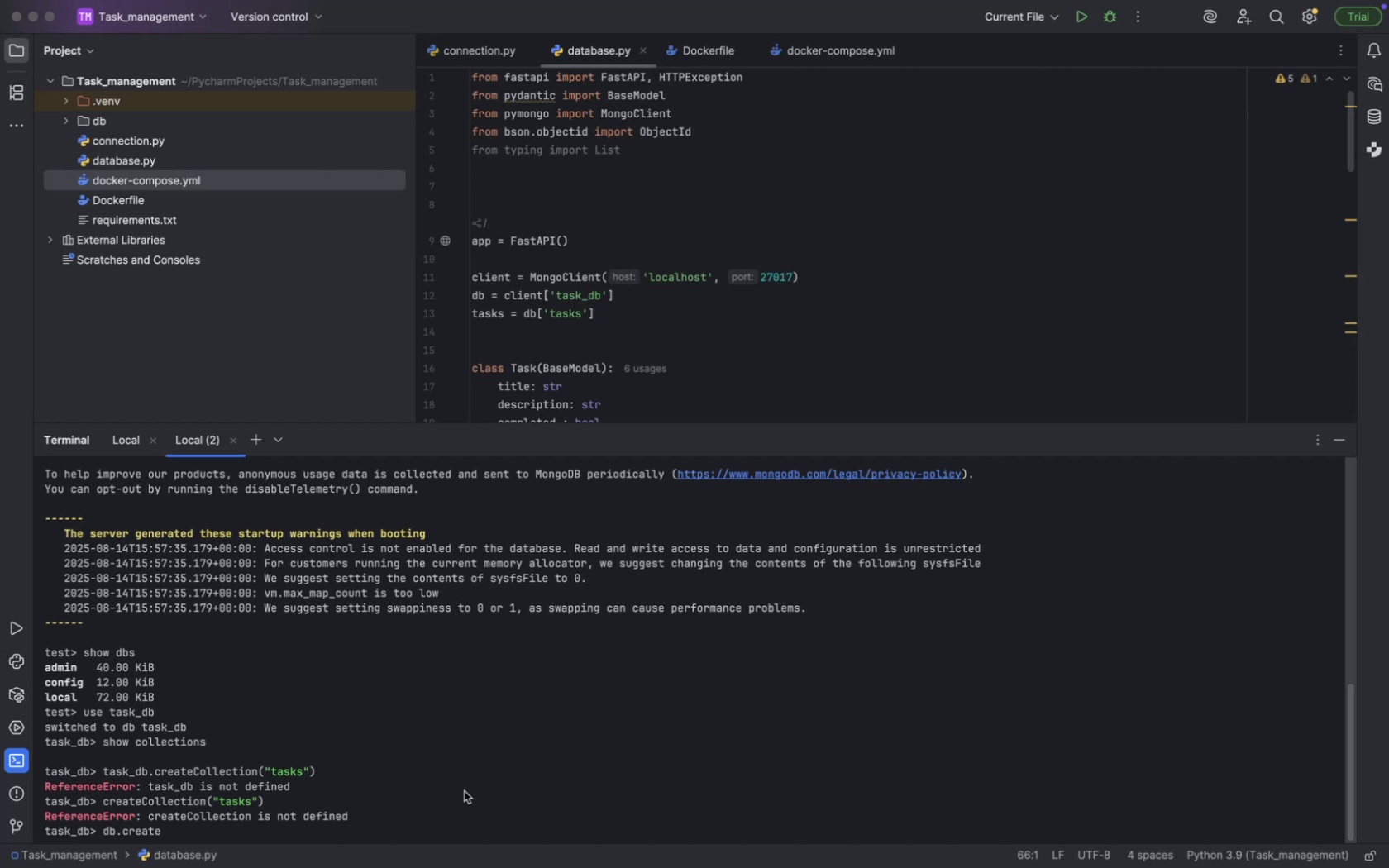 
type(Collection("tasks"))
 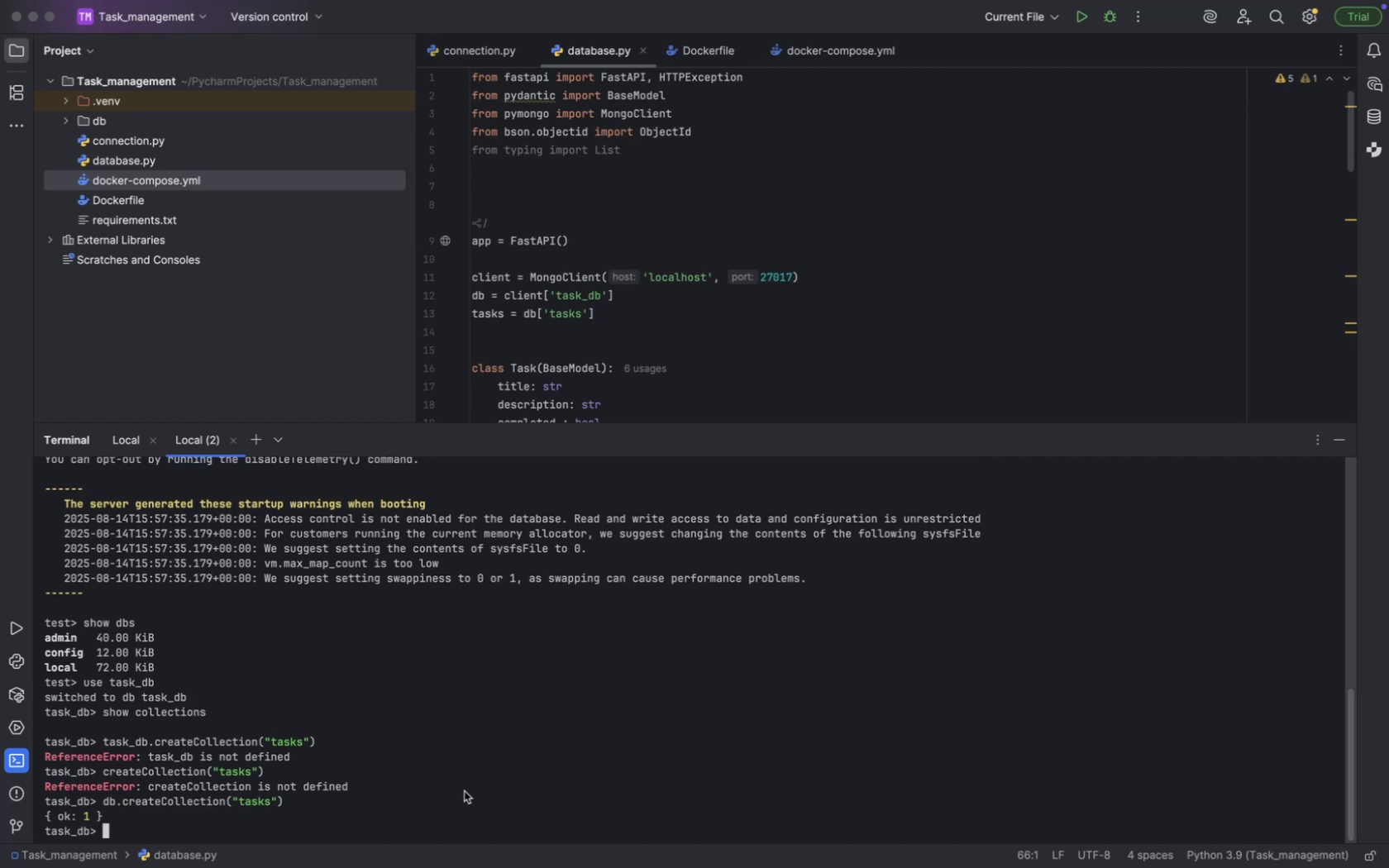 
 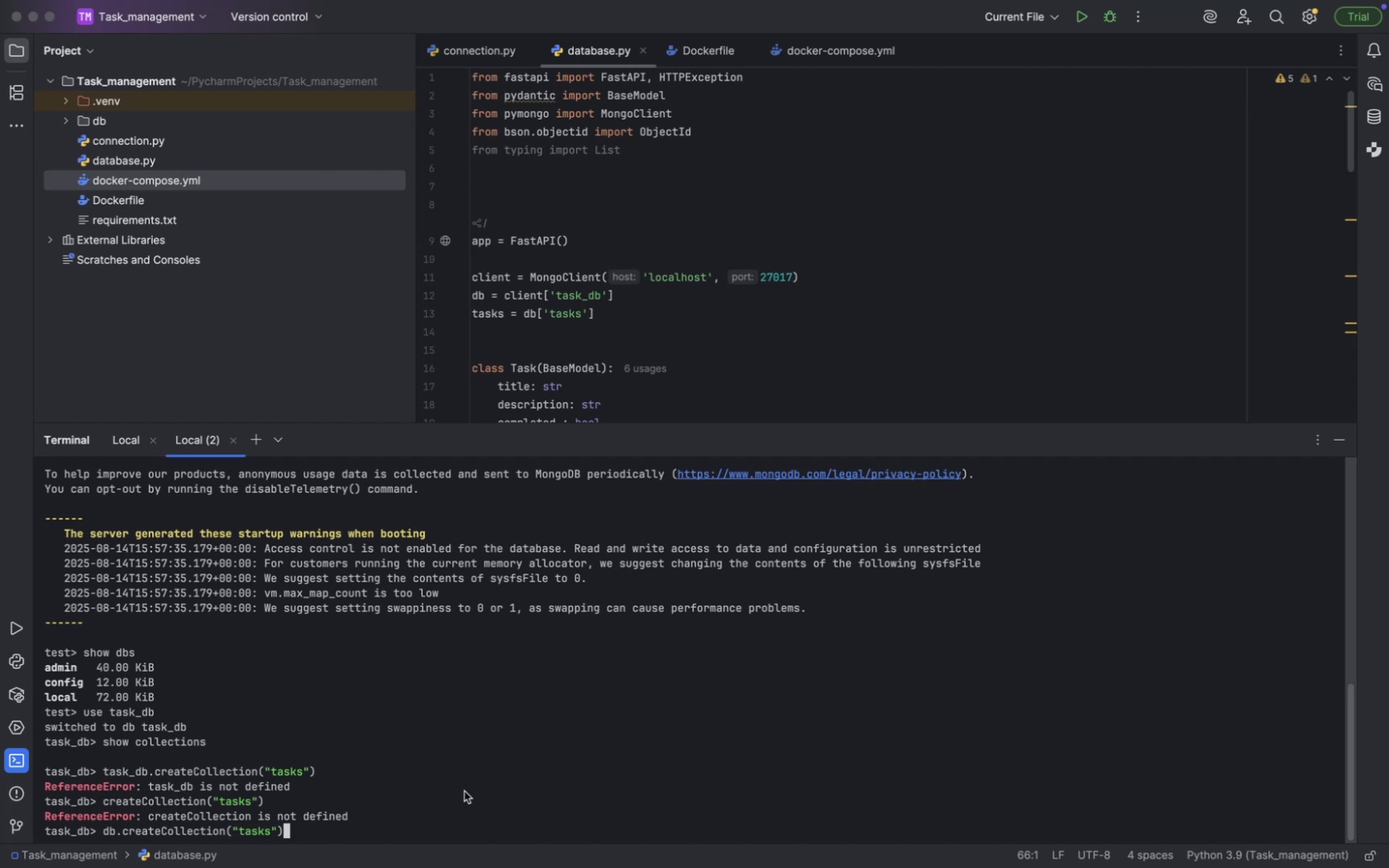 
key(Enter)
 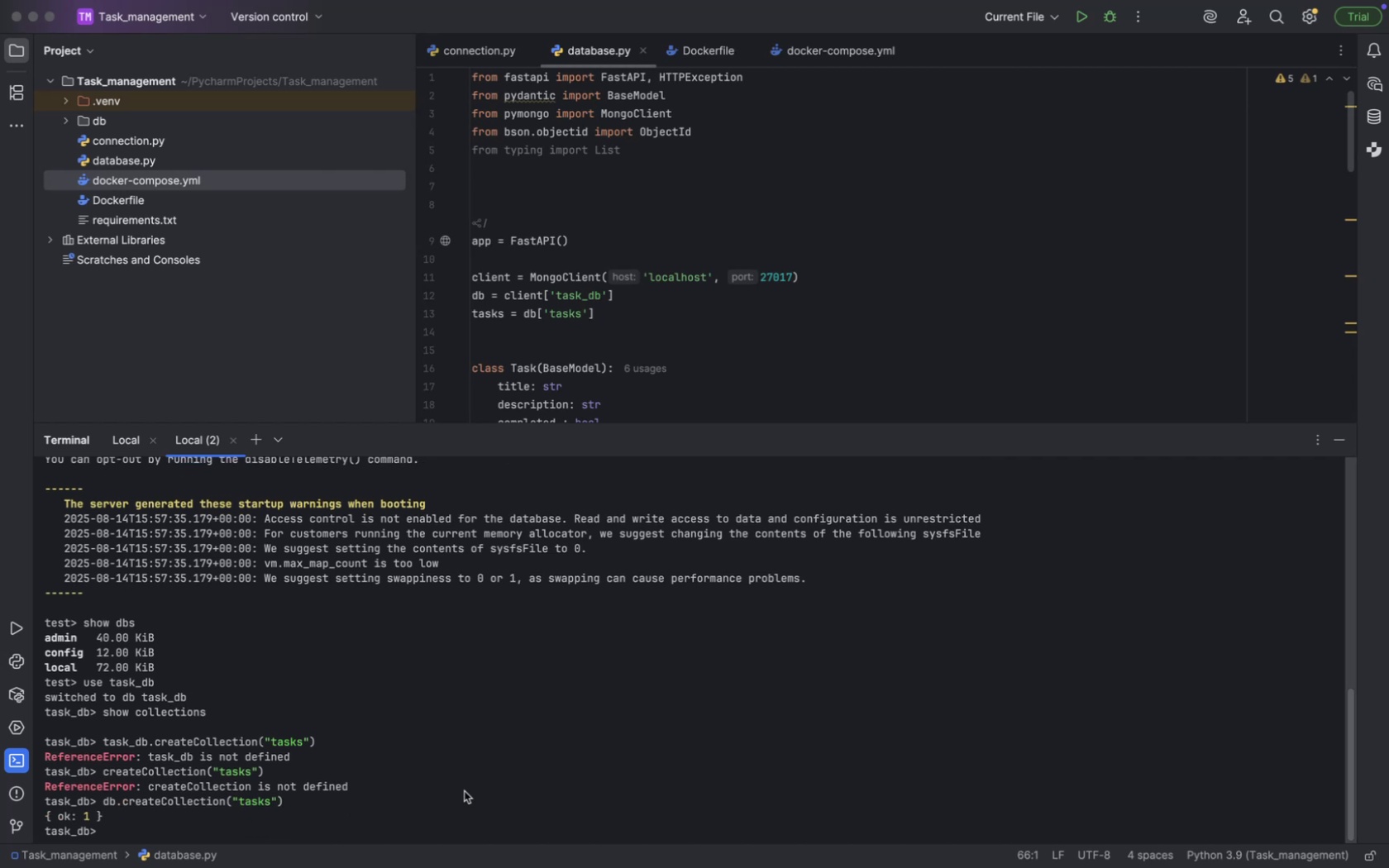 
key(ArrowUp)
 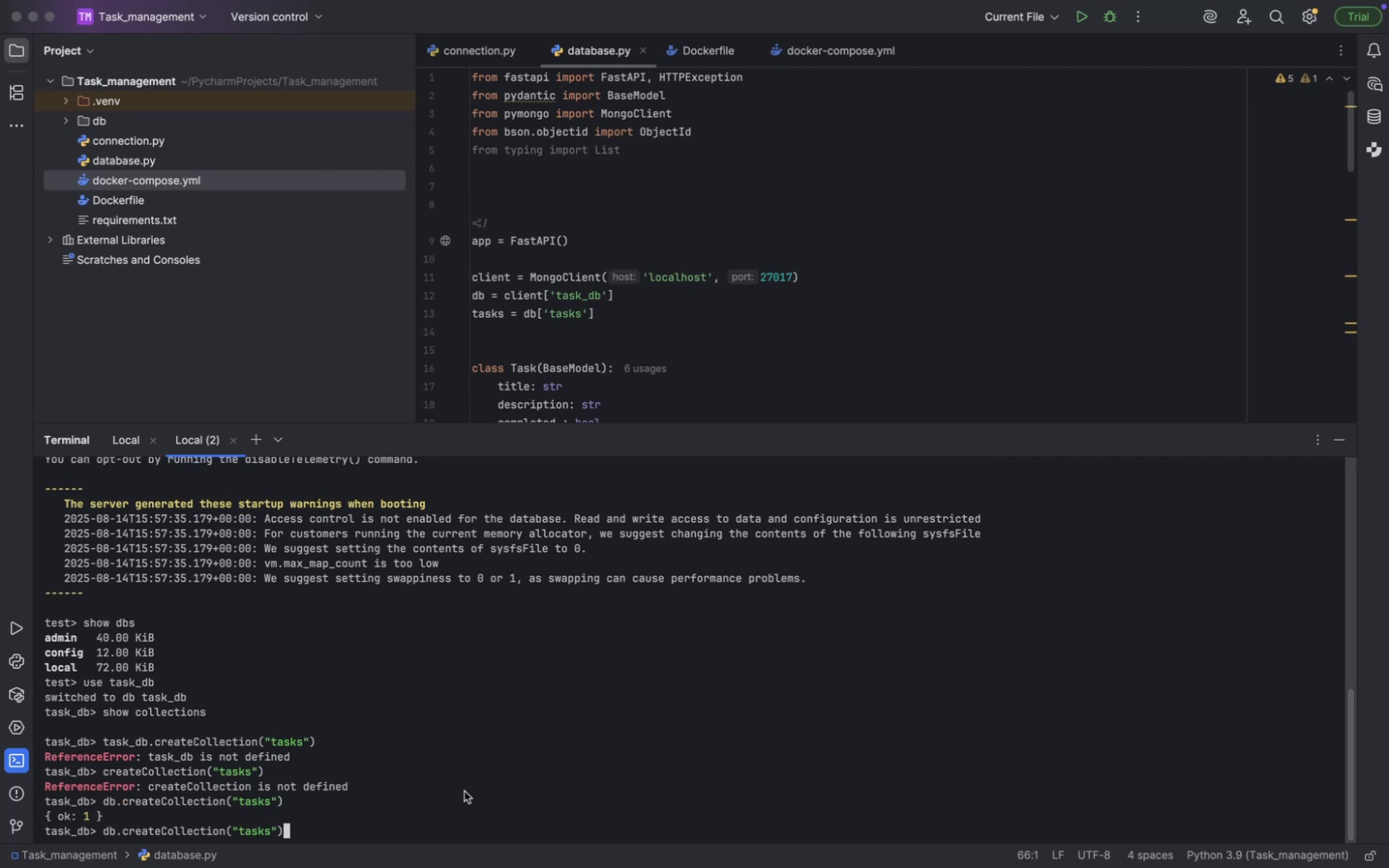 
key(ArrowUp)
 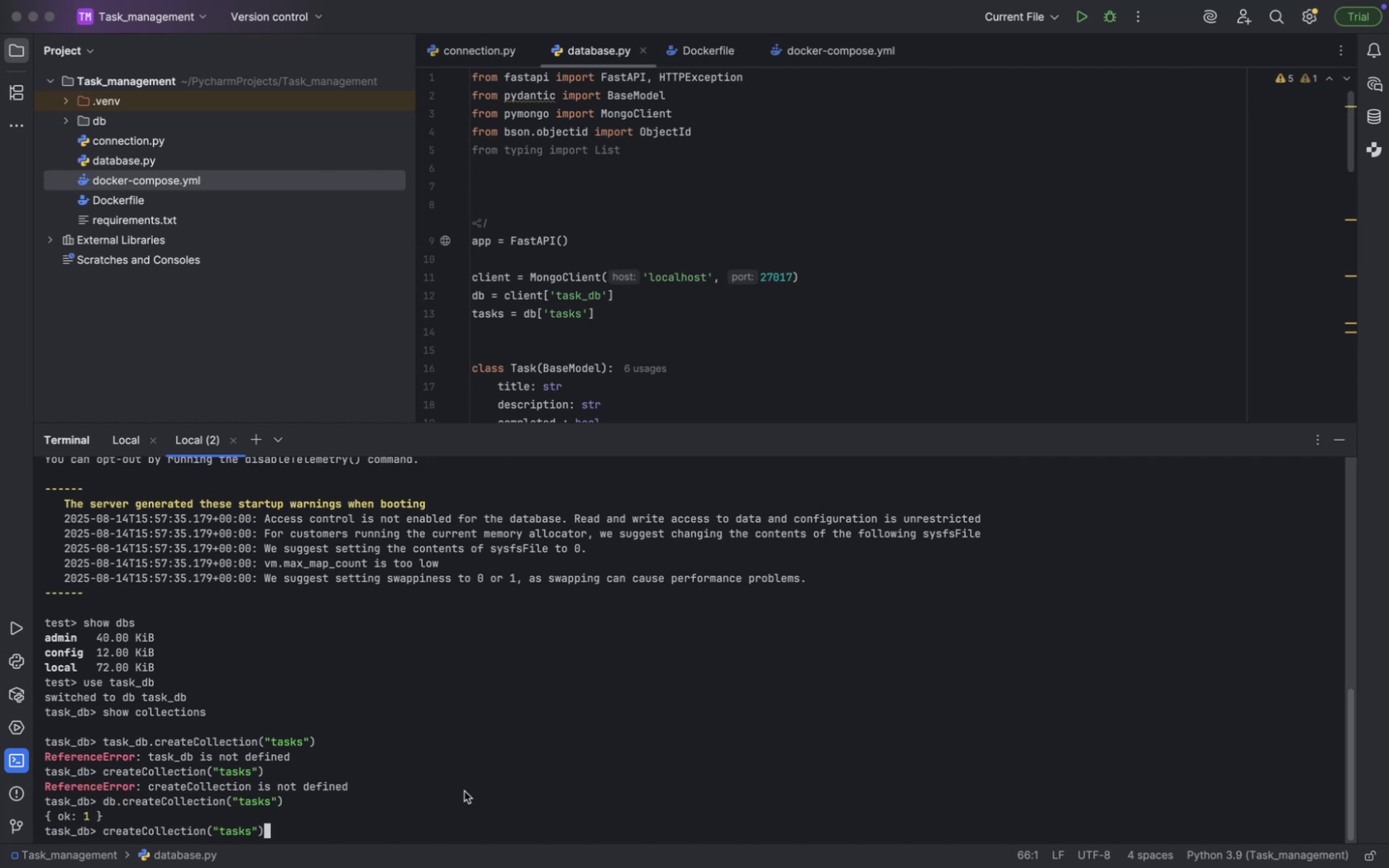 
key(ArrowUp)
 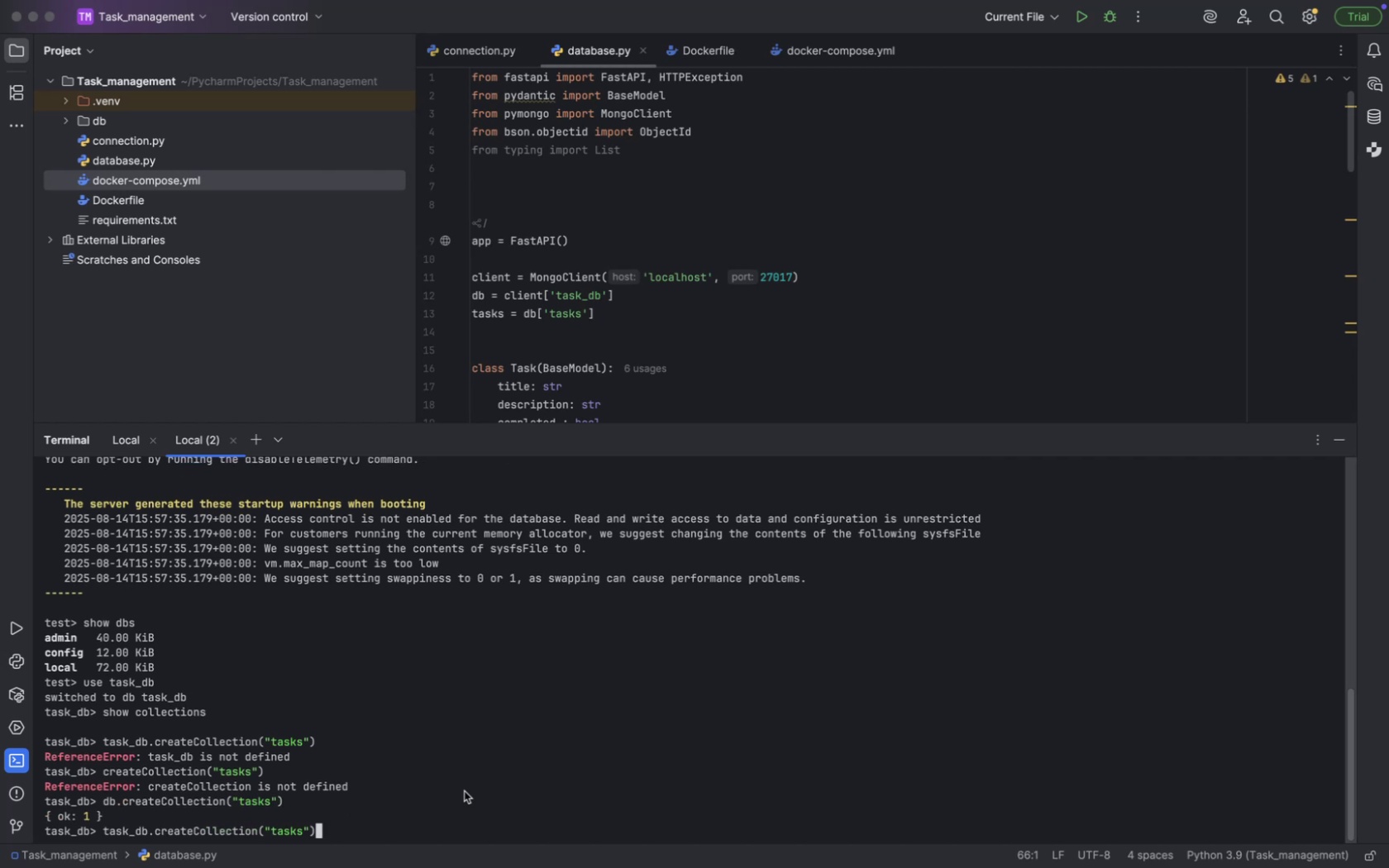 
key(ArrowUp)
 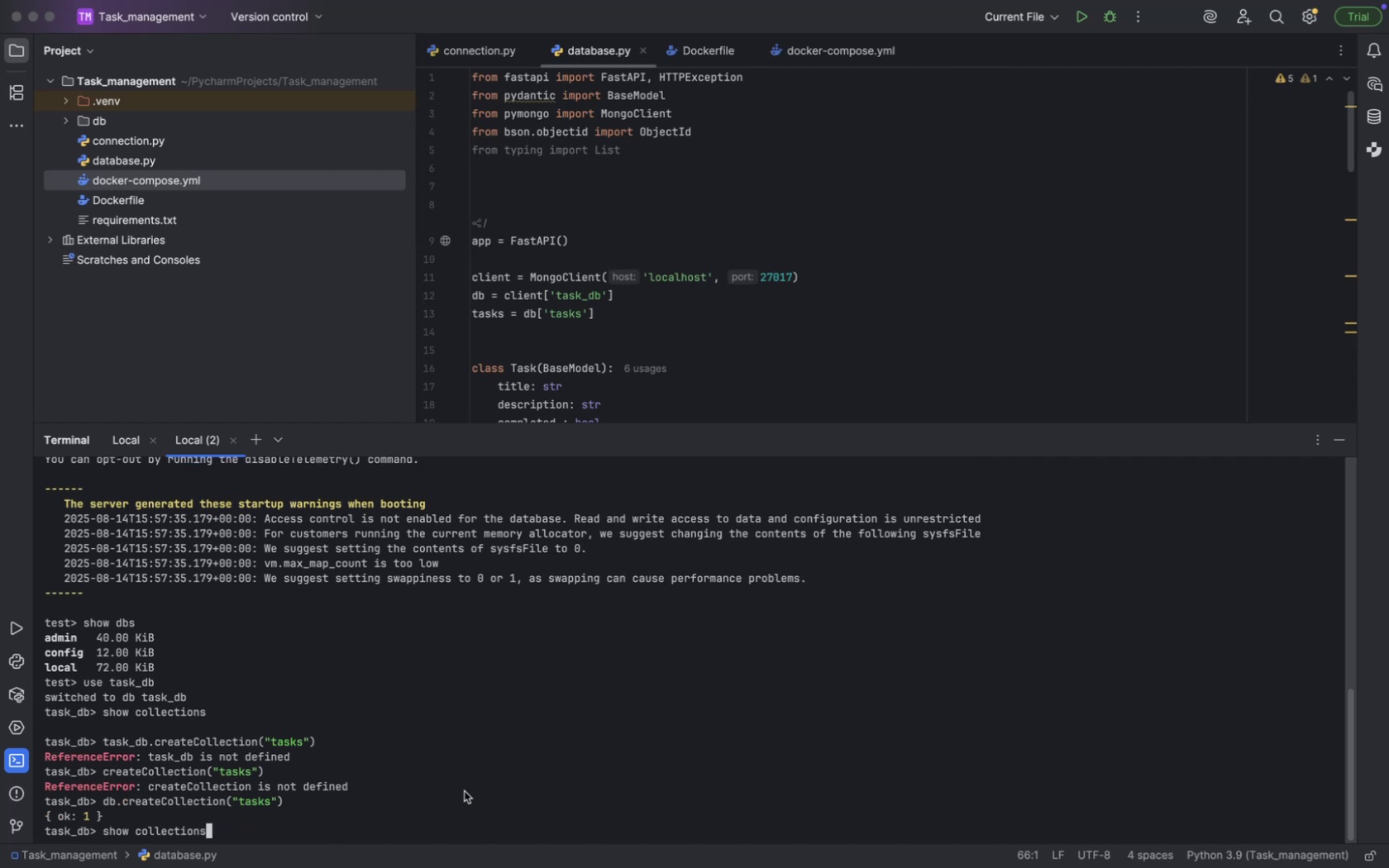 
key(Enter)
 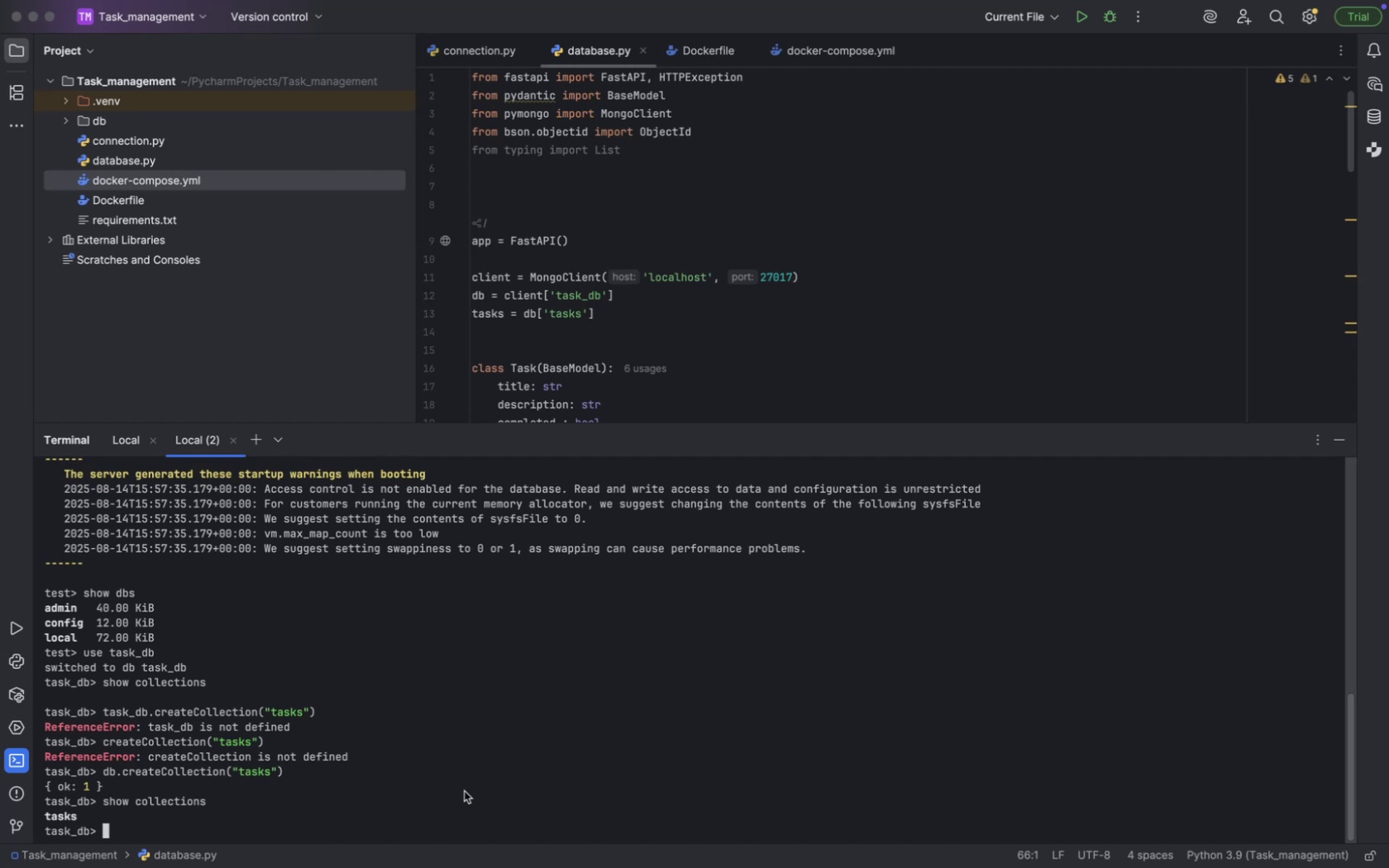 
scroll: coordinate [452, 698], scroll_direction: down, amount: 6.0
 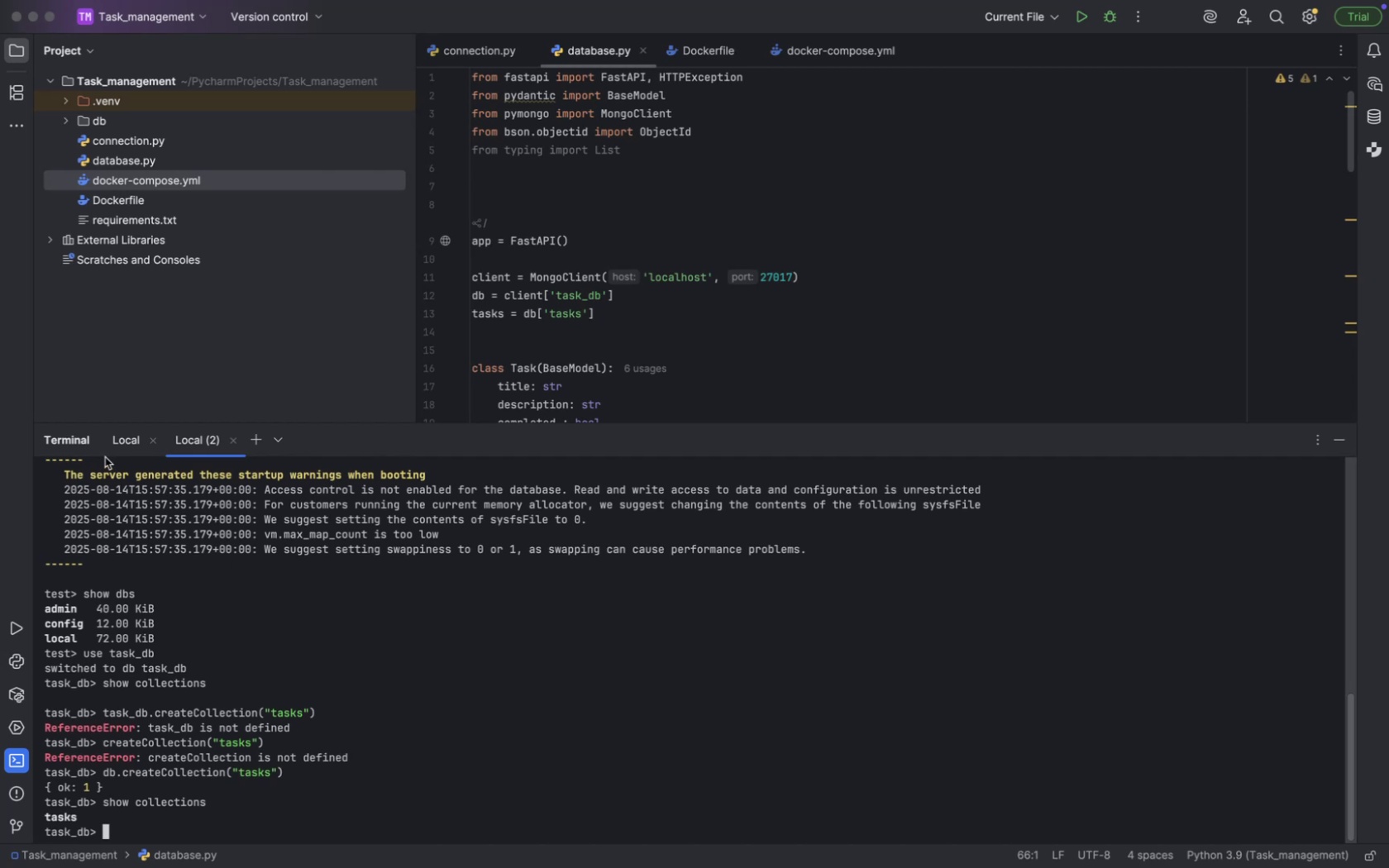 
left_click([117, 448])
 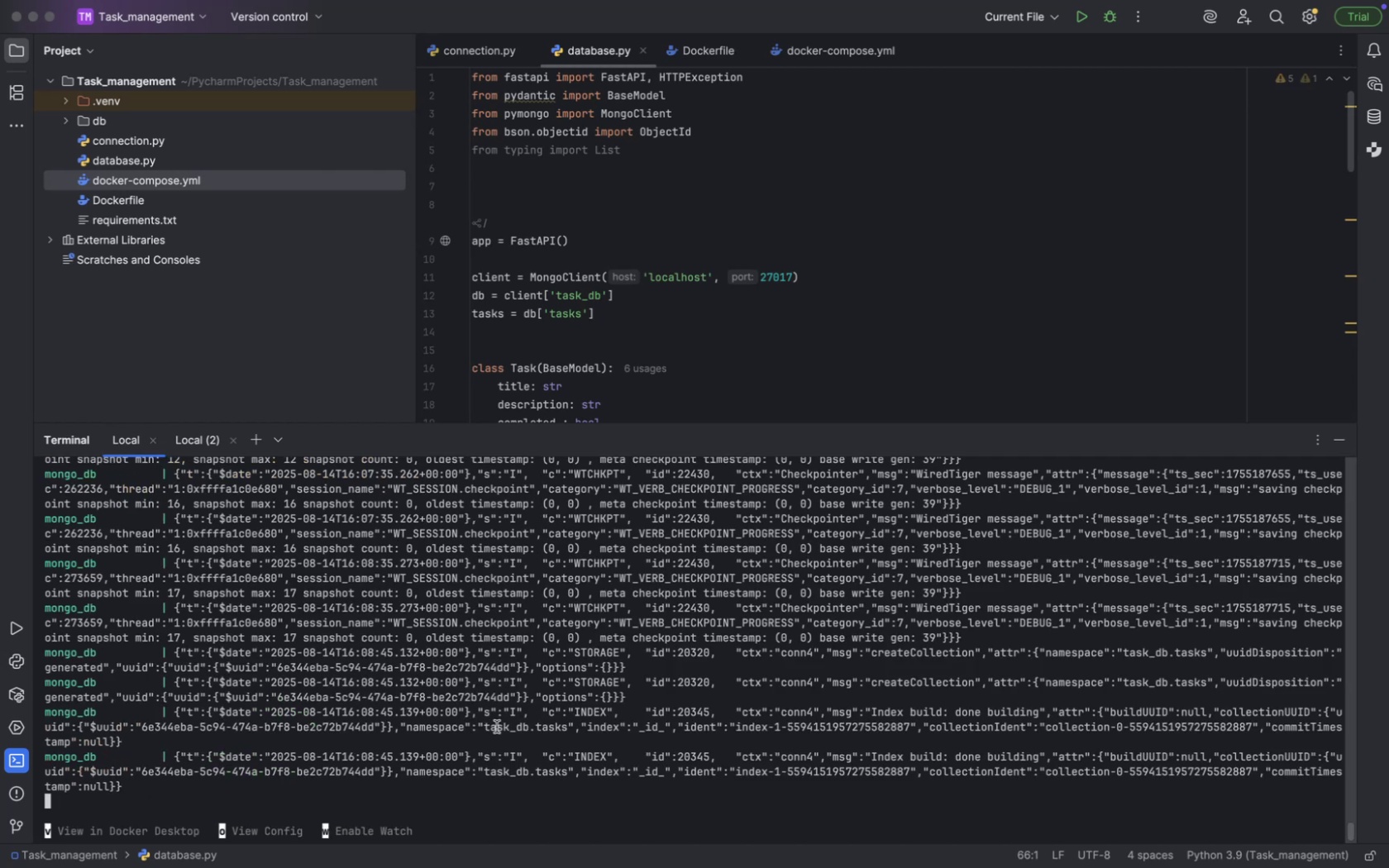 
key(Meta+Tab)
 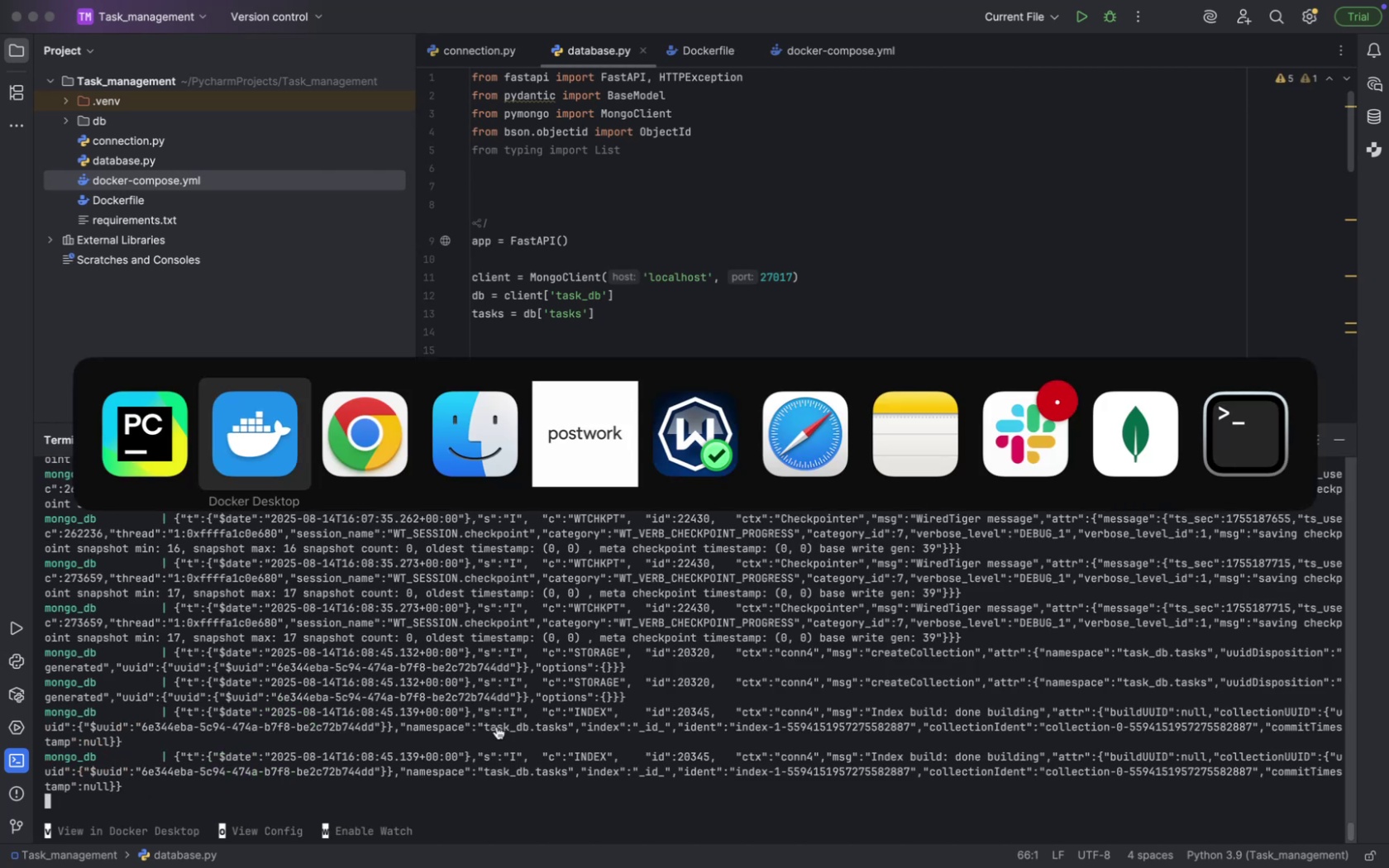 
key(Meta+ArrowRight)
 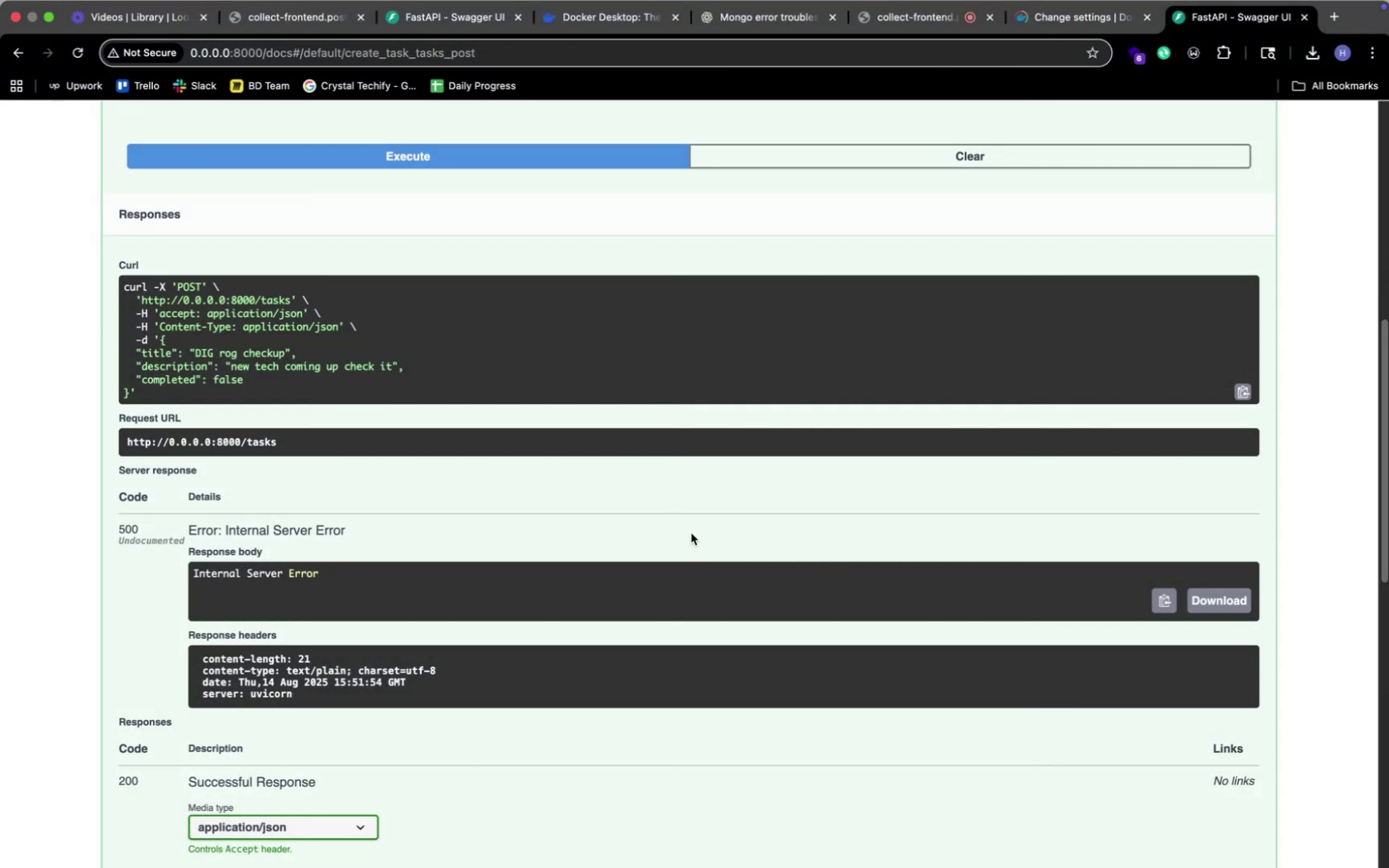 
scroll: coordinate [390, 370], scroll_direction: up, amount: 34.0
 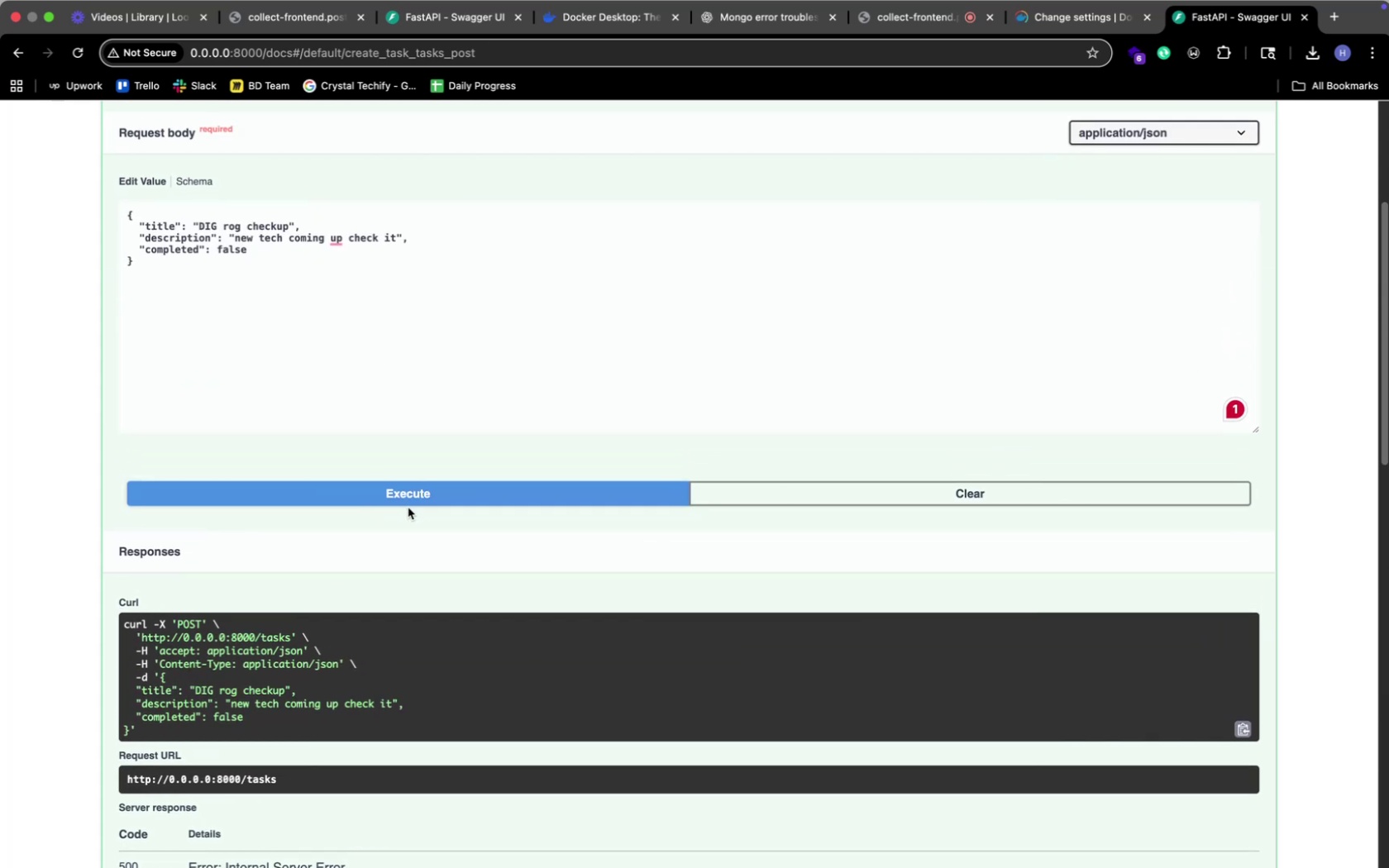 
left_click([414, 498])
 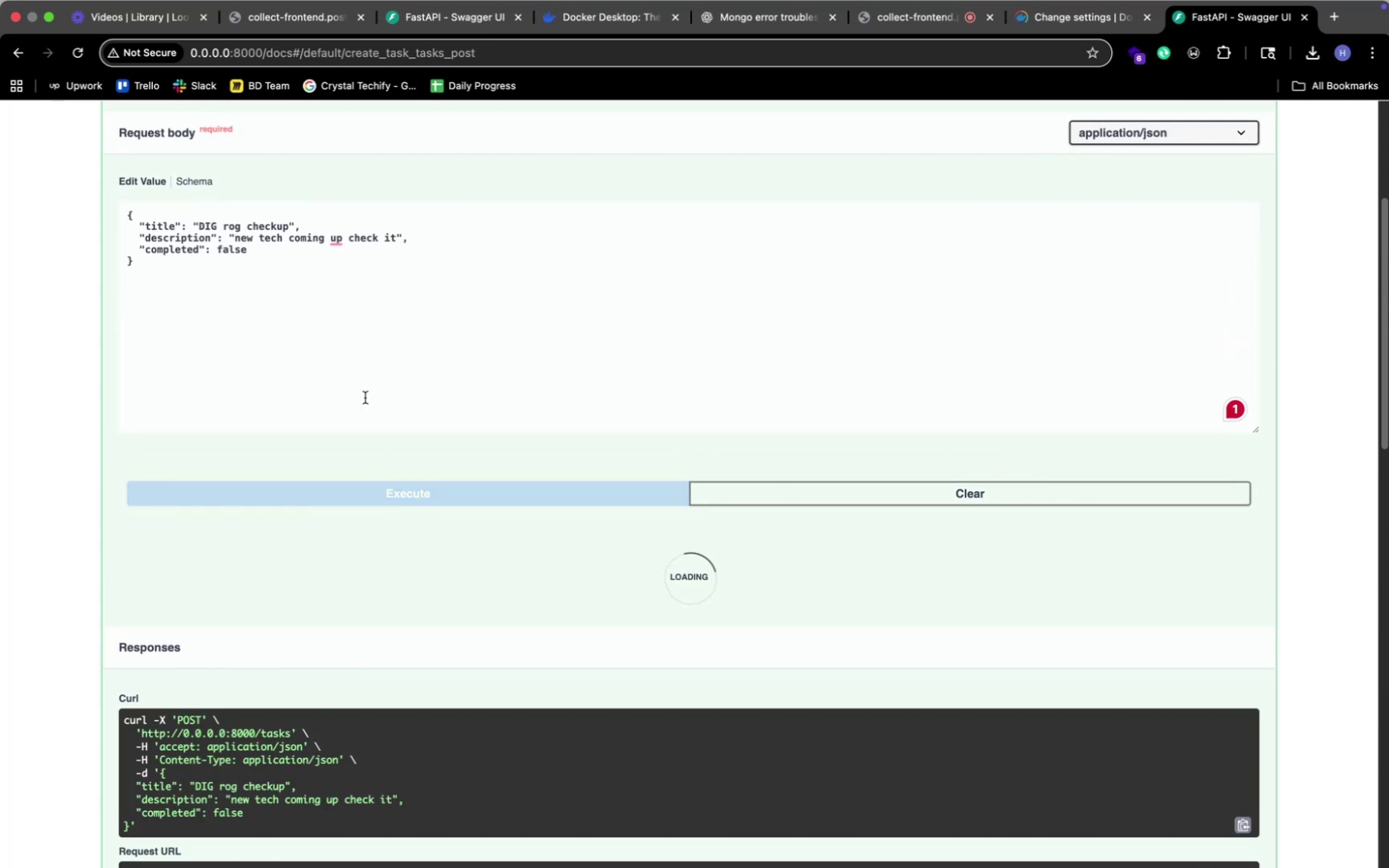 
key(Meta+CommandLeft)
 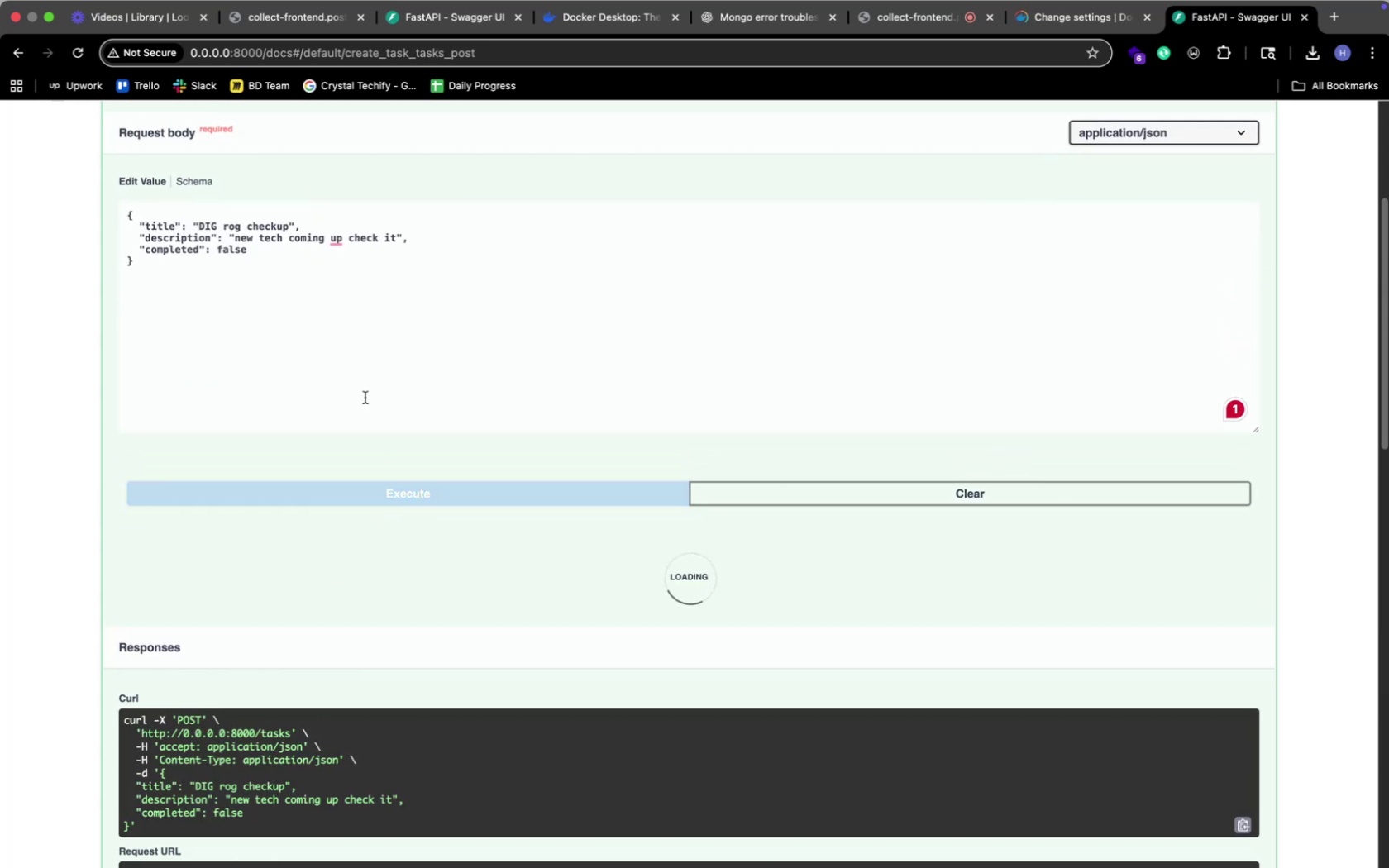 
key(Meta+Tab)
 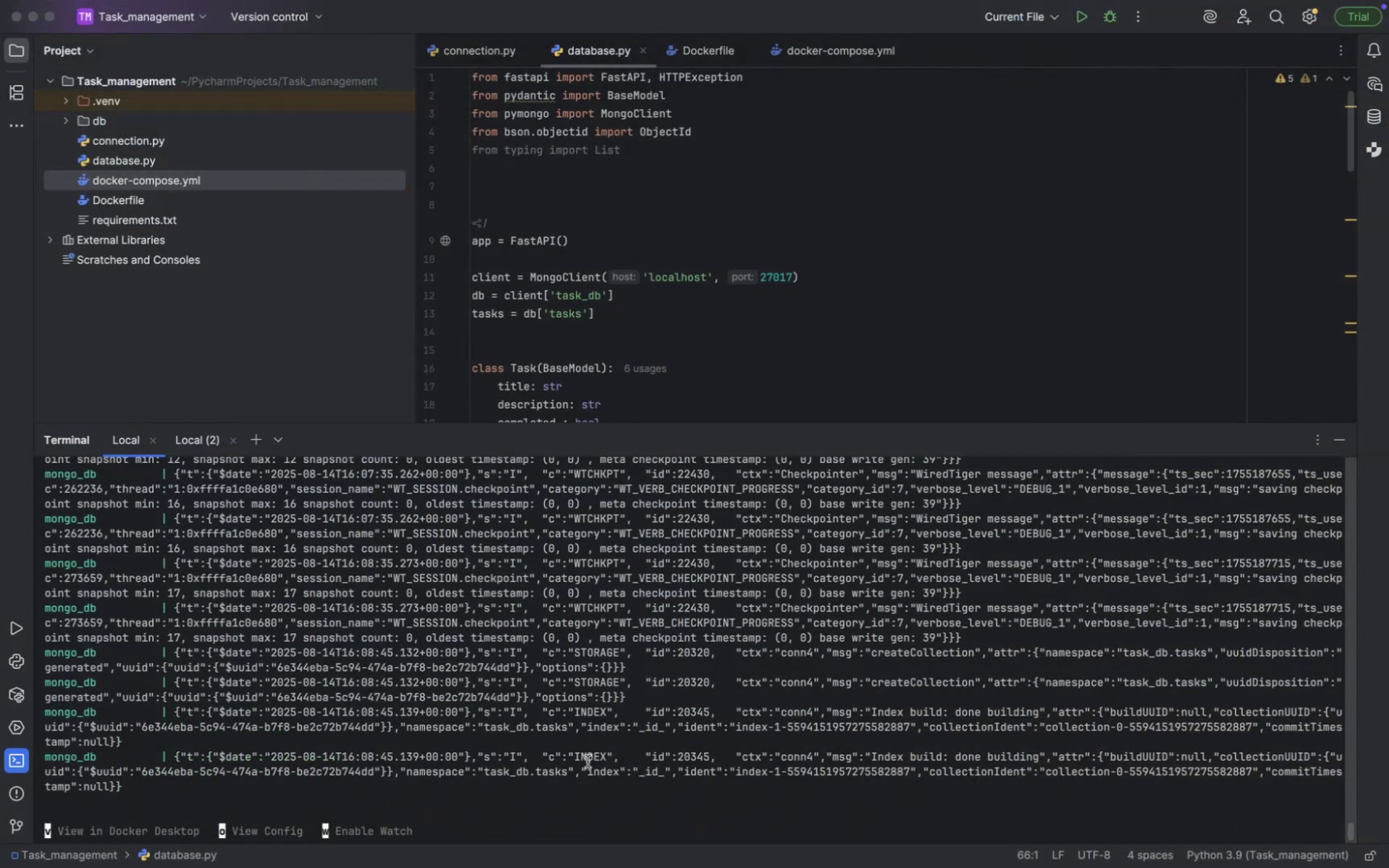 
scroll: coordinate [587, 761], scroll_direction: down, amount: 168.0
 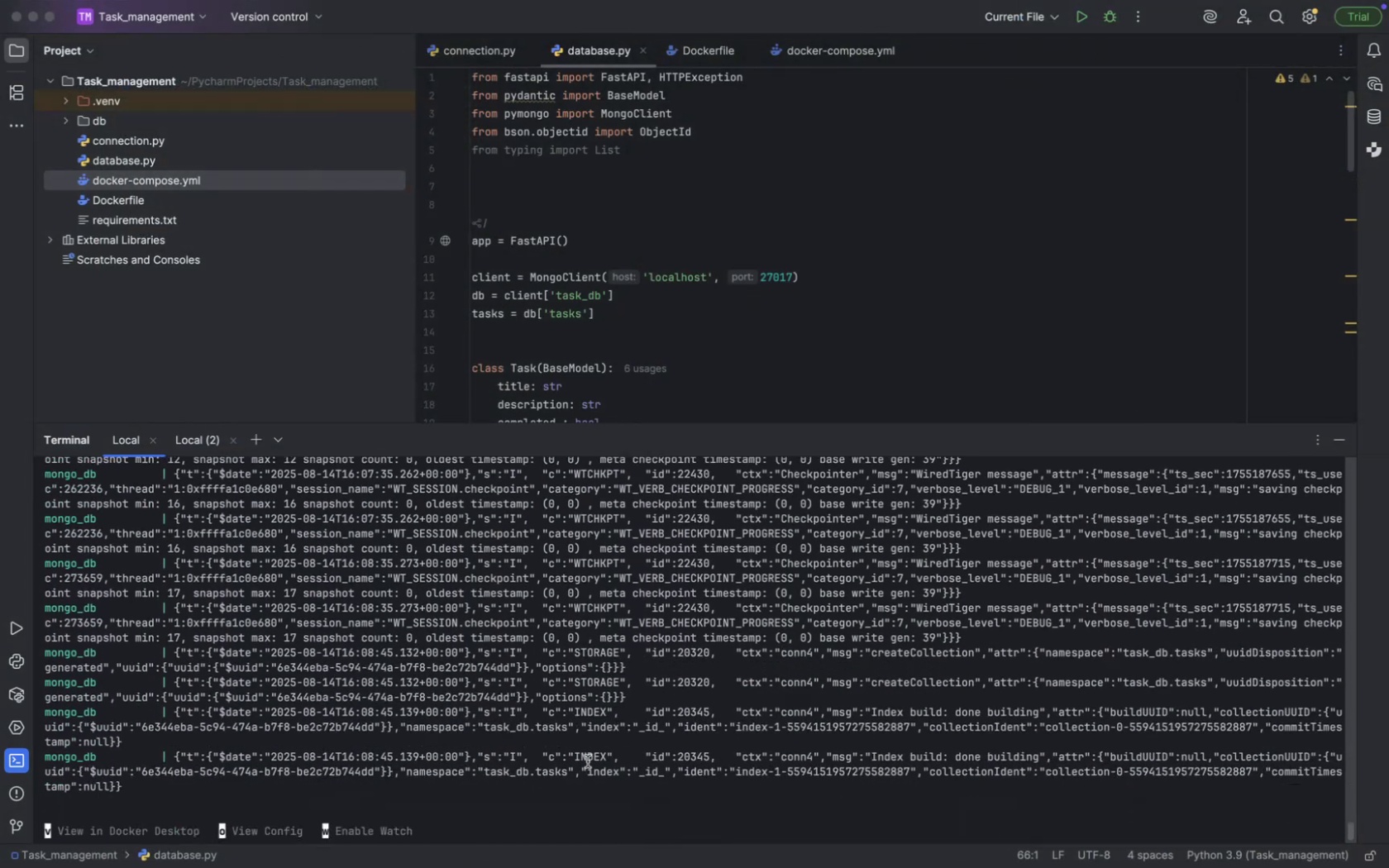 
key(Meta+CommandLeft)
 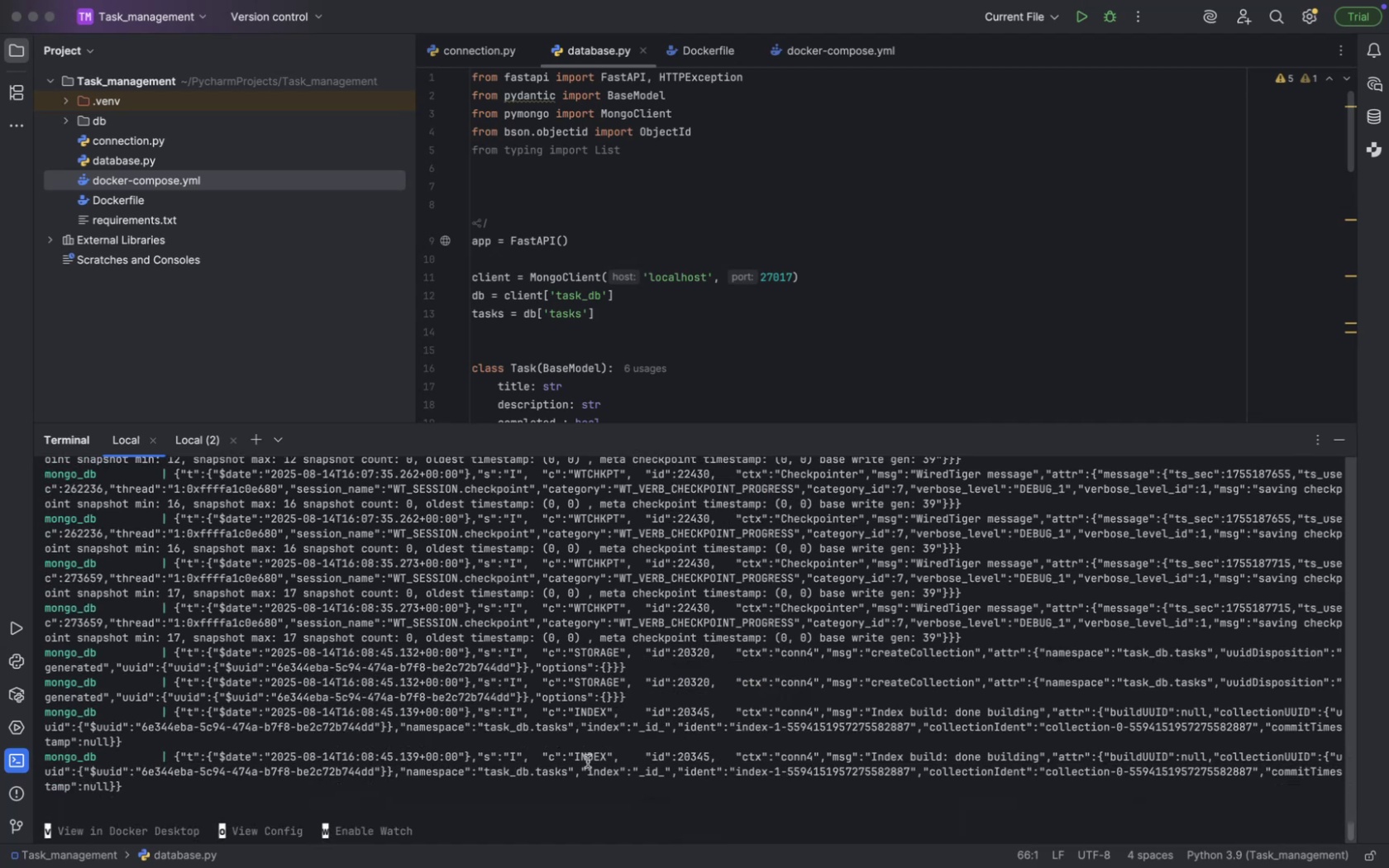 
key(Meta+Tab)
 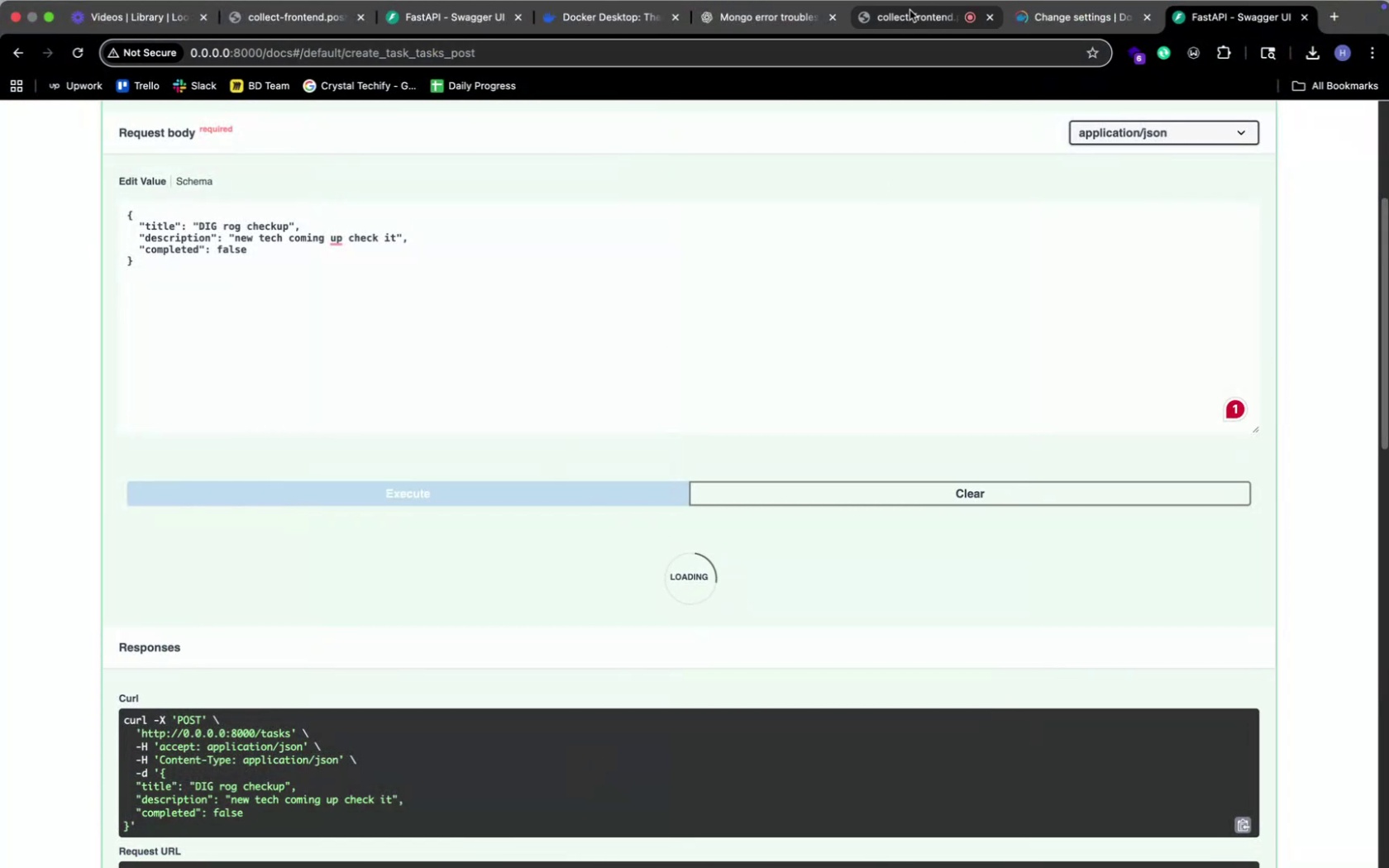 
left_click([909, 11])
 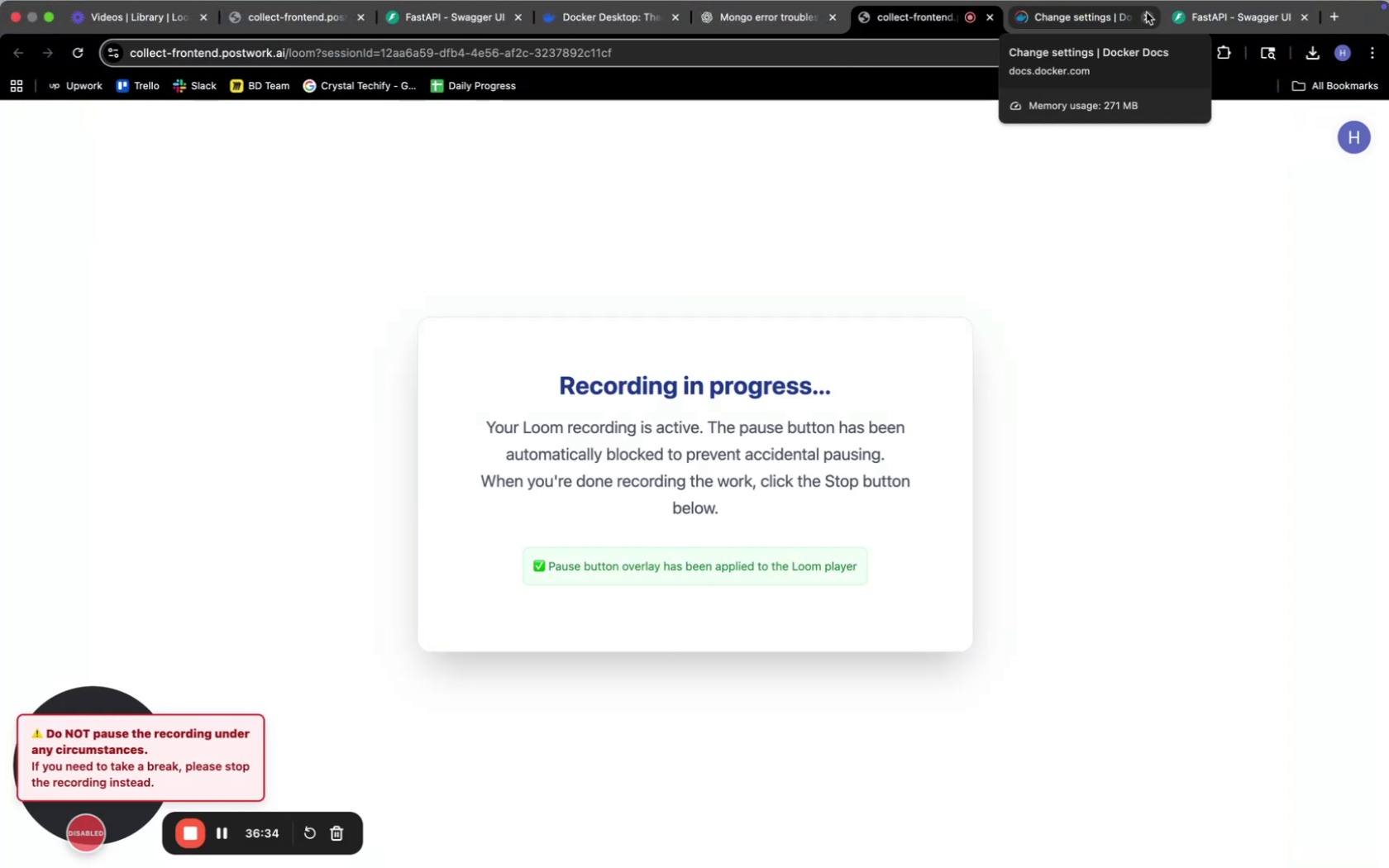 
left_click([1145, 12])
 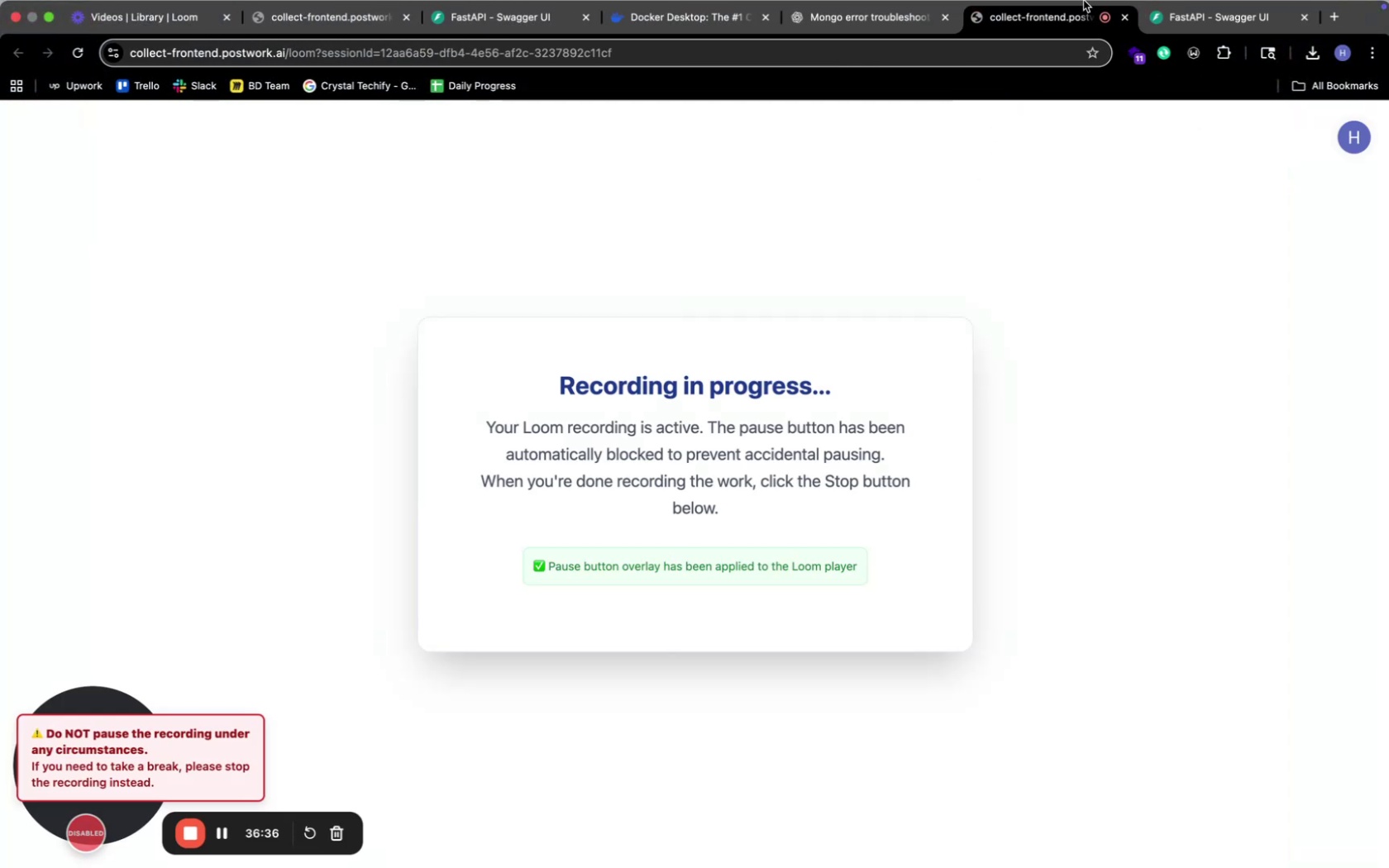 
left_click([1162, 12])
 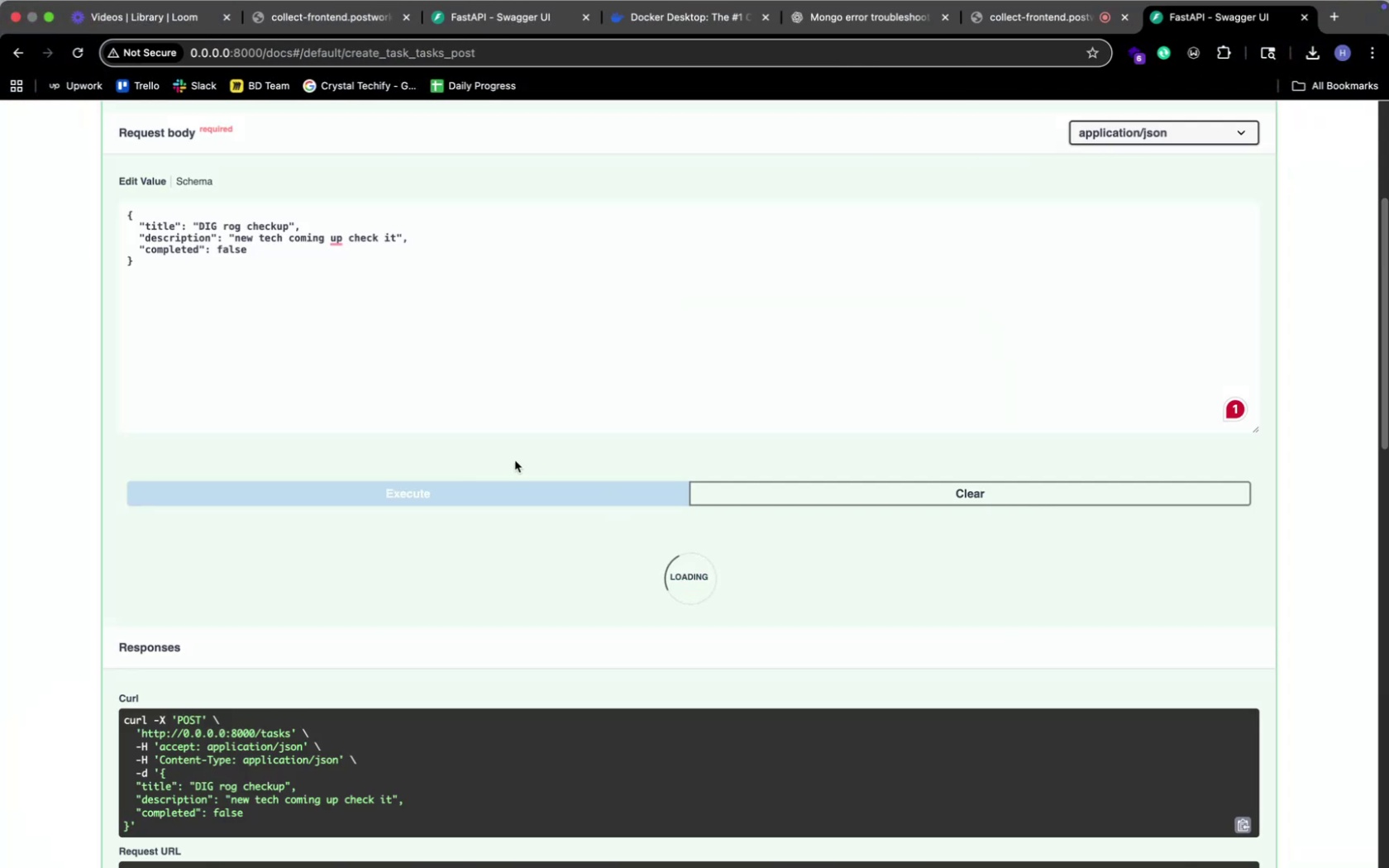 
key(Meta+CommandLeft)
 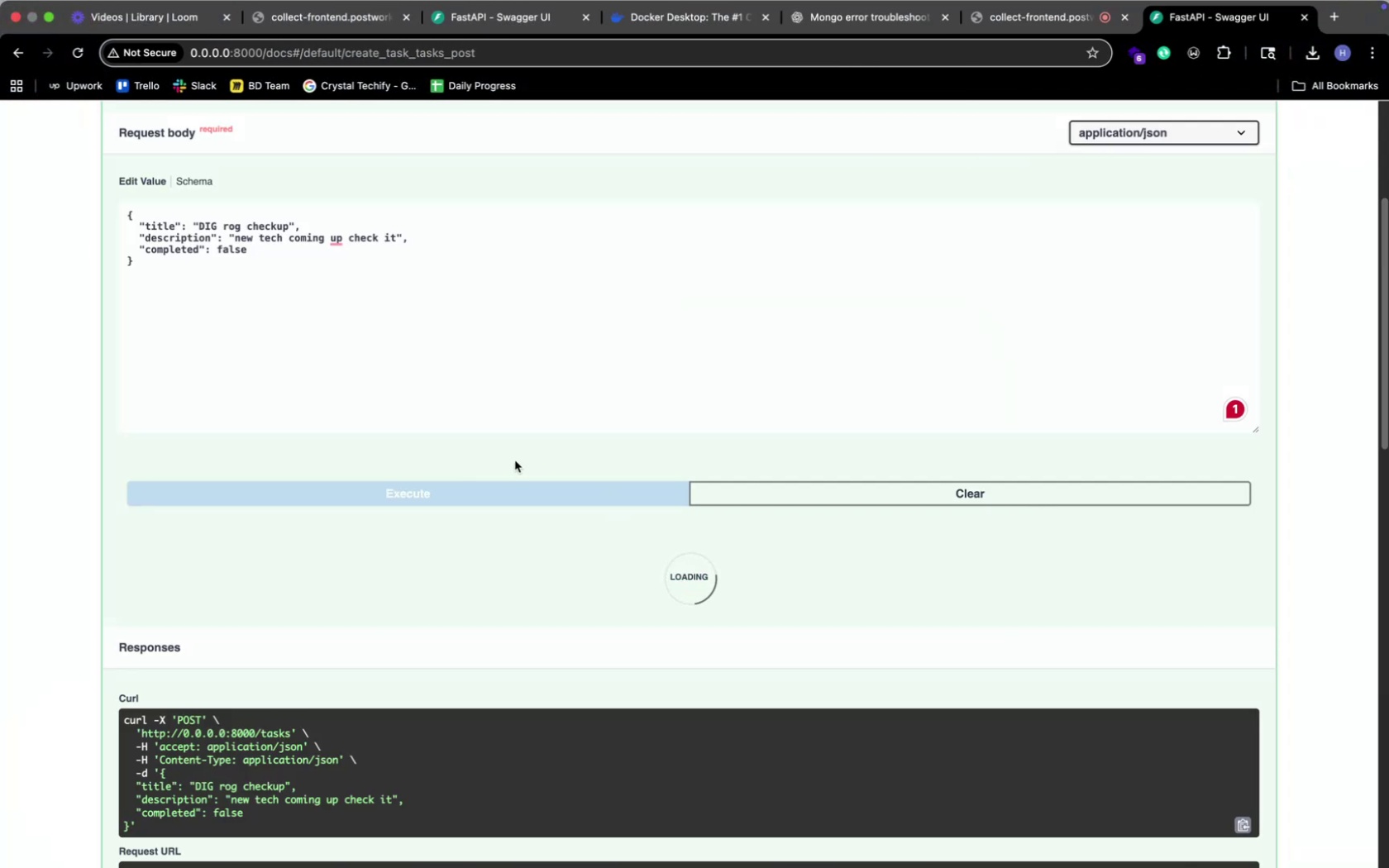 
key(Meta+Tab)
 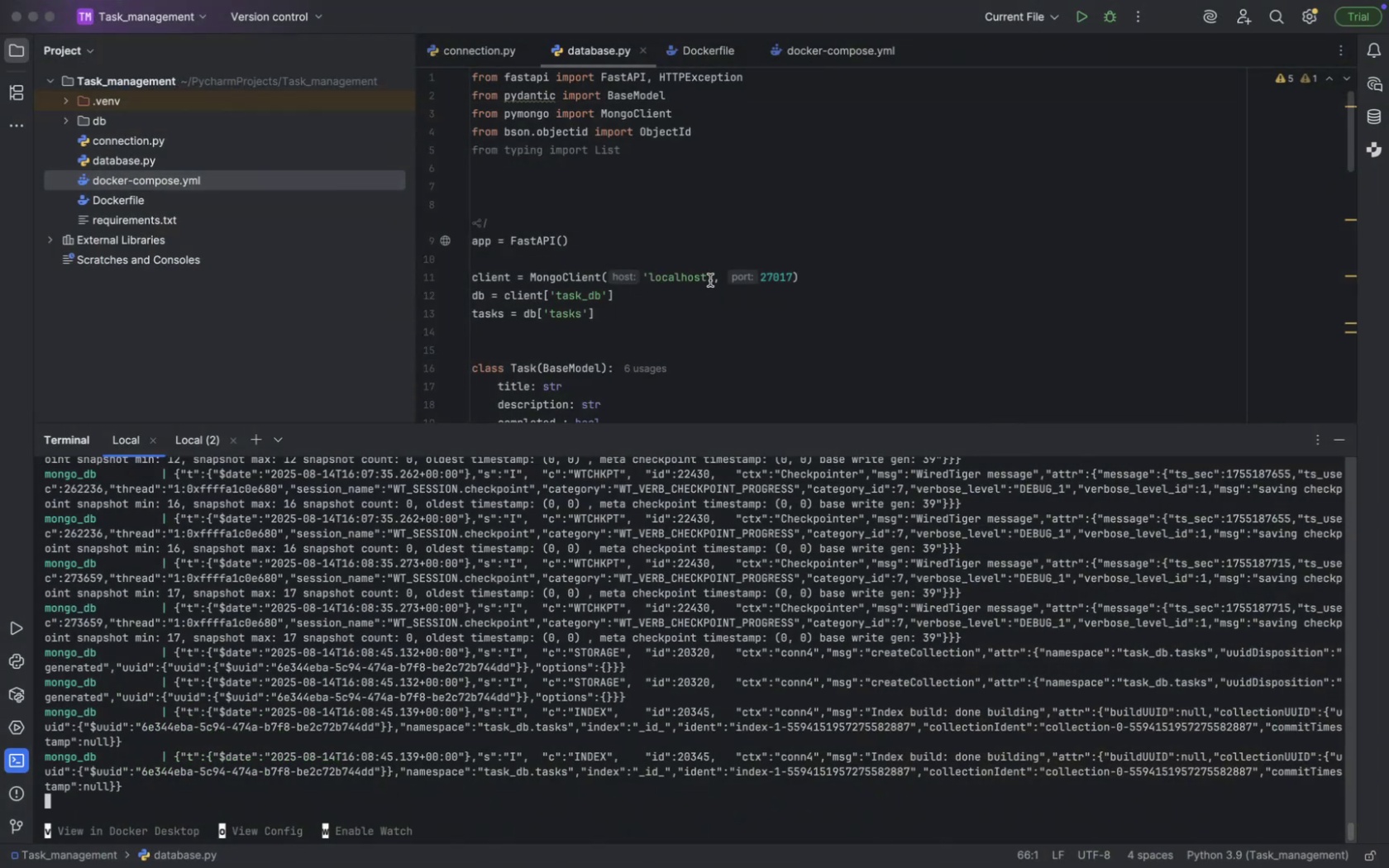 
scroll: coordinate [593, 679], scroll_direction: up, amount: 4.0
 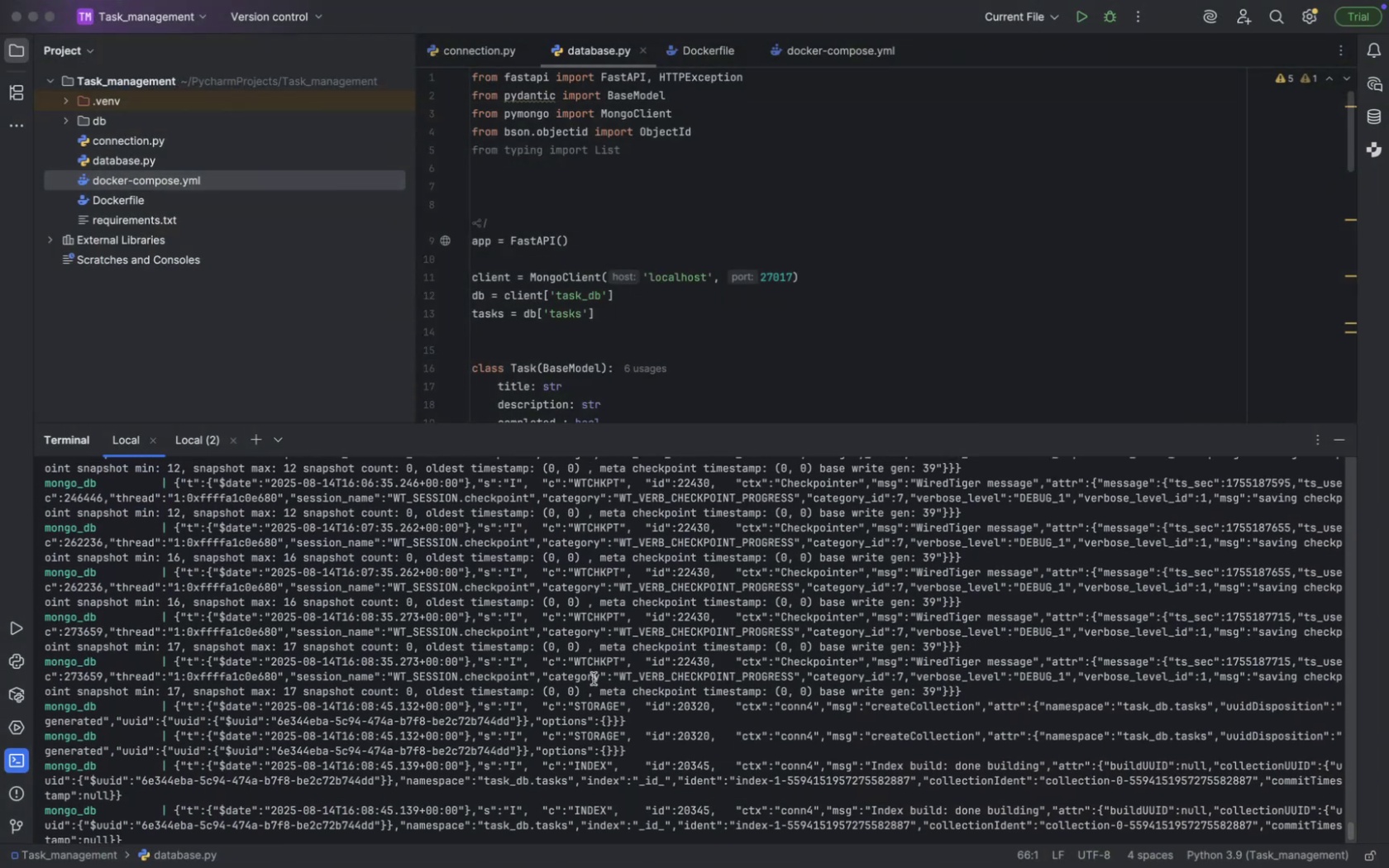 
scroll: coordinate [593, 679], scroll_direction: down, amount: 24.0
 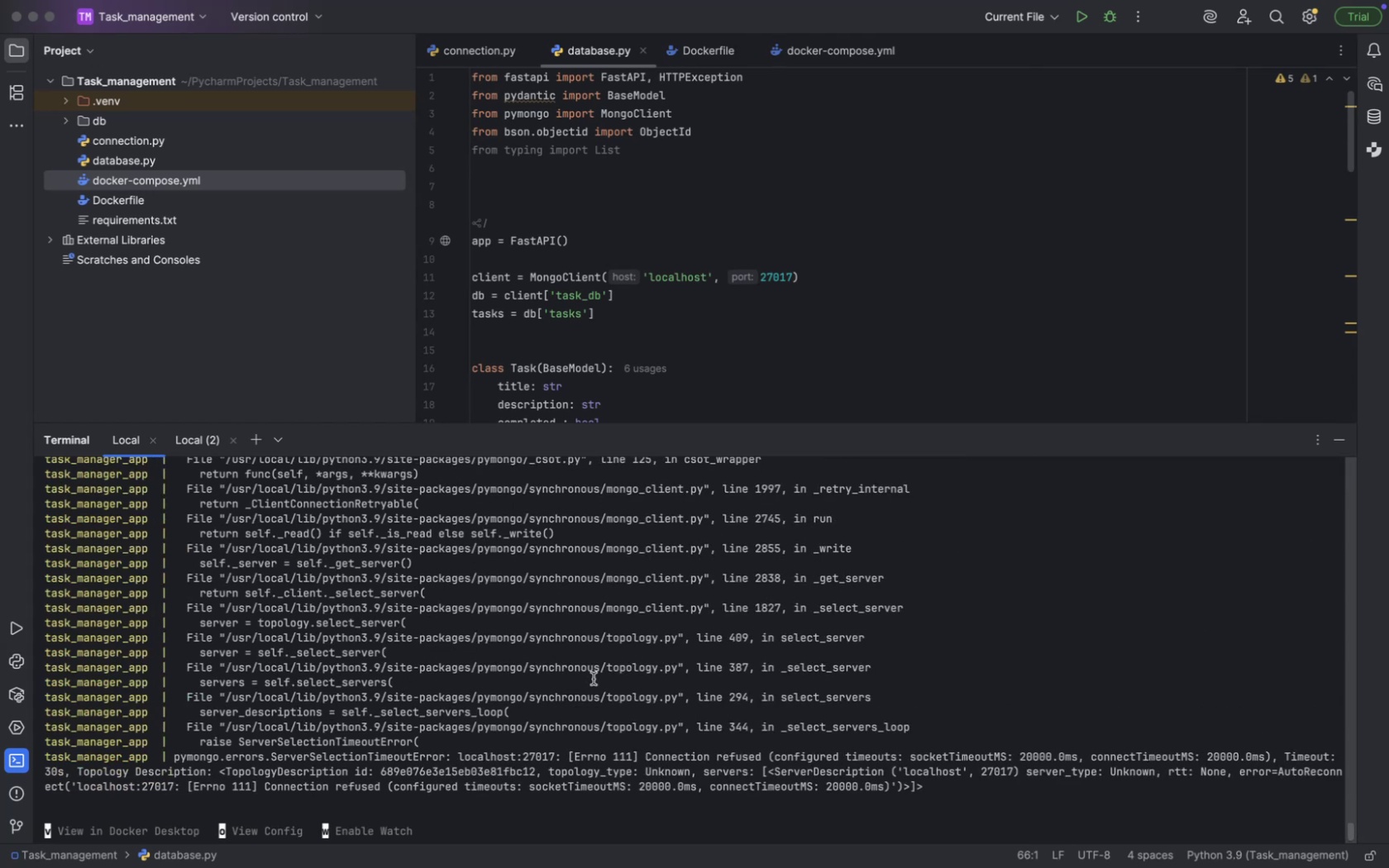 
wait(11.05)
 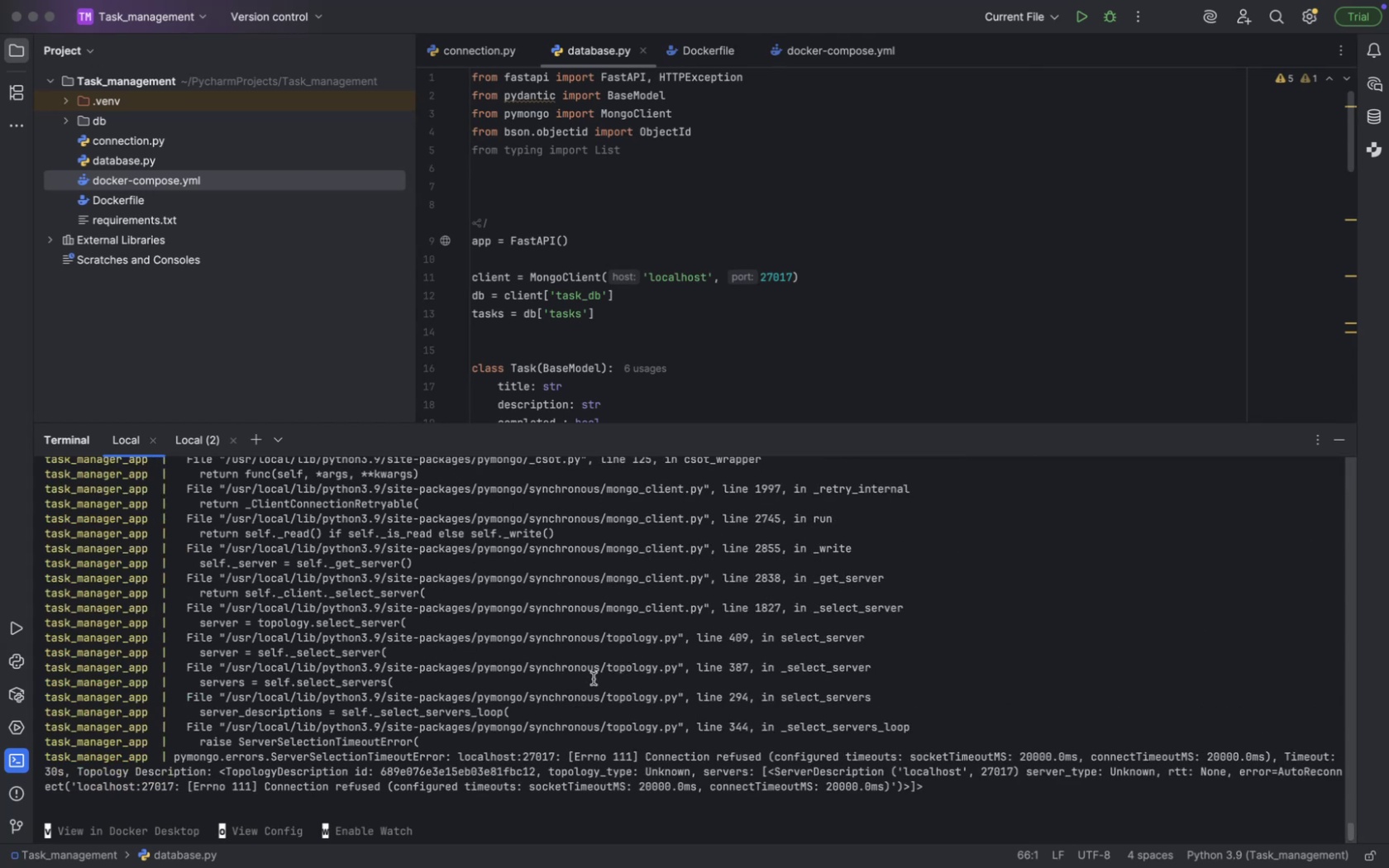 
scroll: coordinate [593, 679], scroll_direction: down, amount: 56.0
 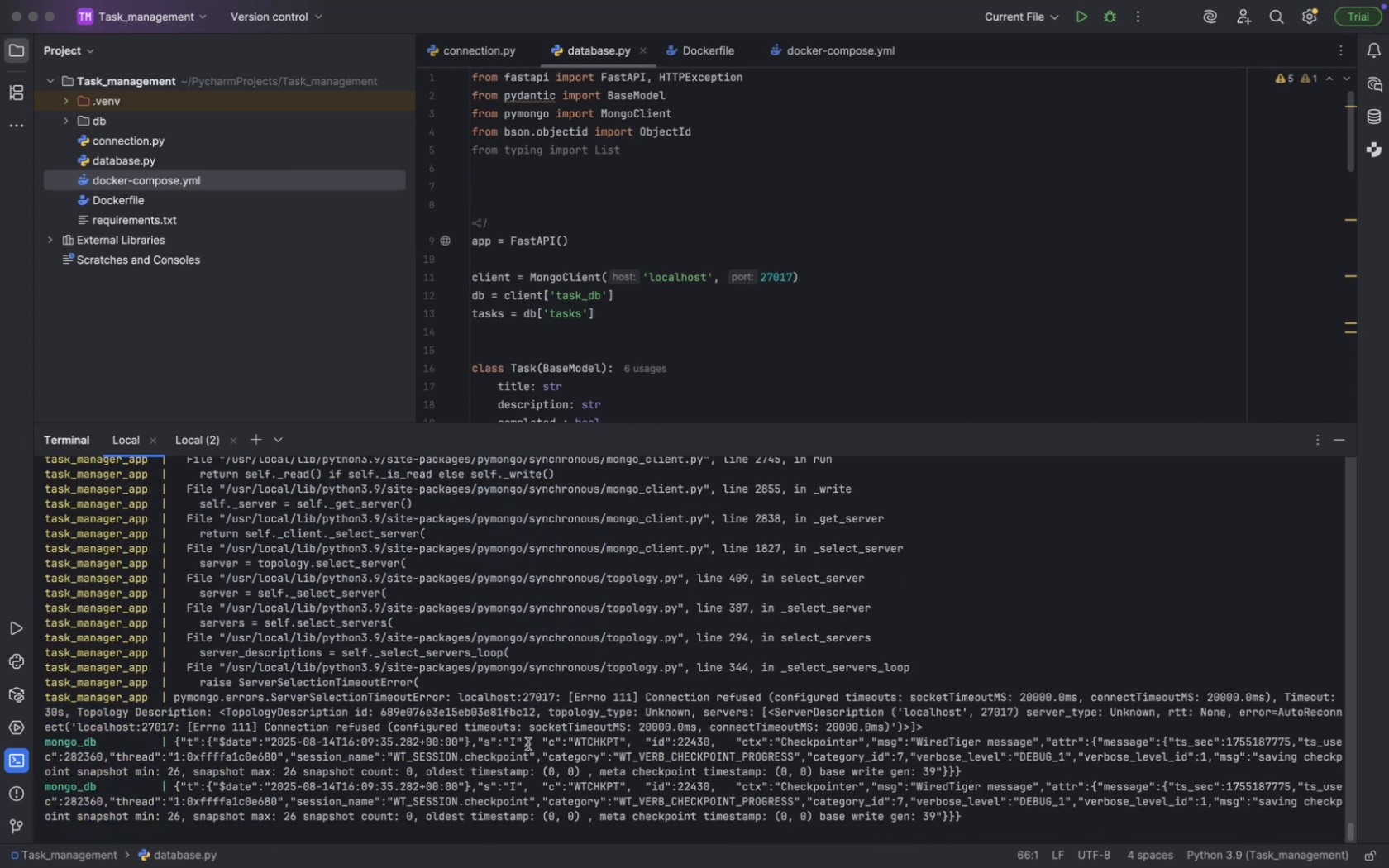 
scroll: coordinate [527, 744], scroll_direction: up, amount: 12.0
 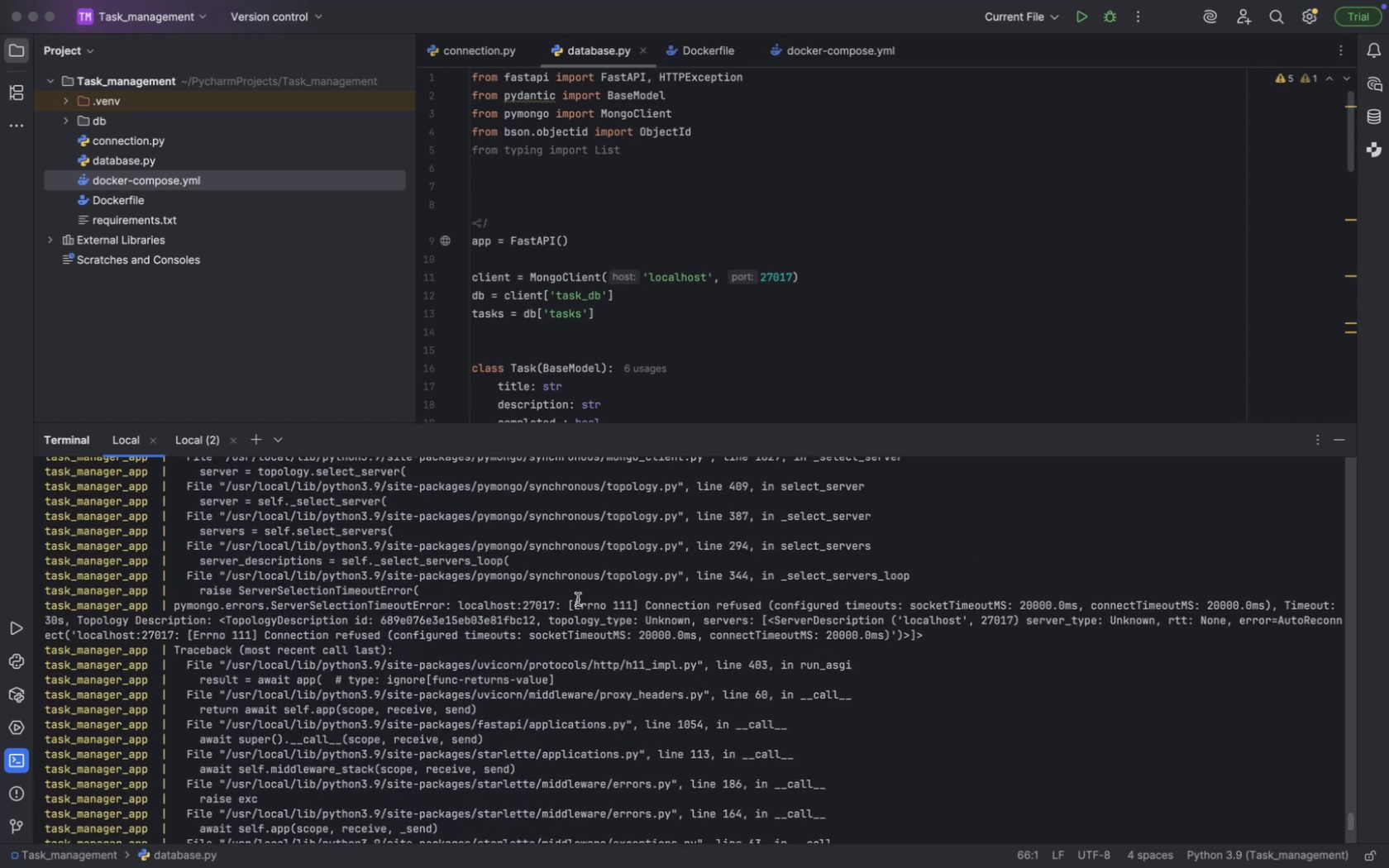 
wait(7.63)
 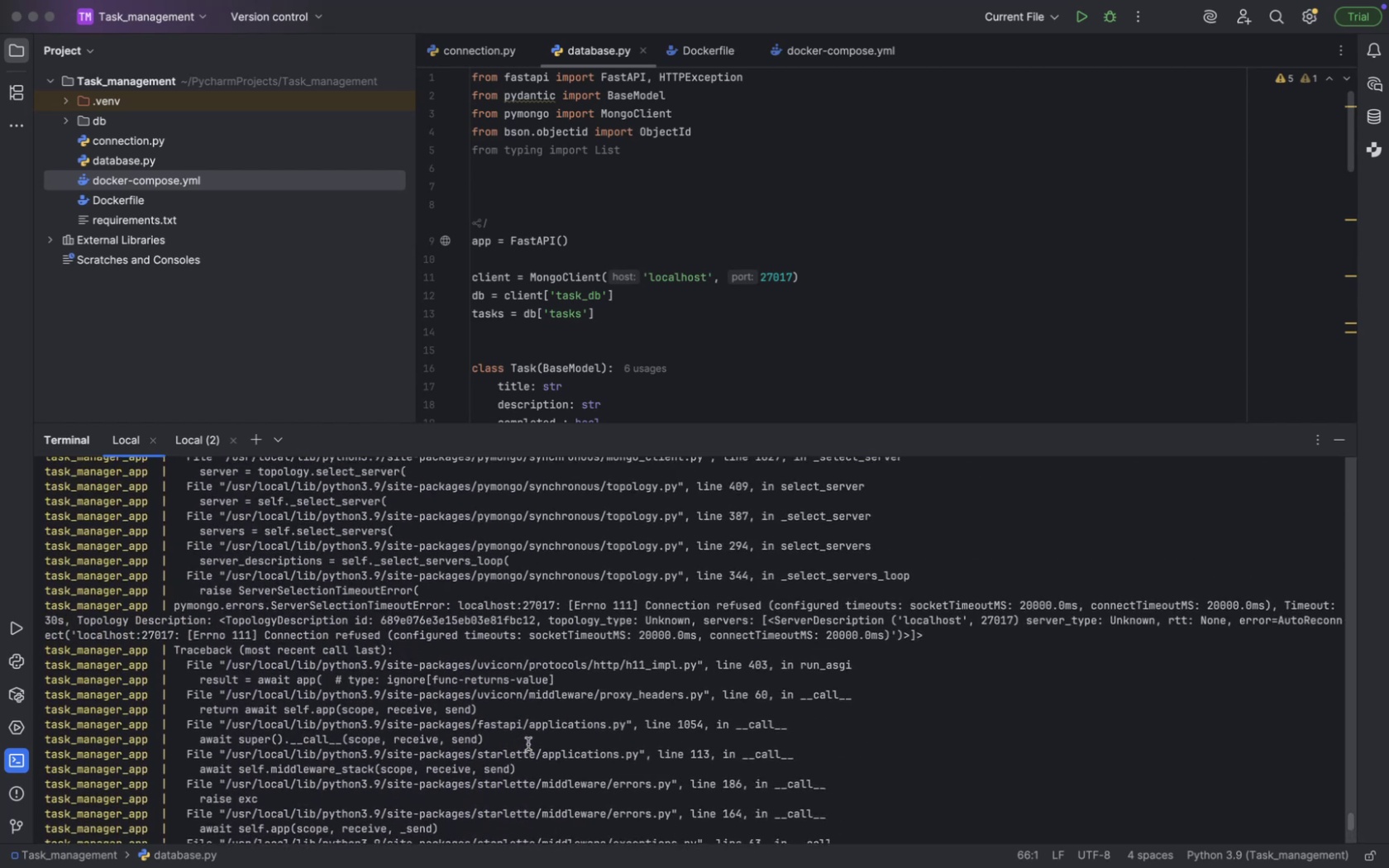 
scroll: coordinate [508, 602], scroll_direction: down, amount: 22.0
 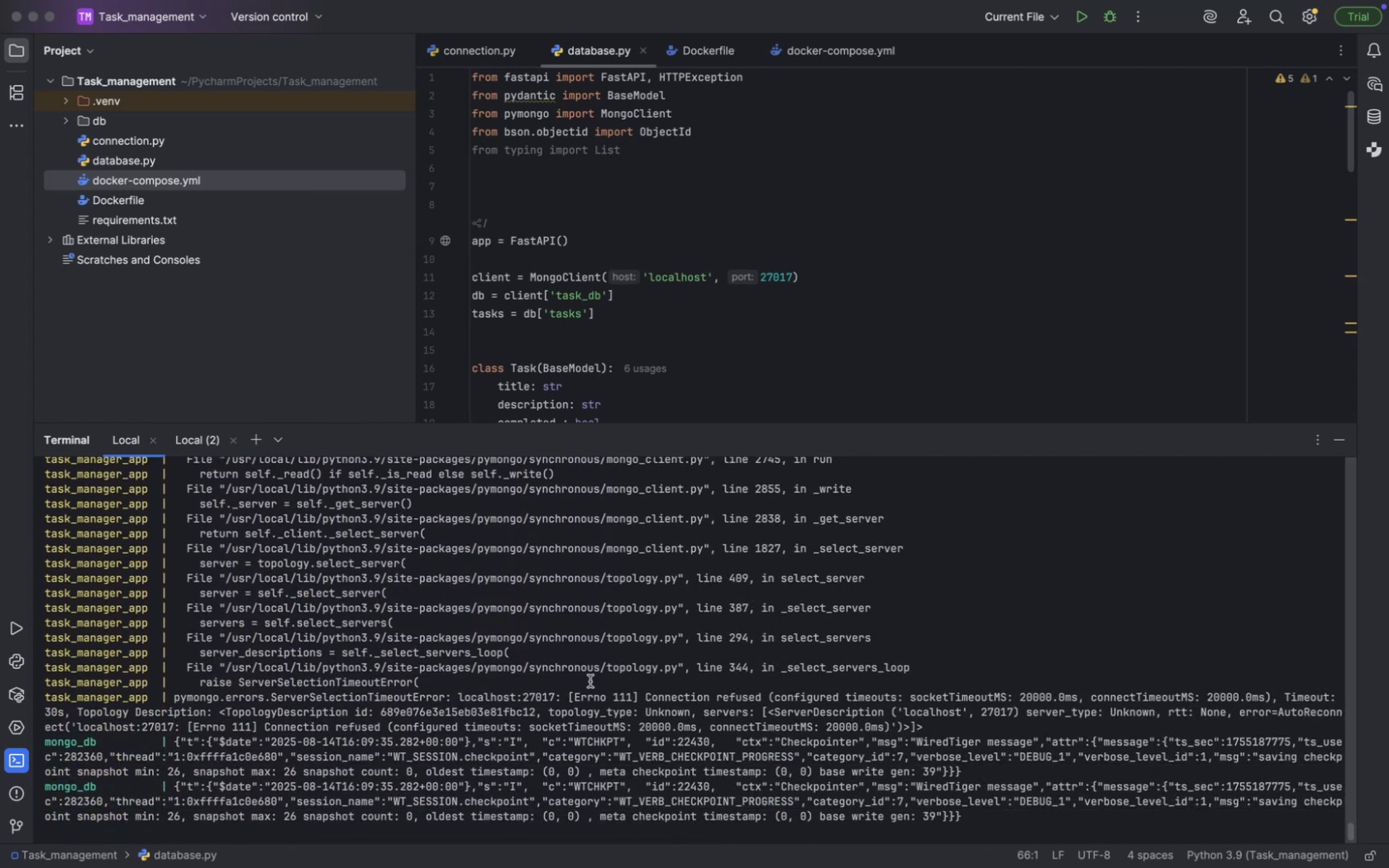 
scroll: coordinate [589, 681], scroll_direction: up, amount: 81.0
 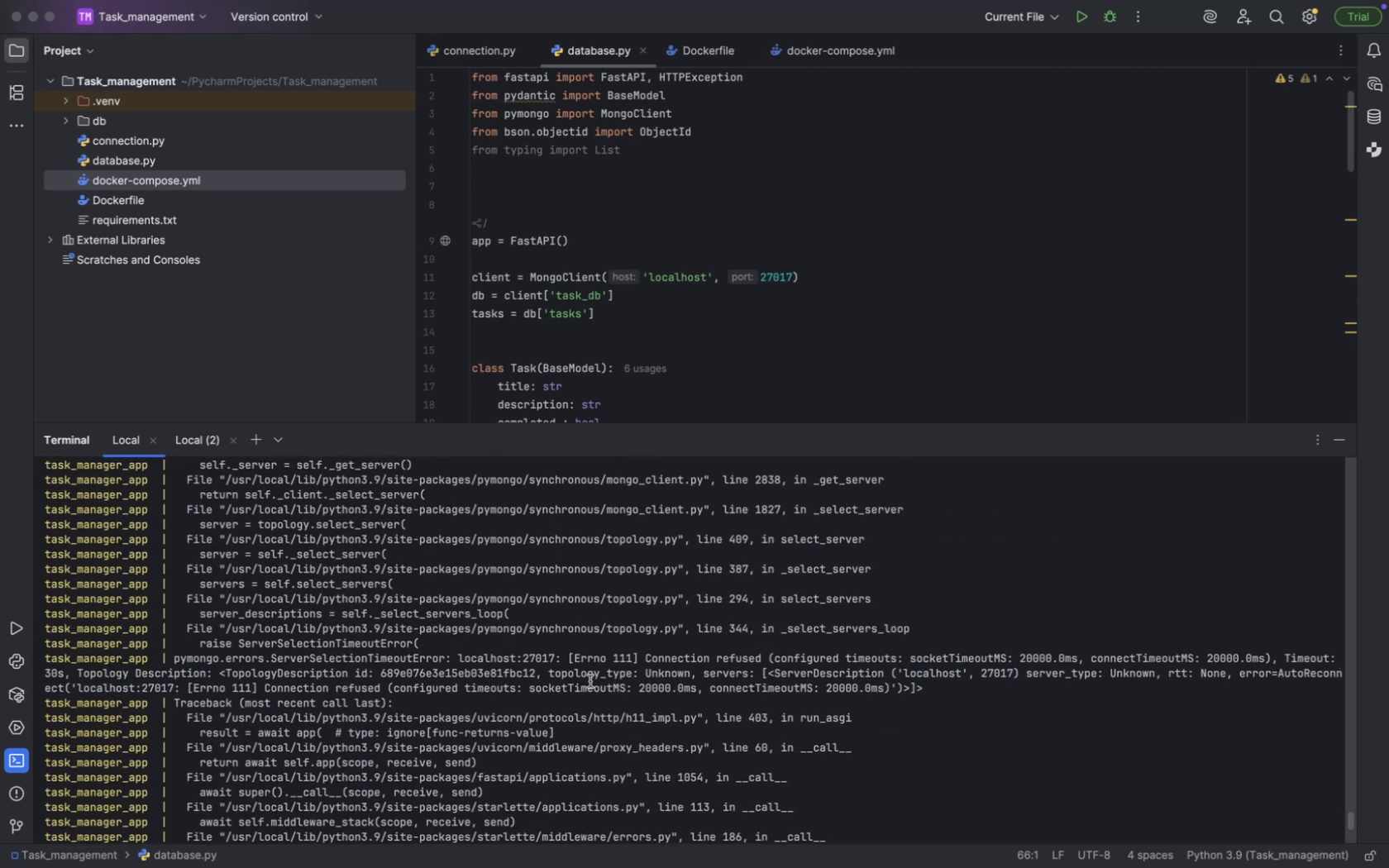 
wait(5.67)
 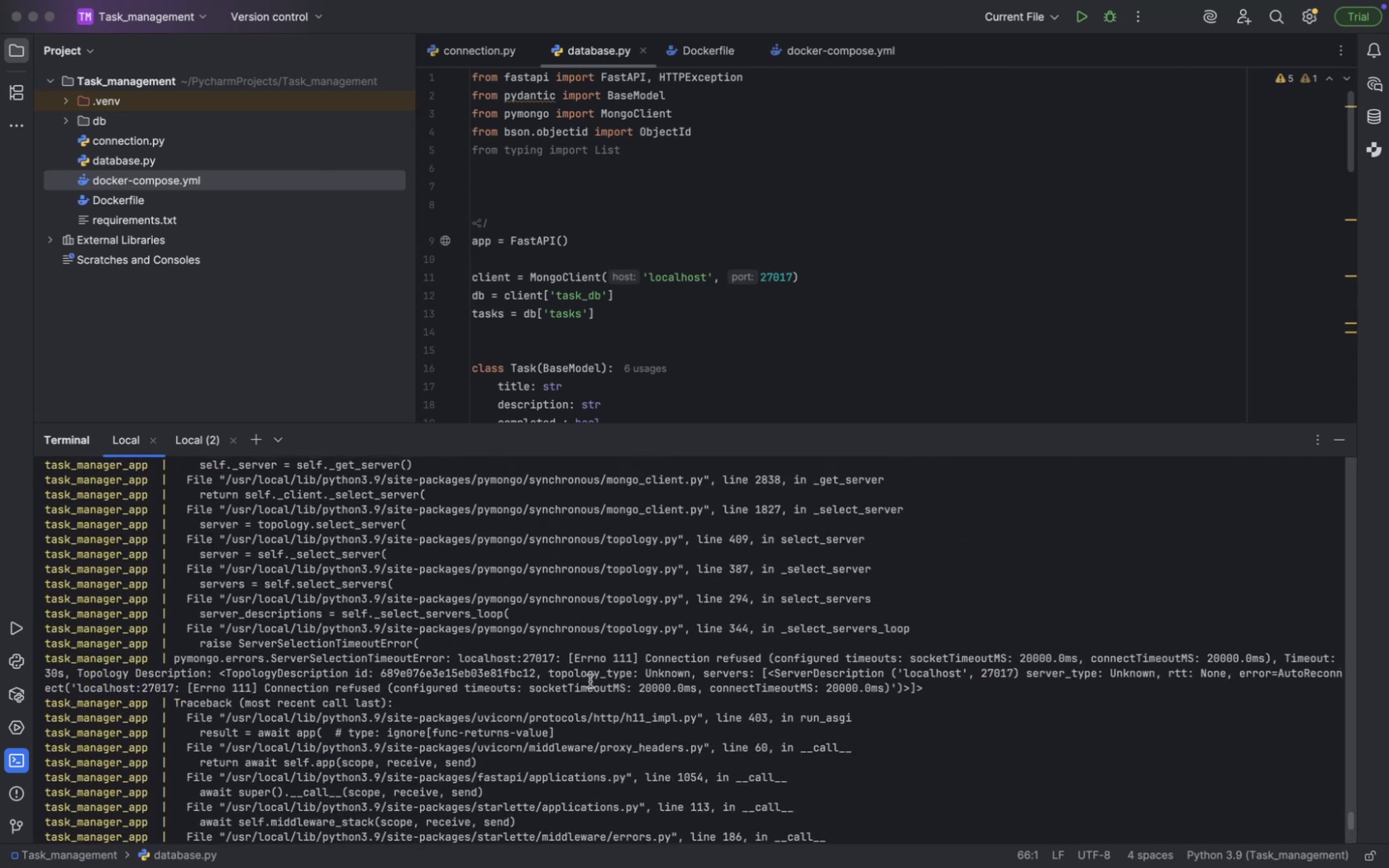 
scroll: coordinate [580, 625], scroll_direction: down, amount: 188.0
 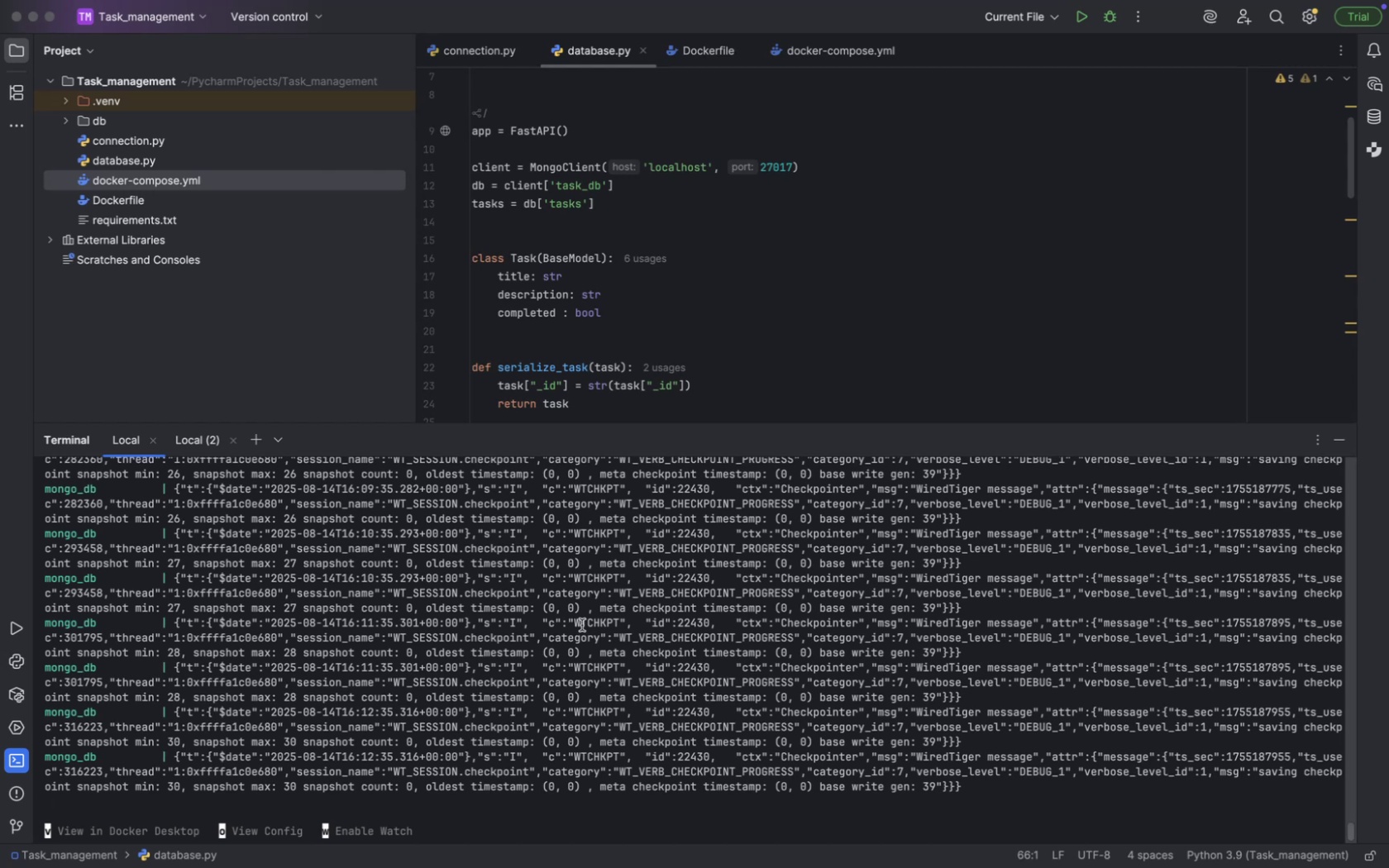 
wait(141.07)
 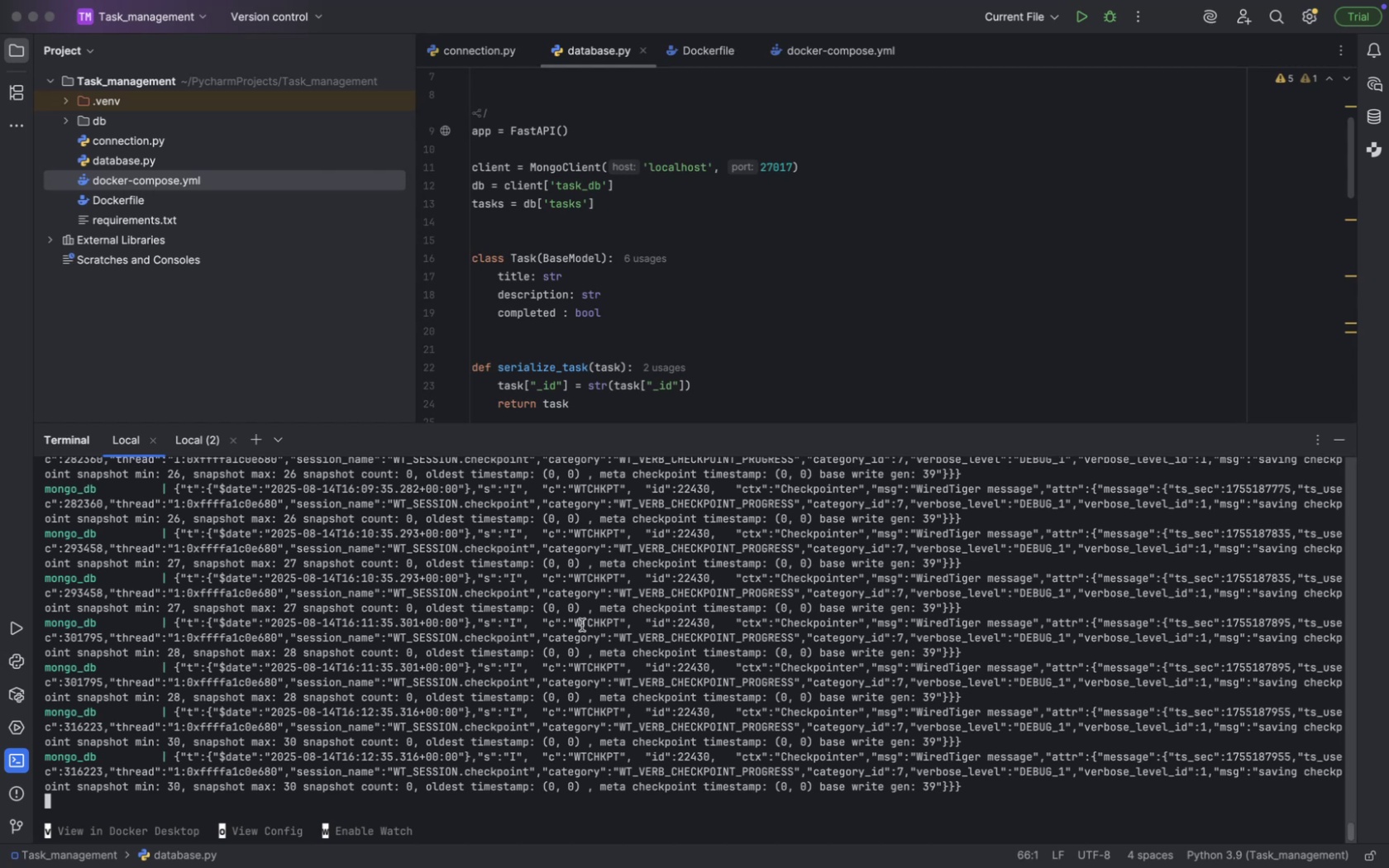 
key(Control+C)
 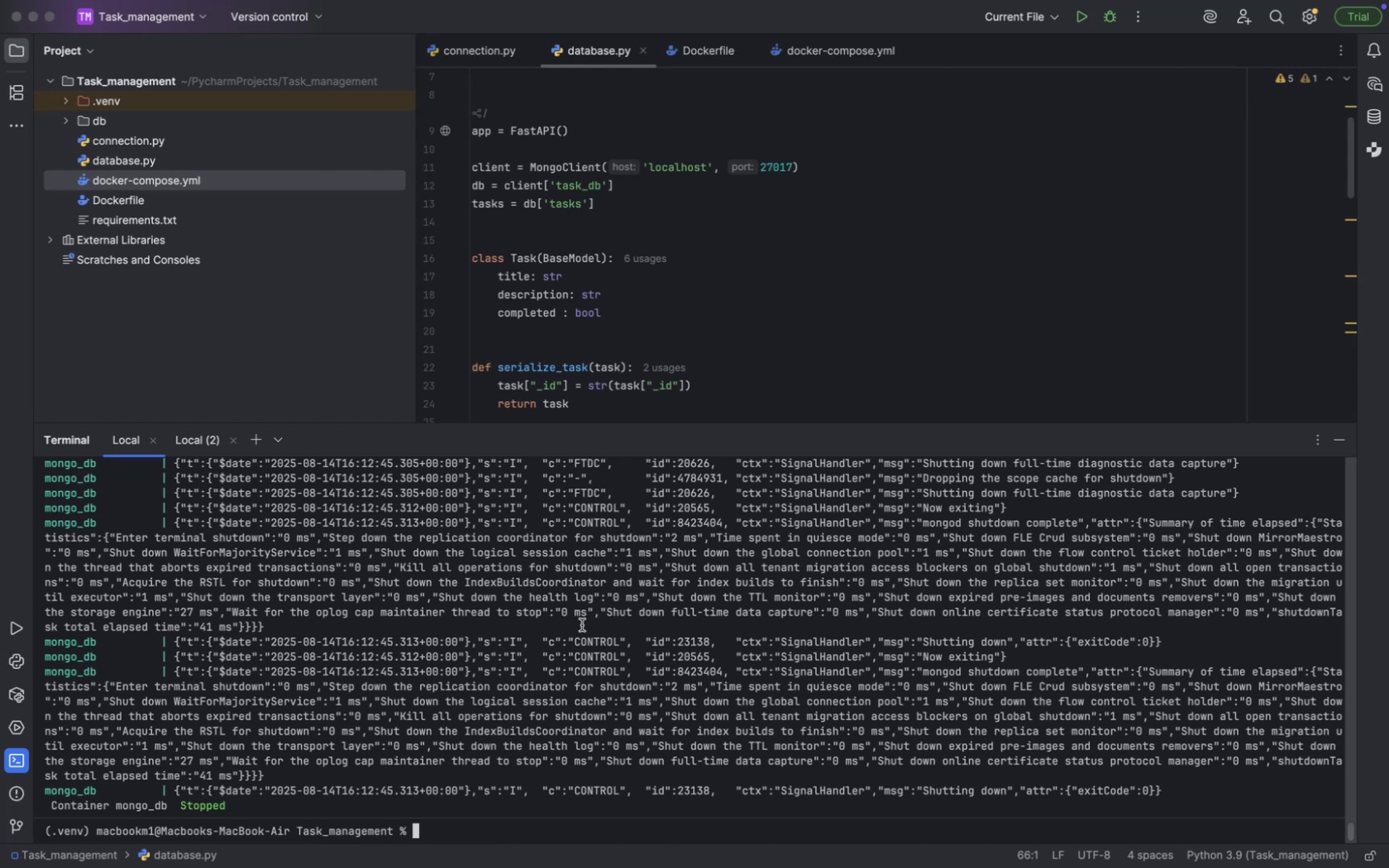 
wait(46.37)
 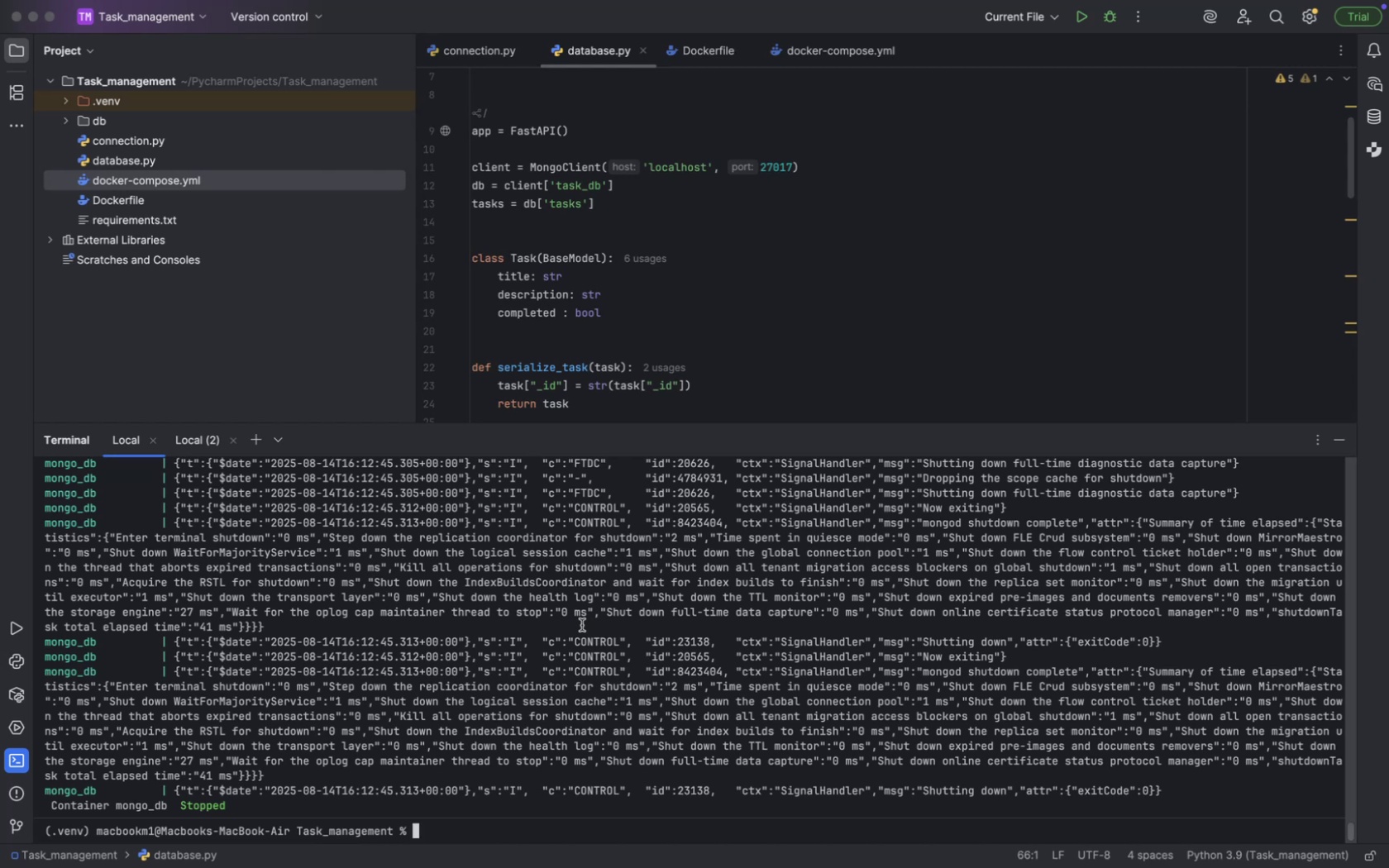 
scroll: coordinate [720, 346], scroll_direction: down, amount: 24.0
 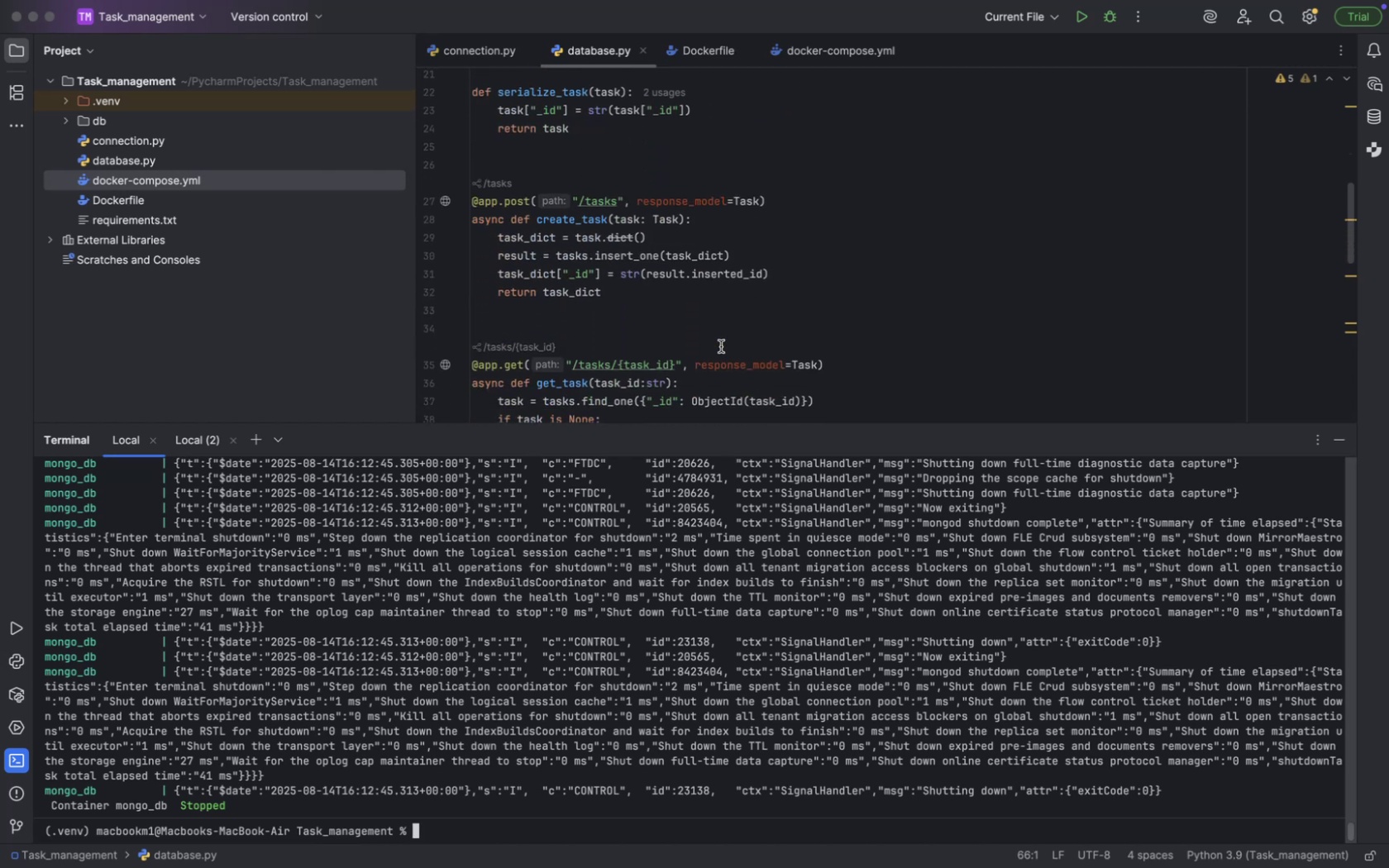 
scroll: coordinate [720, 346], scroll_direction: up, amount: 180.0
 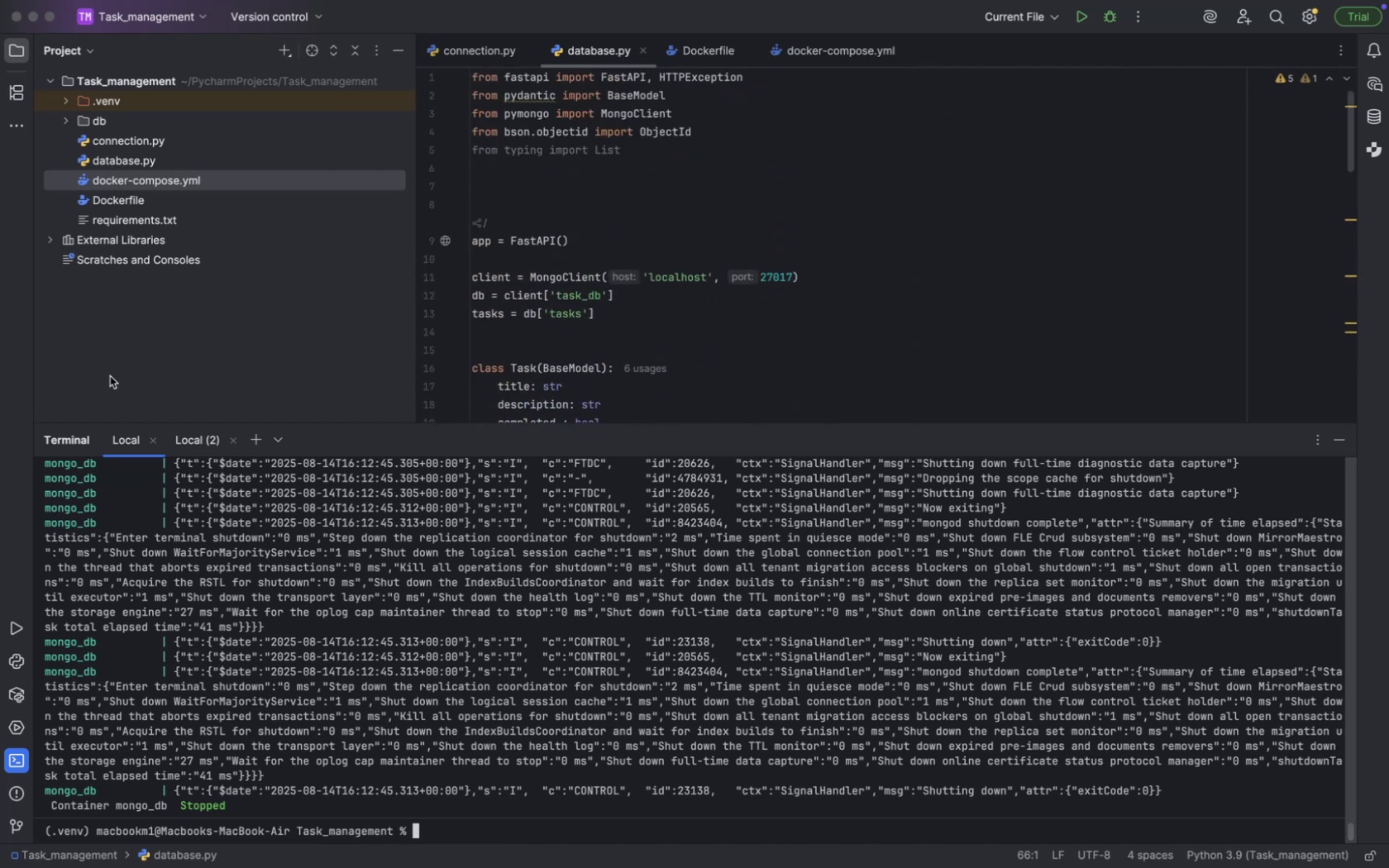 
left_click([191, 442])
 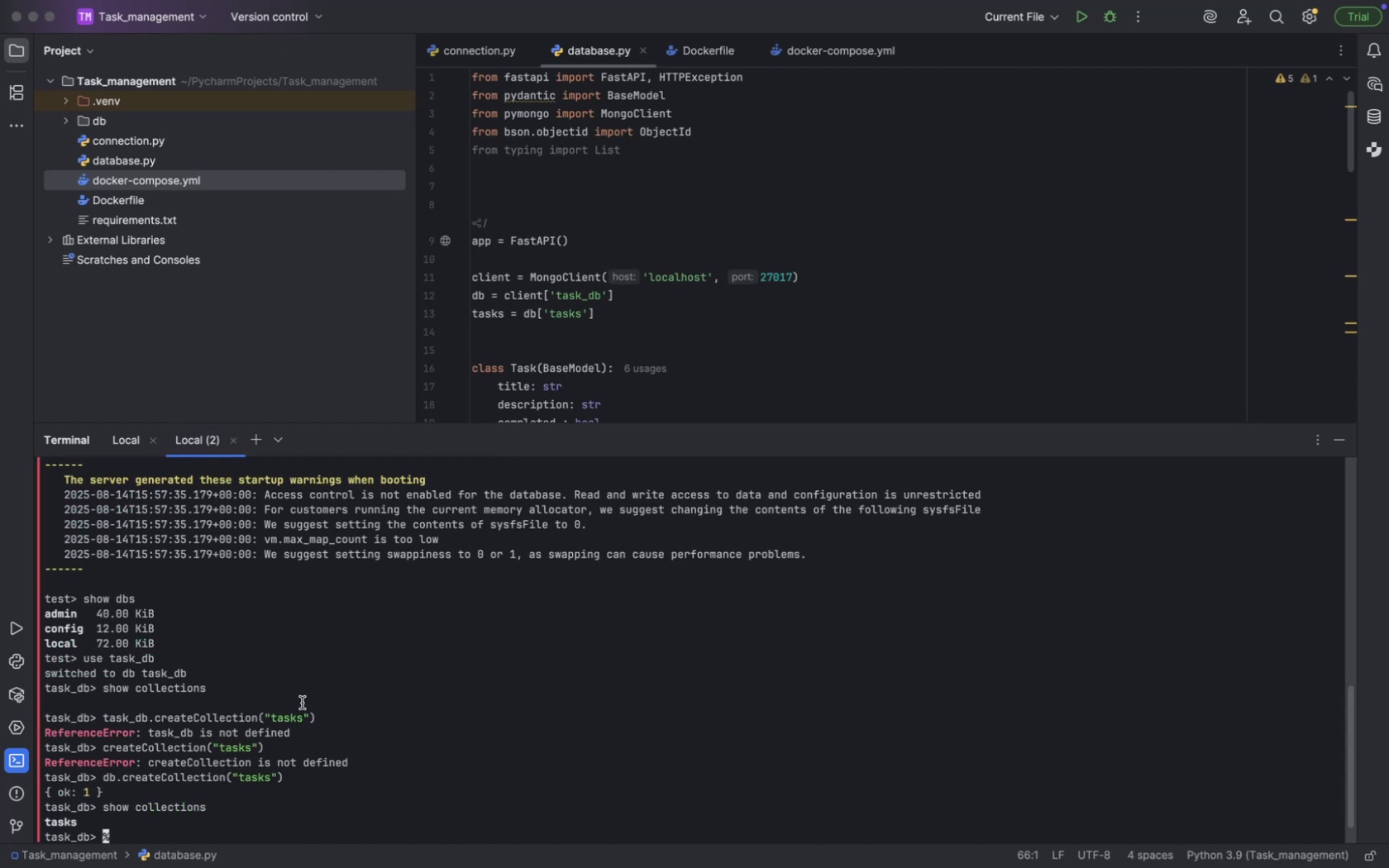 
scroll: coordinate [301, 652], scroll_direction: down, amount: 45.0
 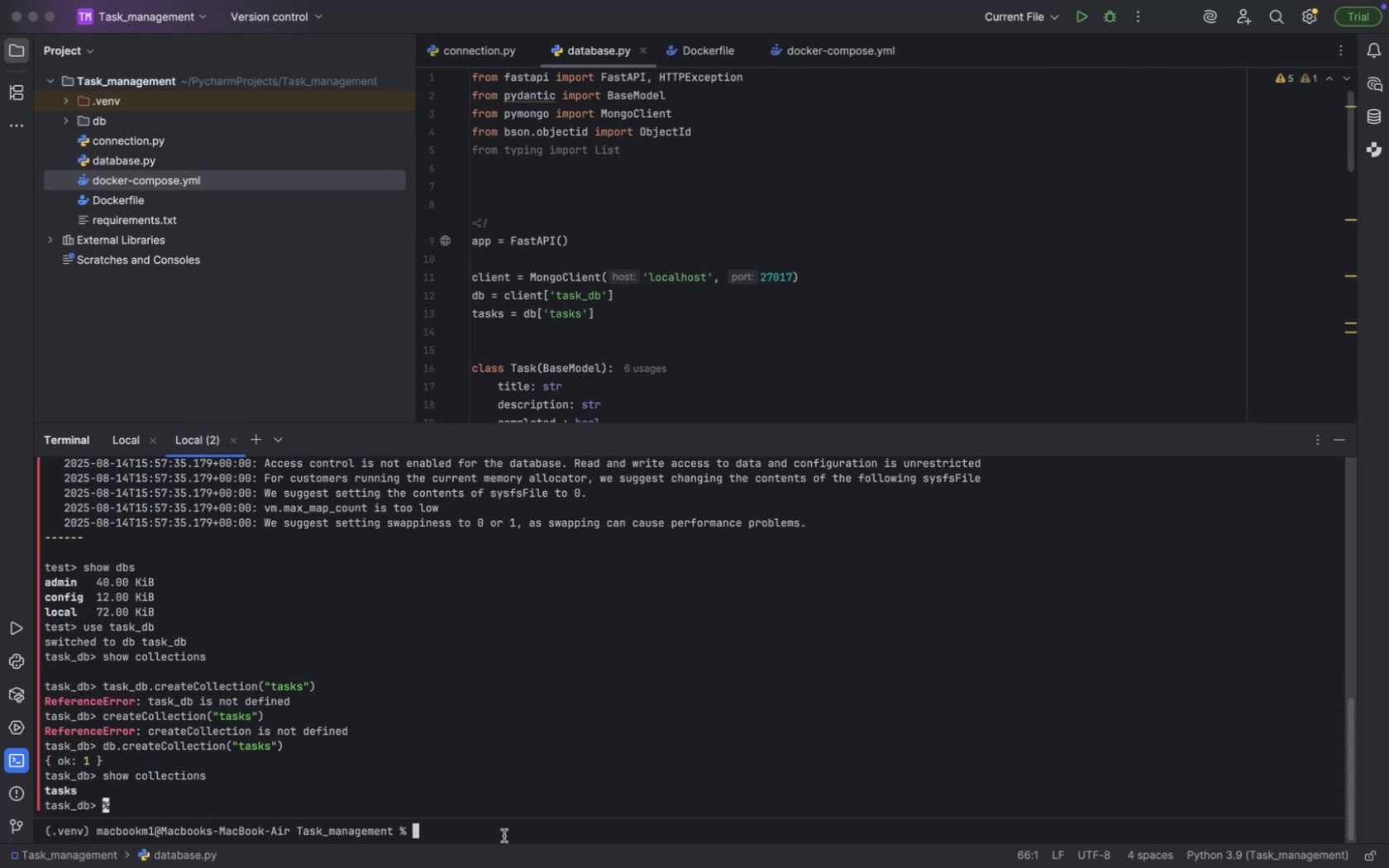 
left_click([501, 833])
 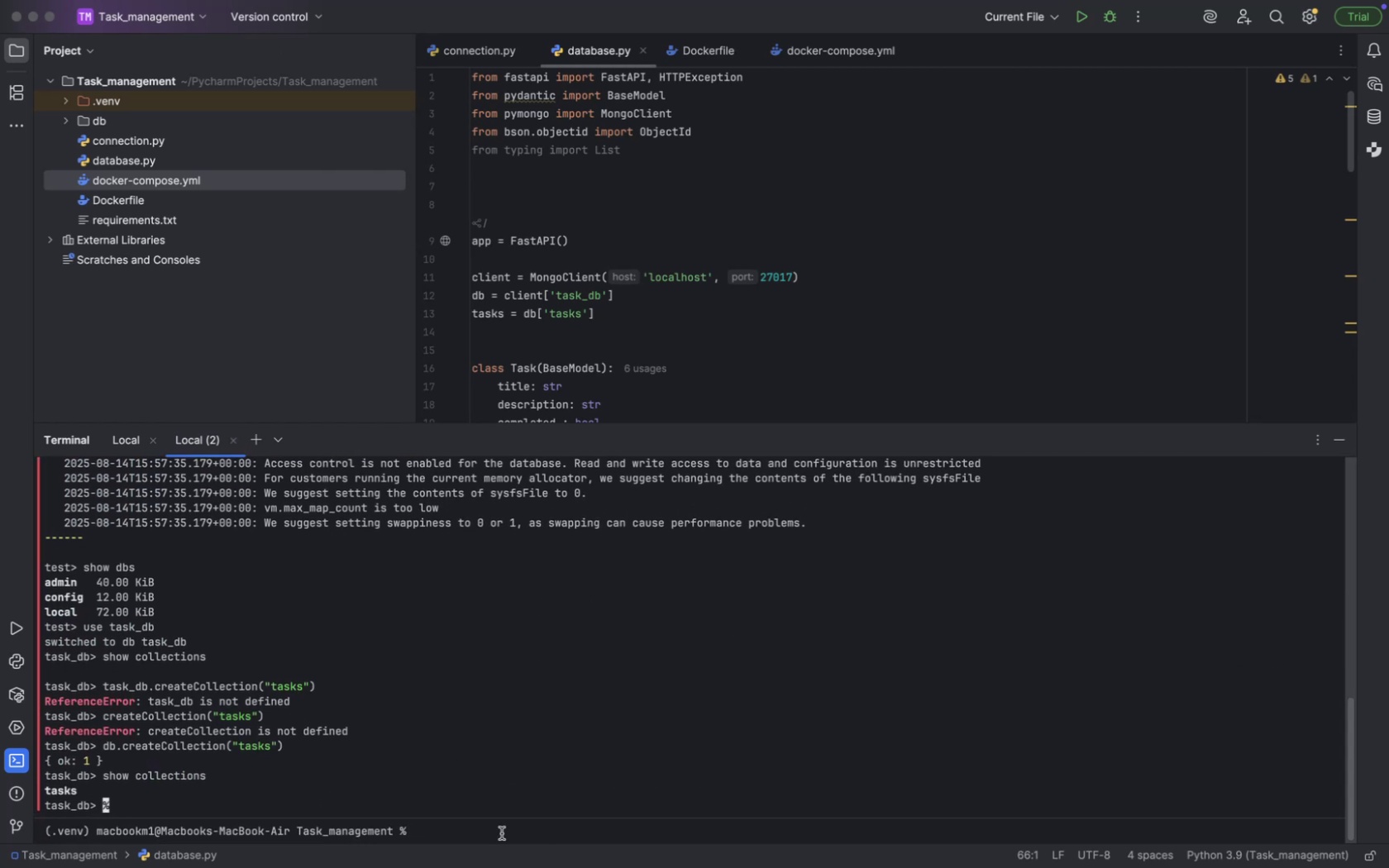 
scroll: coordinate [501, 833], scroll_direction: up, amount: 26.0
 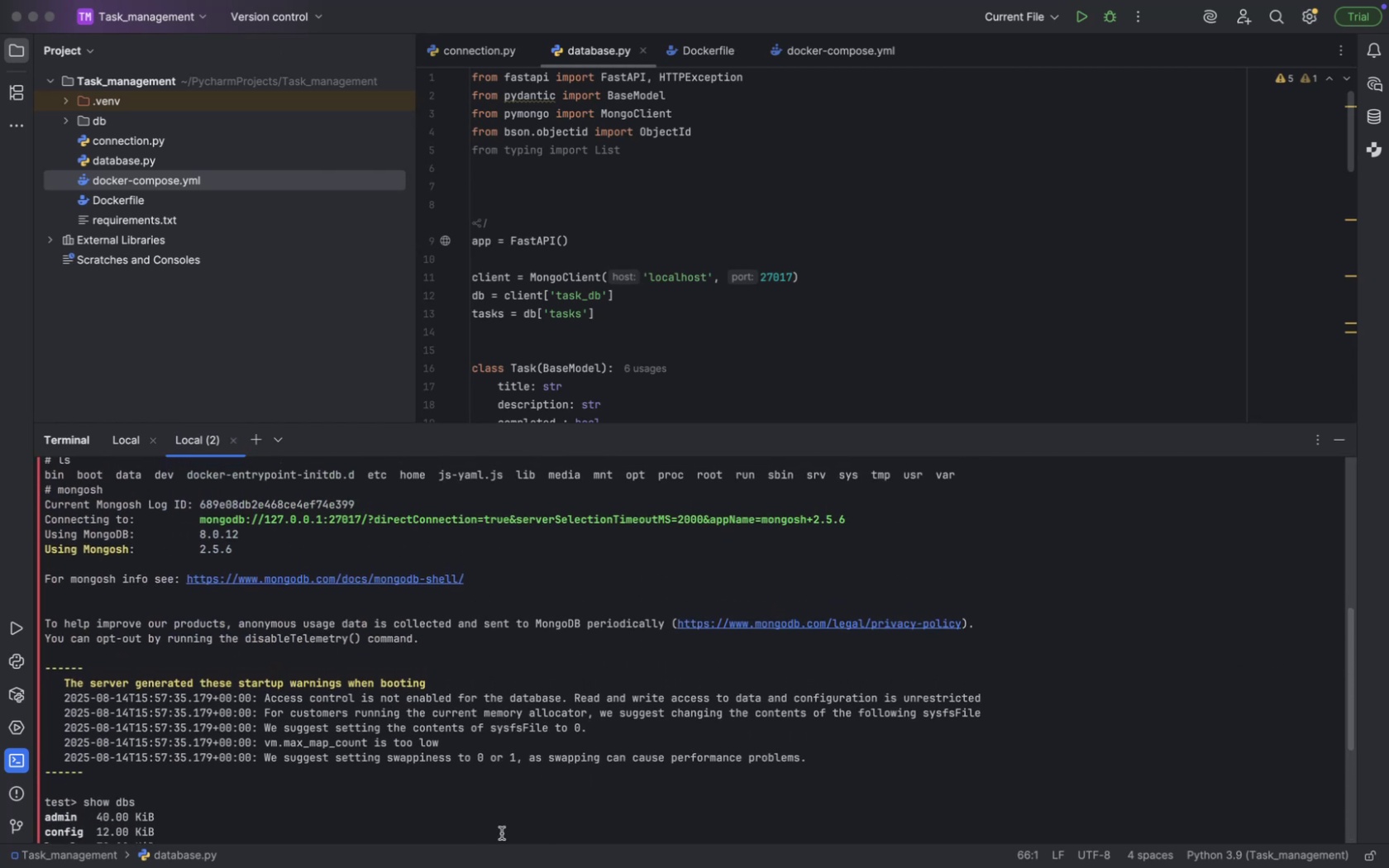 
scroll: coordinate [501, 833], scroll_direction: down, amount: 287.0
 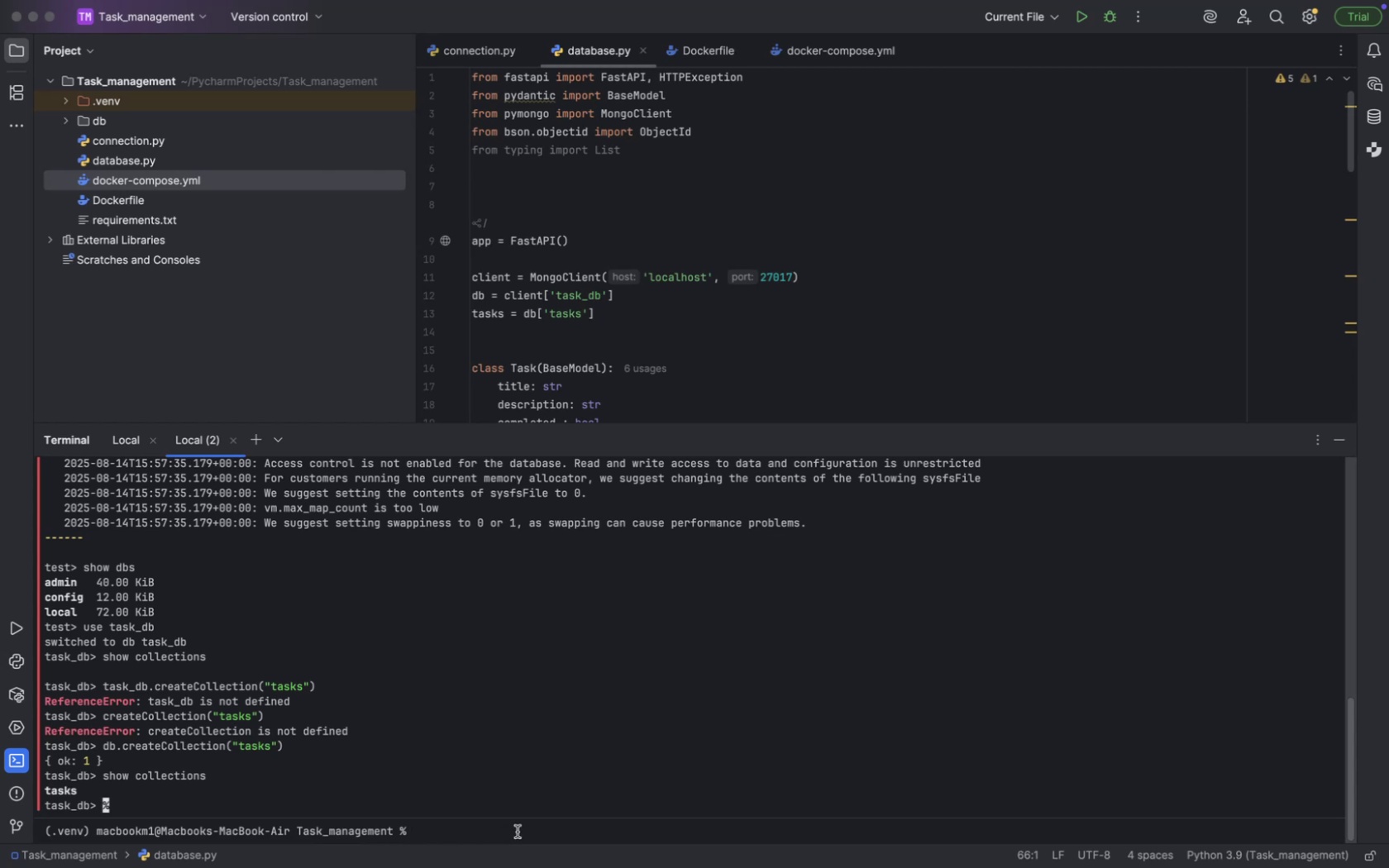 
wait(63.64)
 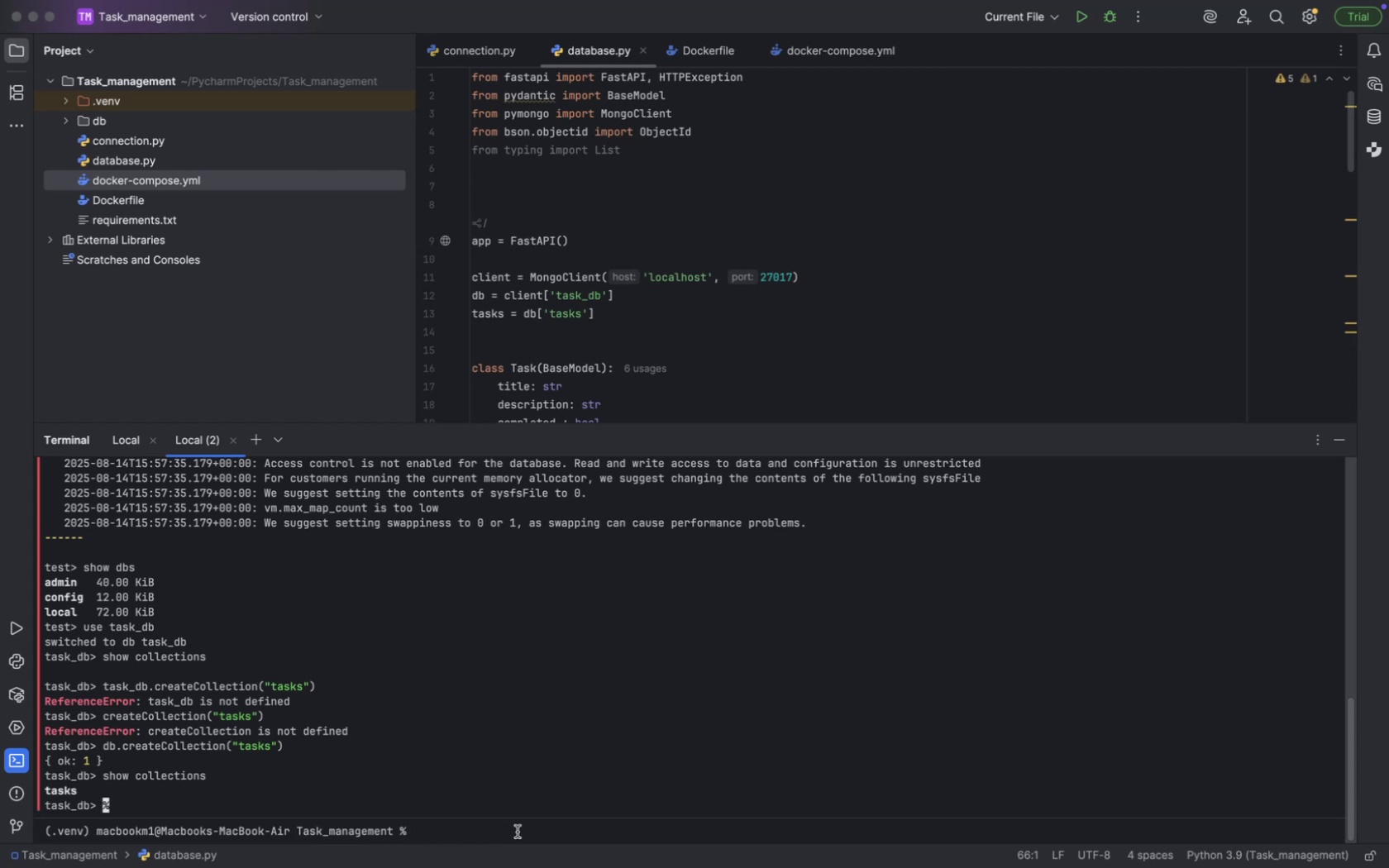 
key(D)
 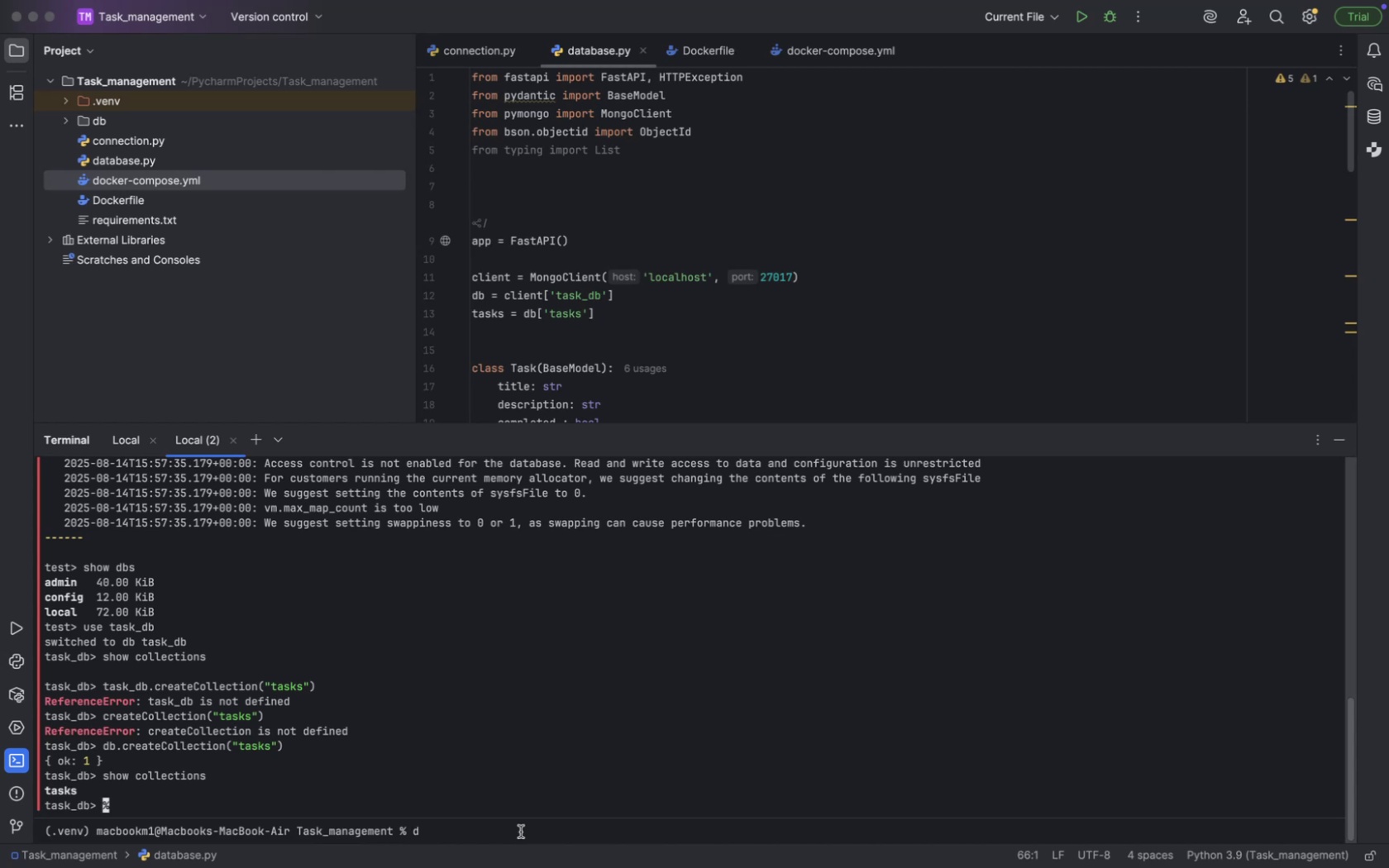 
key(Backspace)
 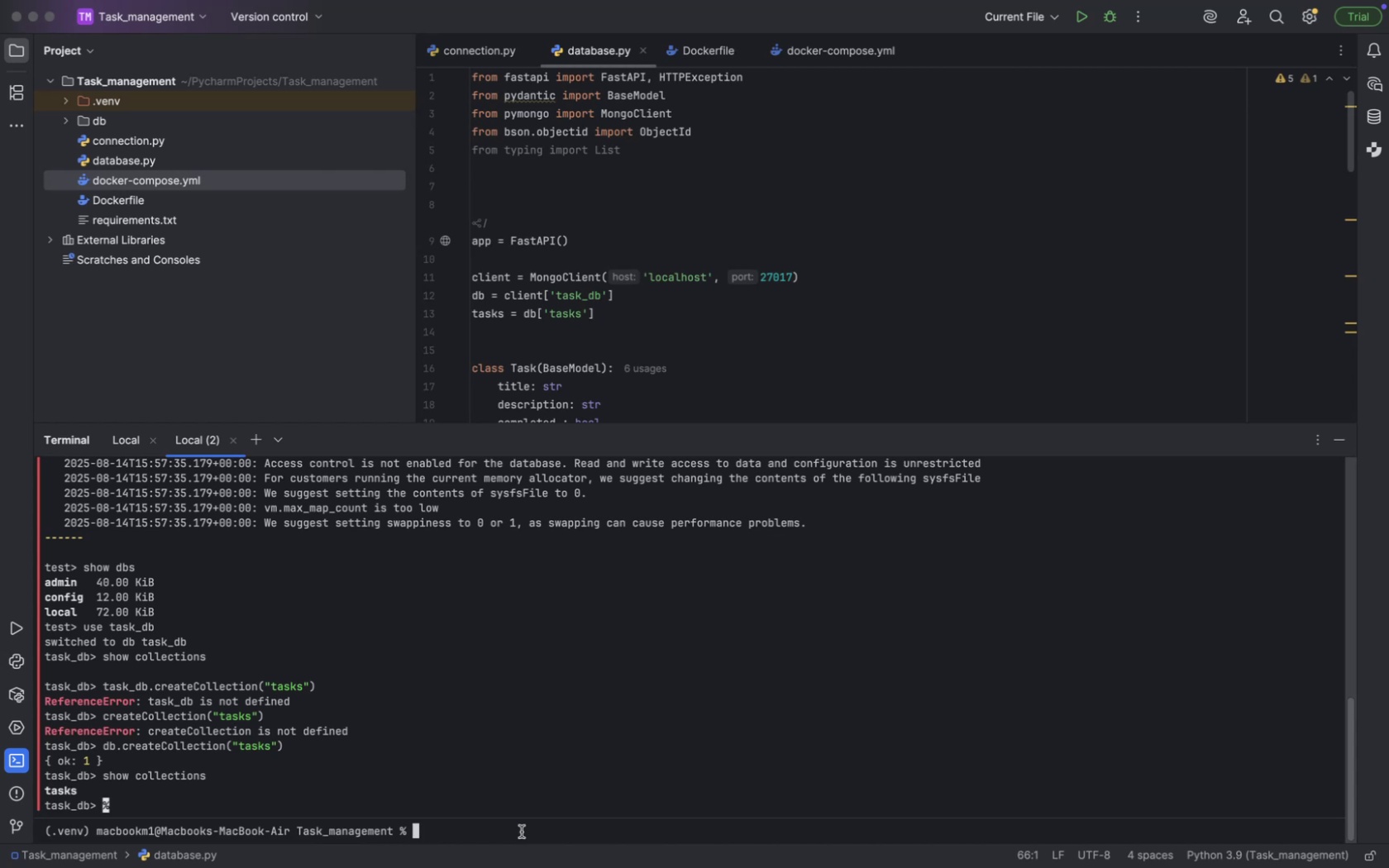 
key(C)
 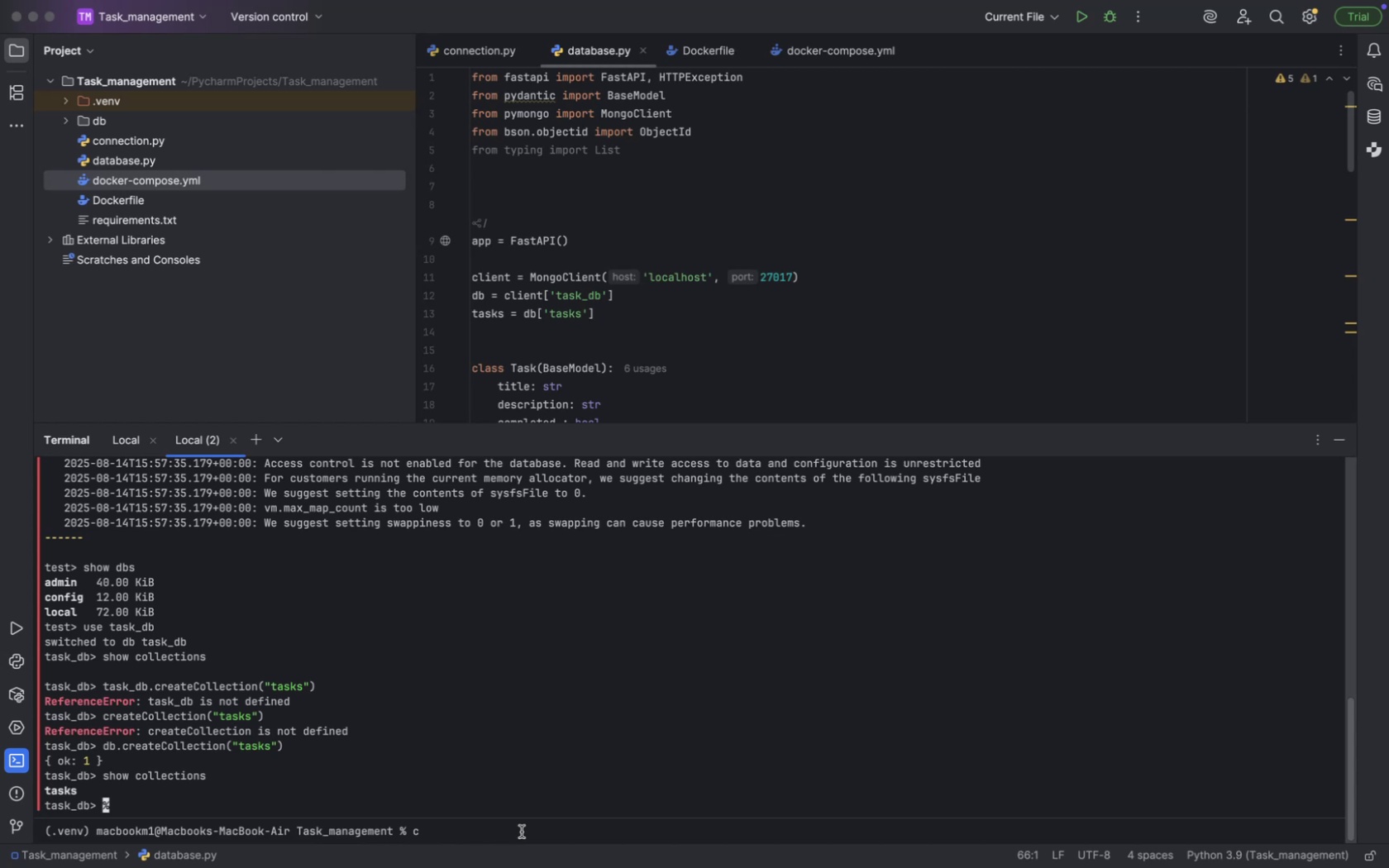 
key(Backspace)
 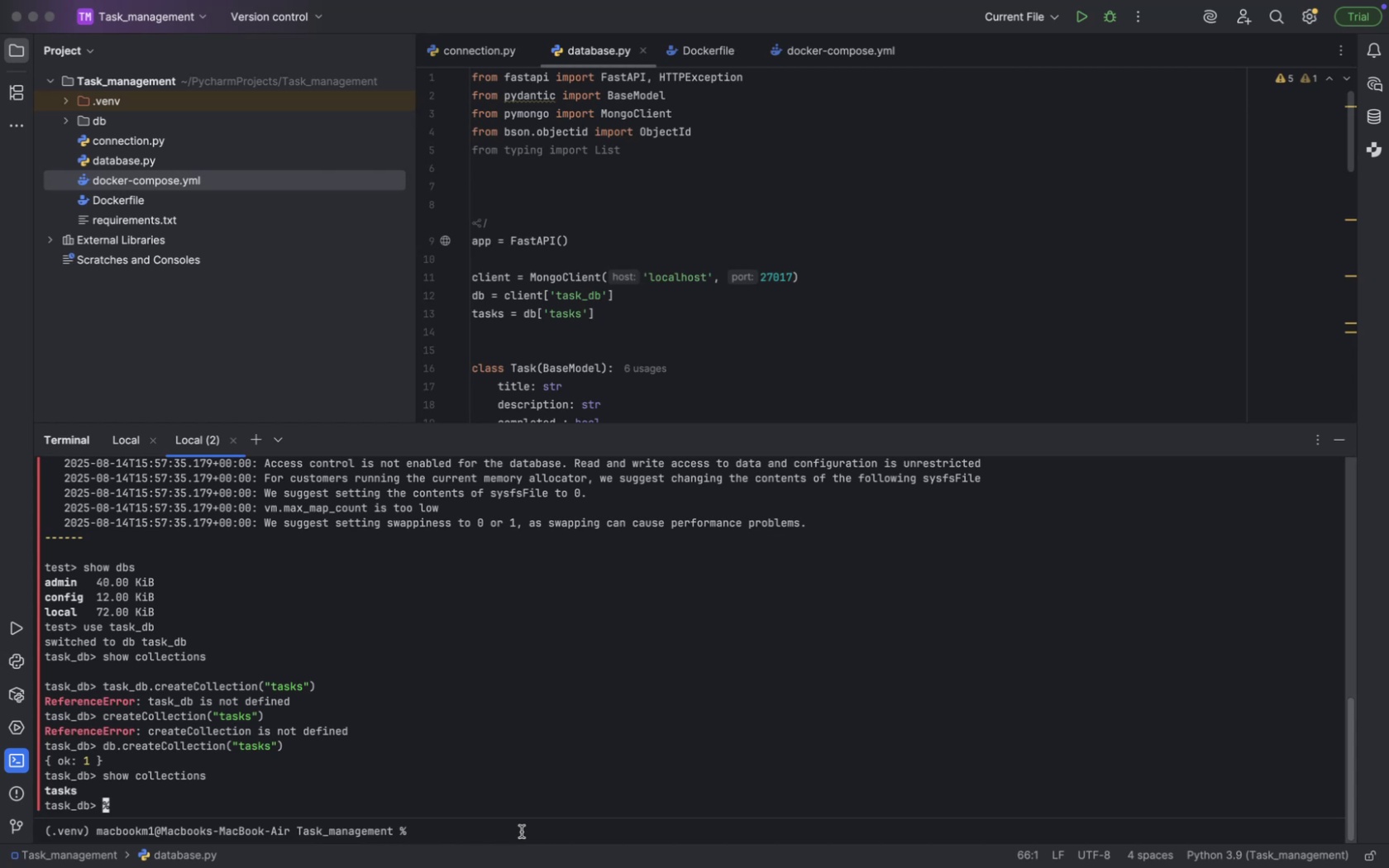 
key(Meta+CommandLeft)
 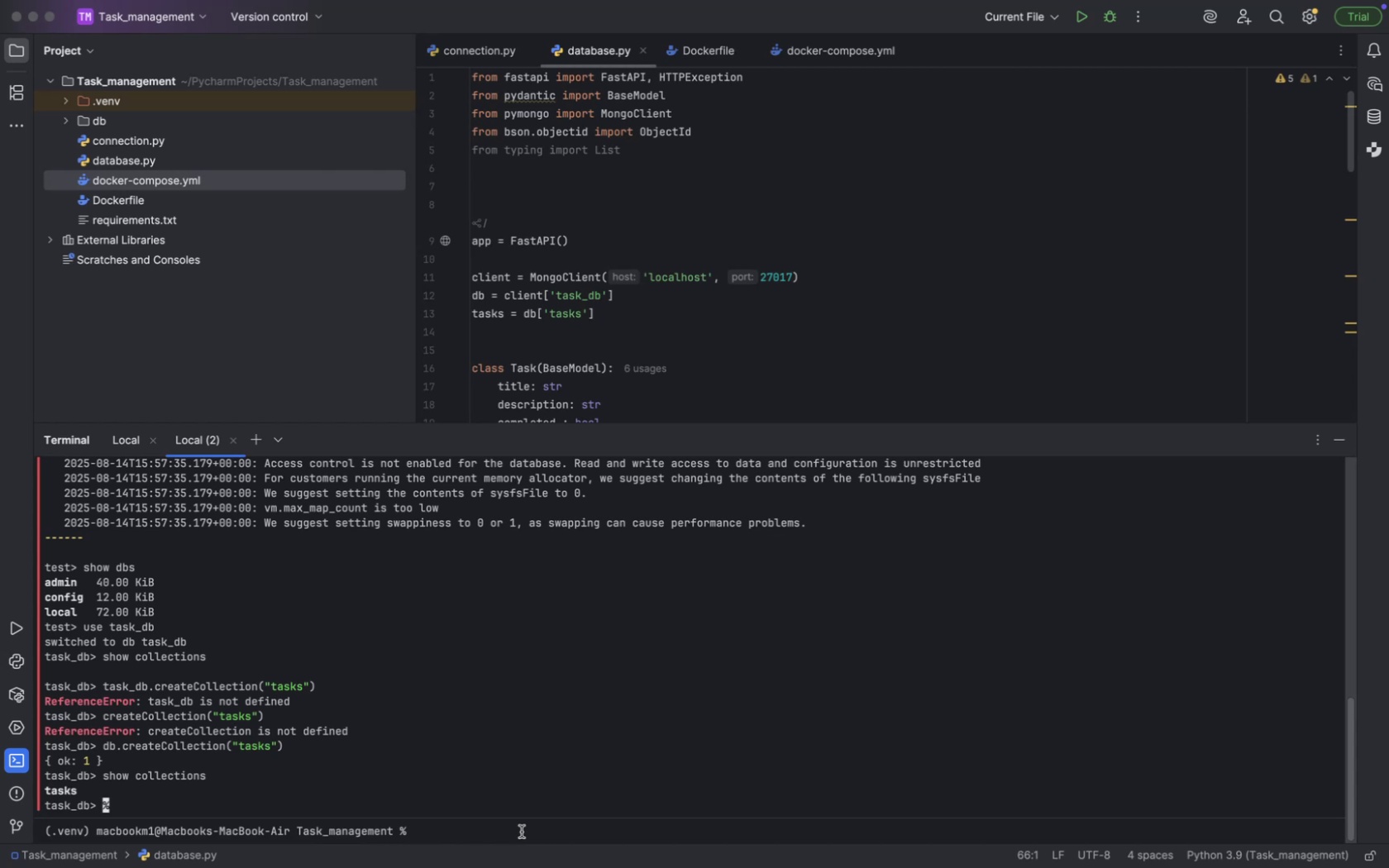 
key(Meta+Tab)
 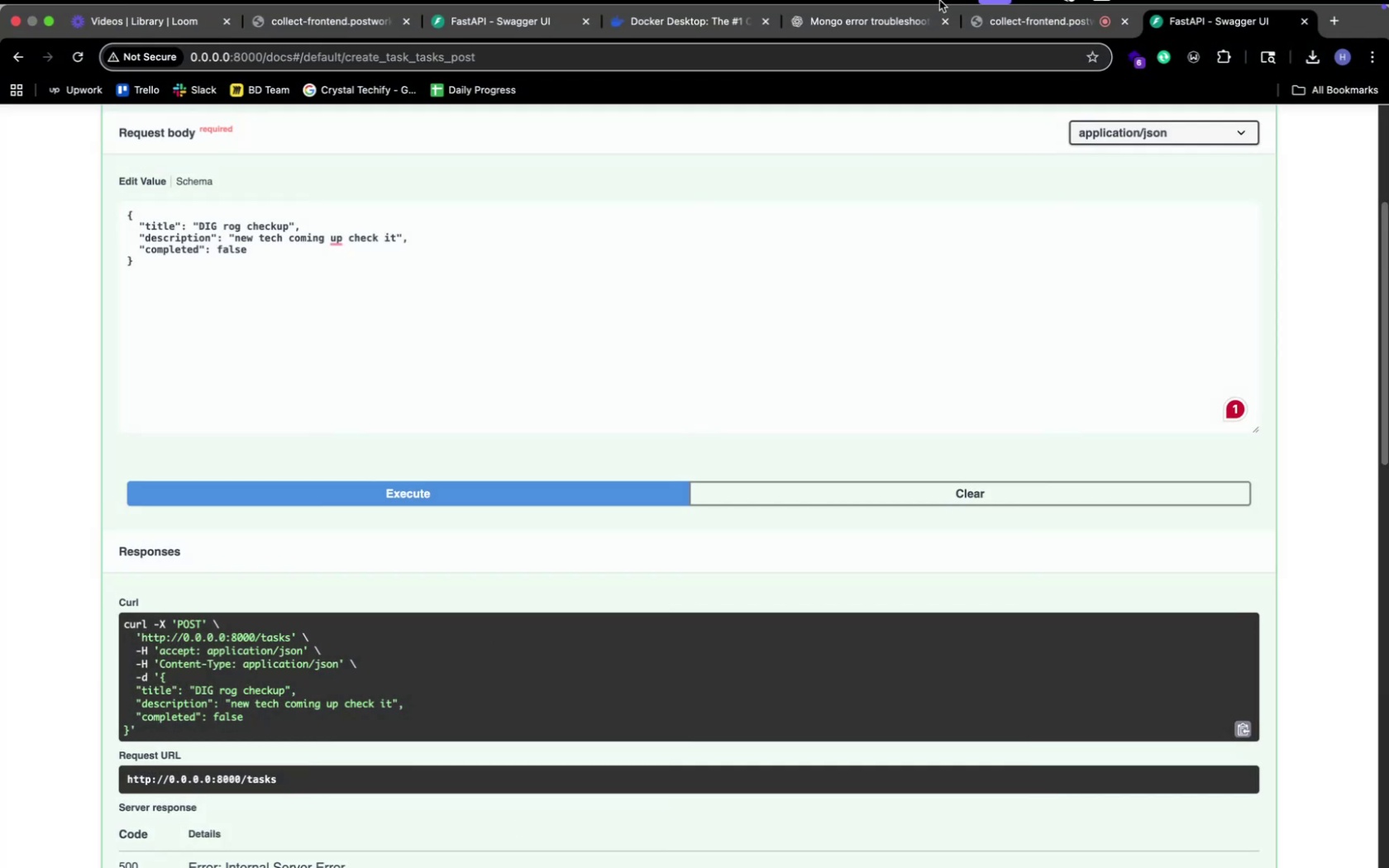 
left_click([883, 27])
 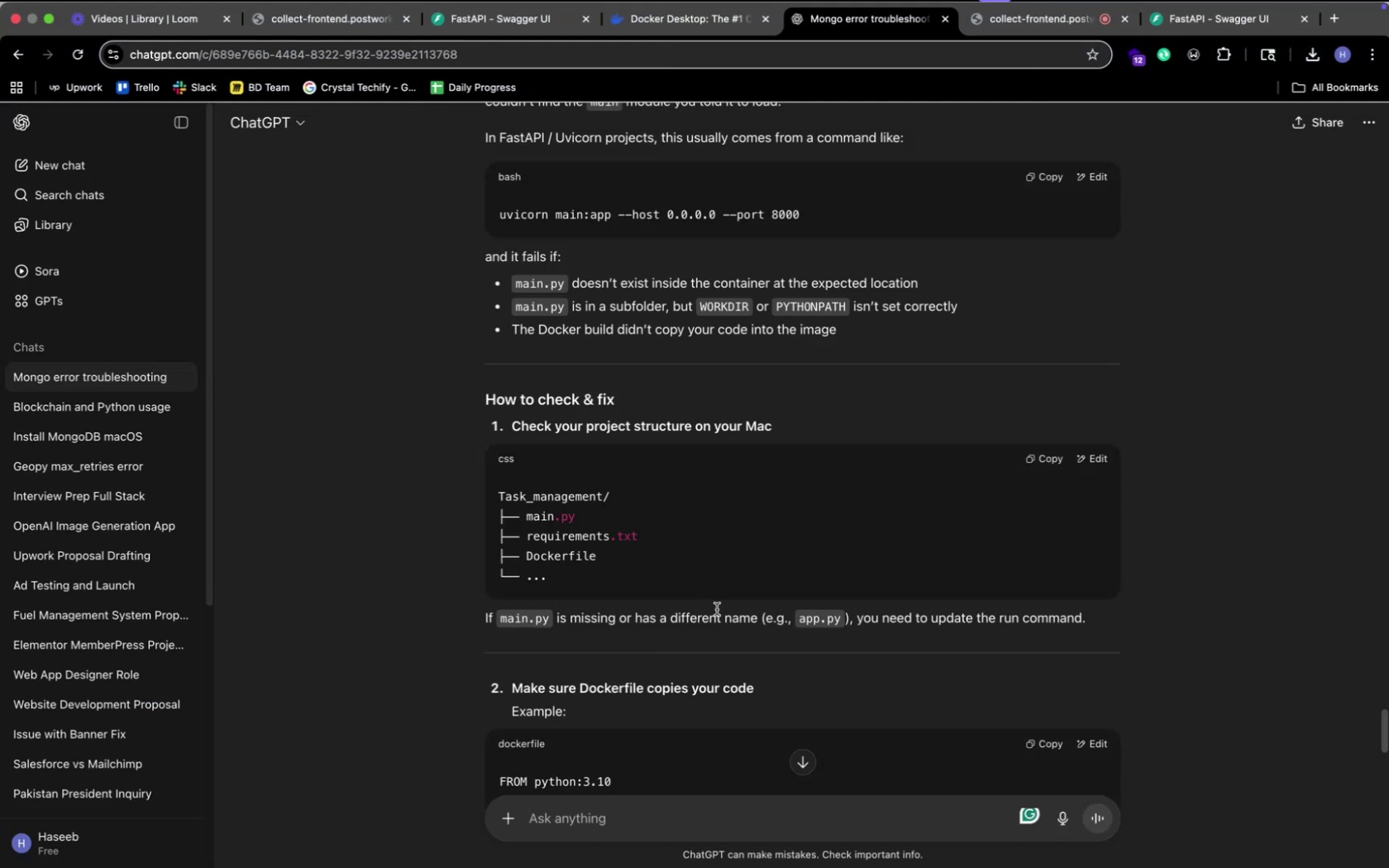 
scroll: coordinate [719, 609], scroll_direction: down, amount: 278.0
 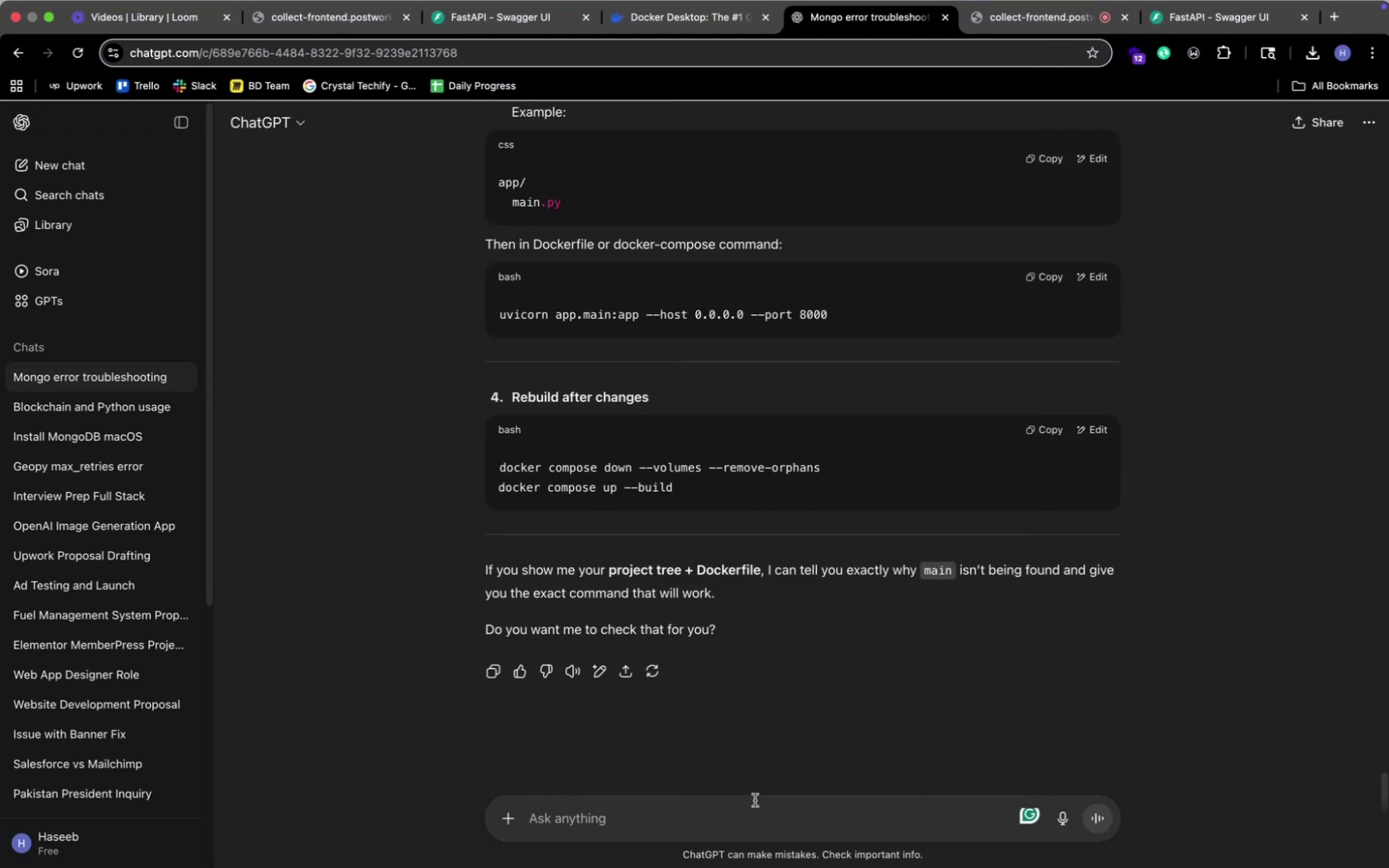 
left_click([758, 804])
 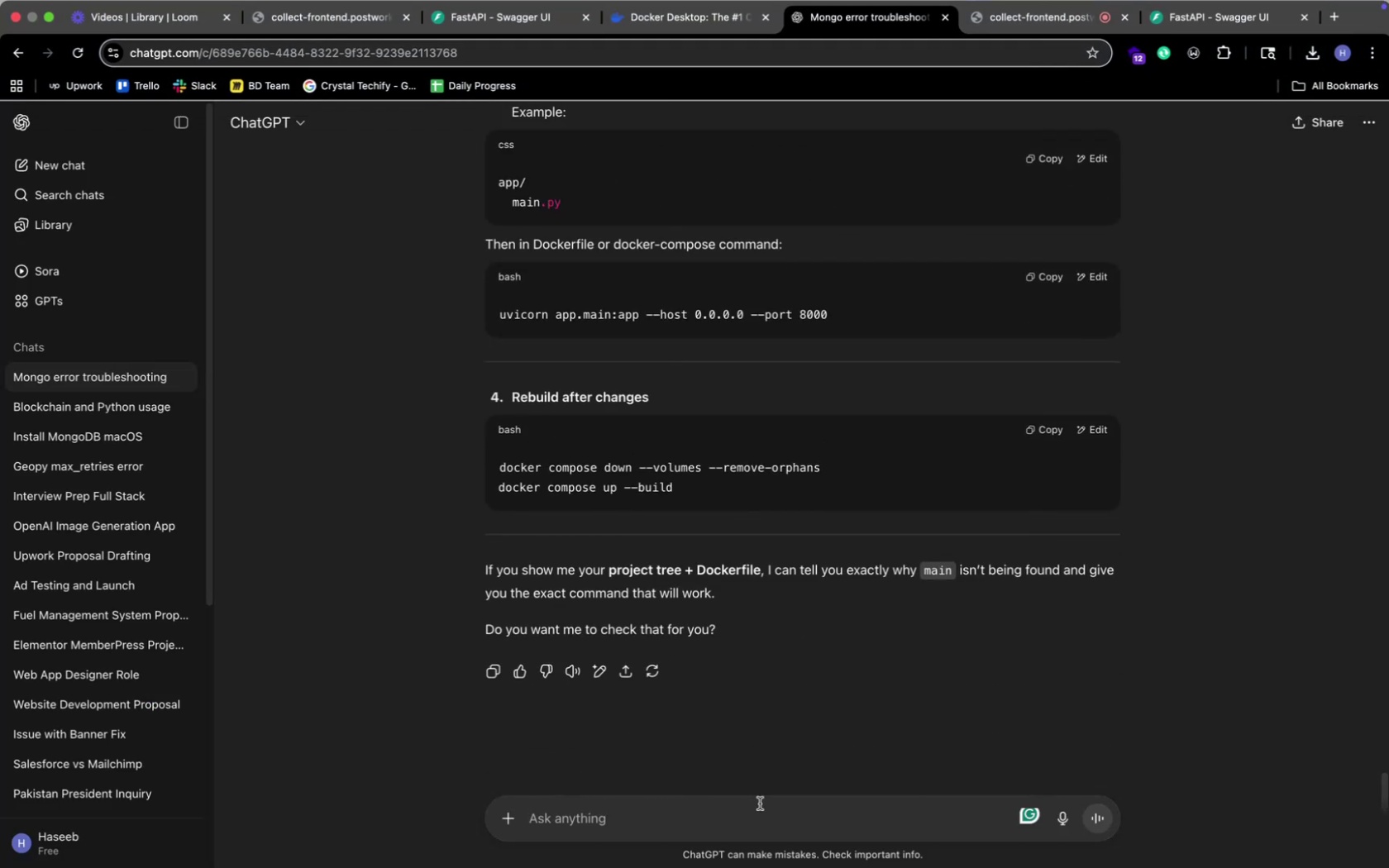 
type(my mongodb and python script is runnig)
key(Backspace)
type(gn)
key(Backspace)
key(Backspace)
type(ng on f)
key(Backspace)
type(different networks )
 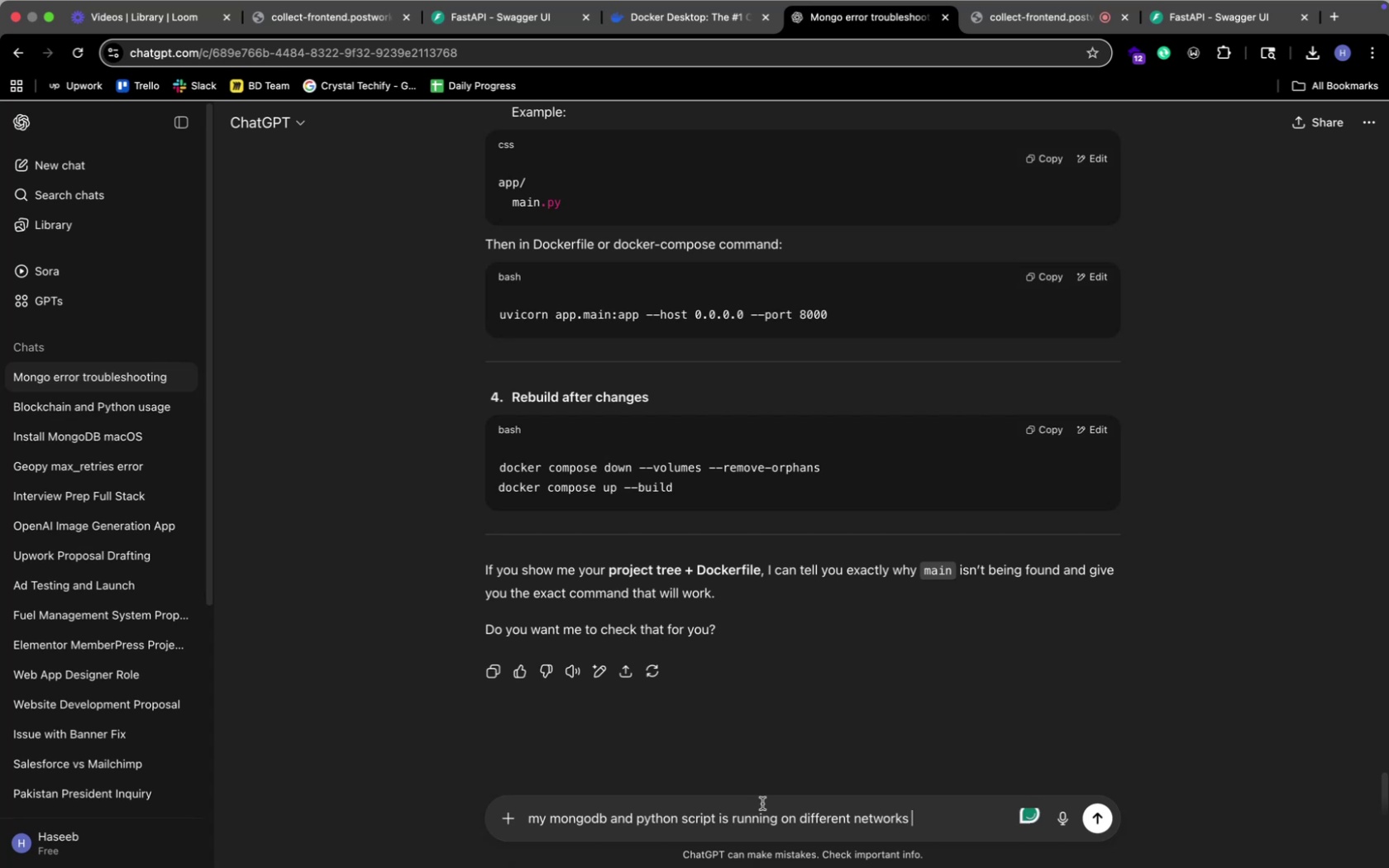 
hold_key(key=Backspace, duration=0.97)
 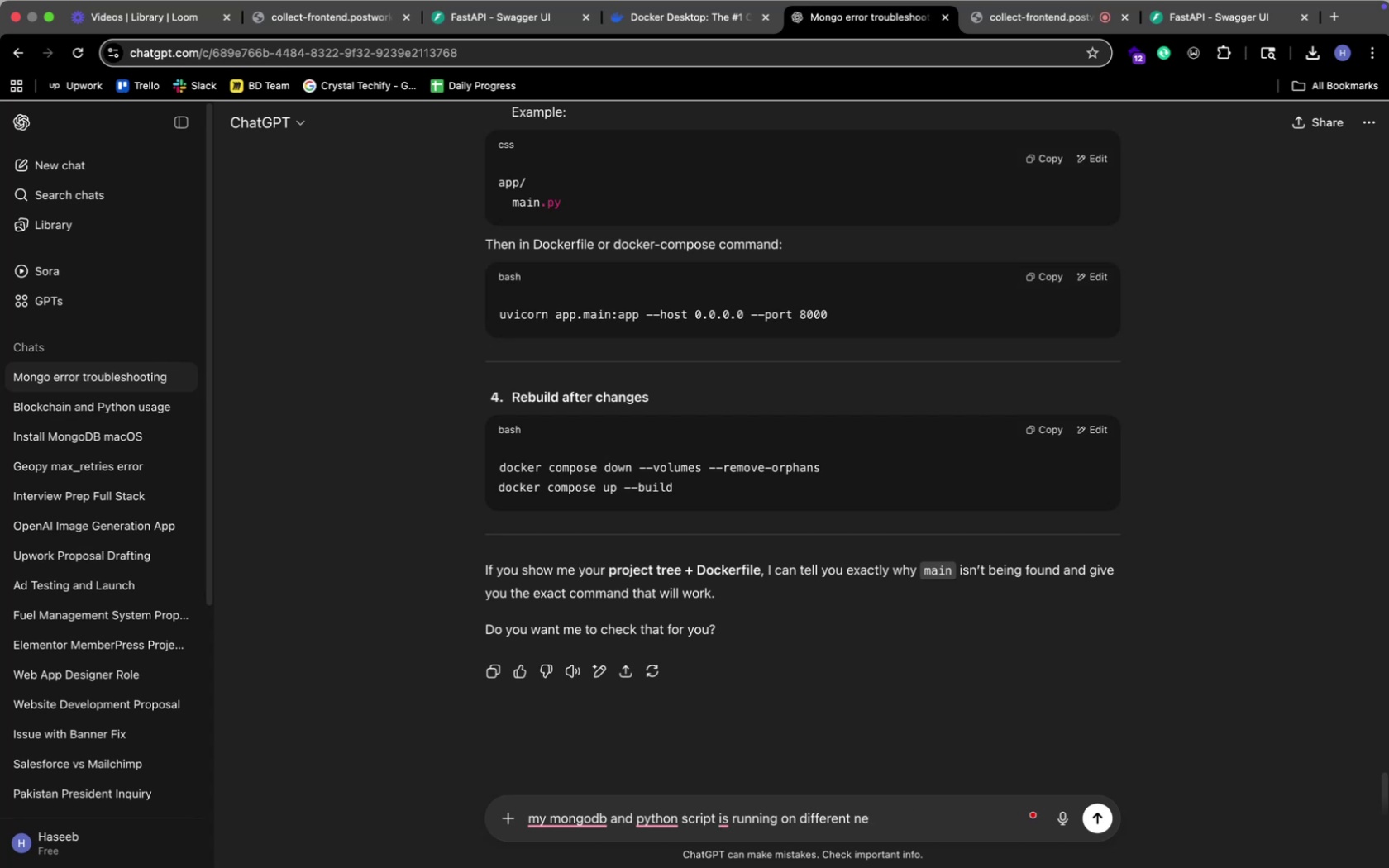 
key(Backspace)
key(Backspace)
type(images )
 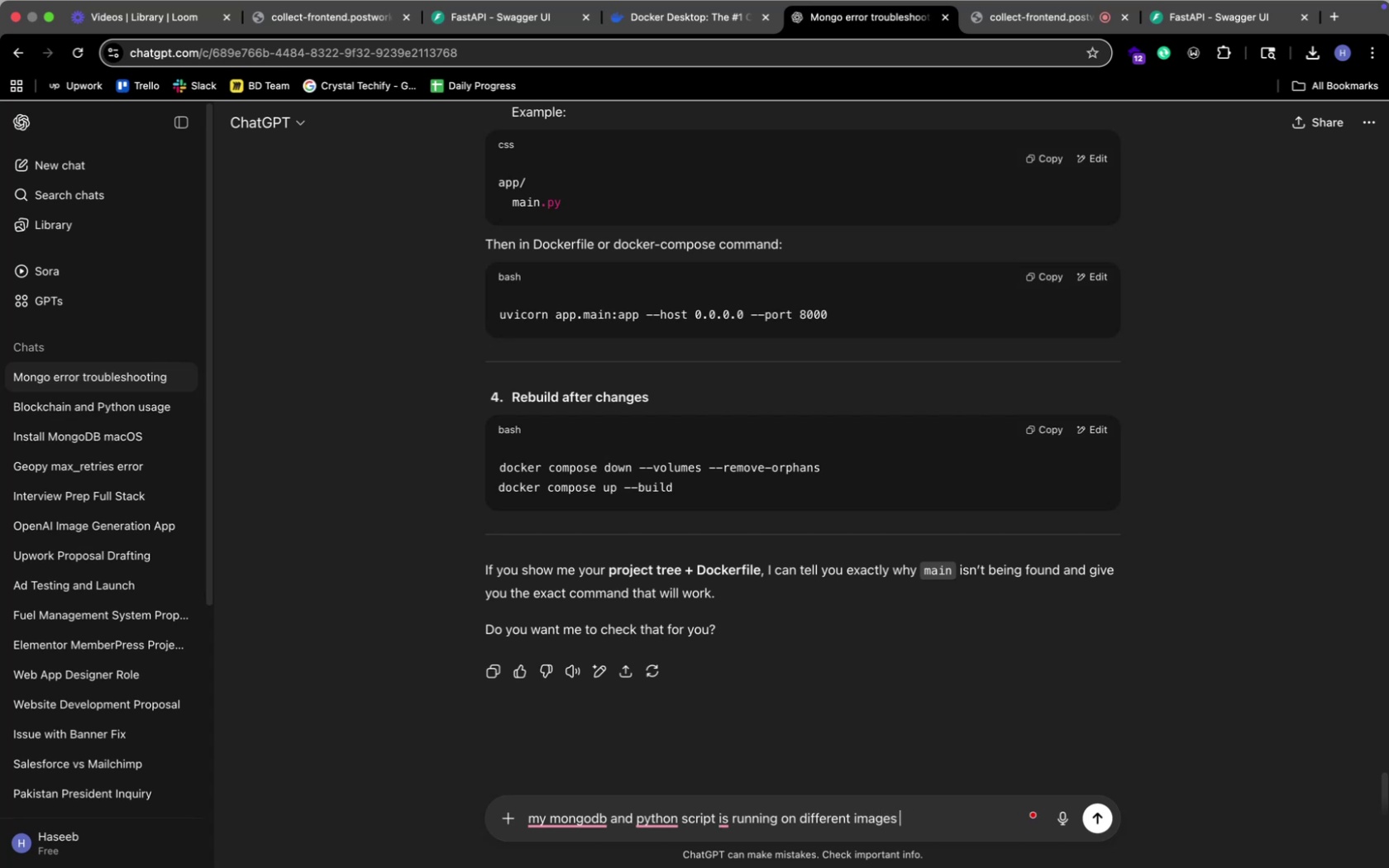 
key(Shift+Enter)
 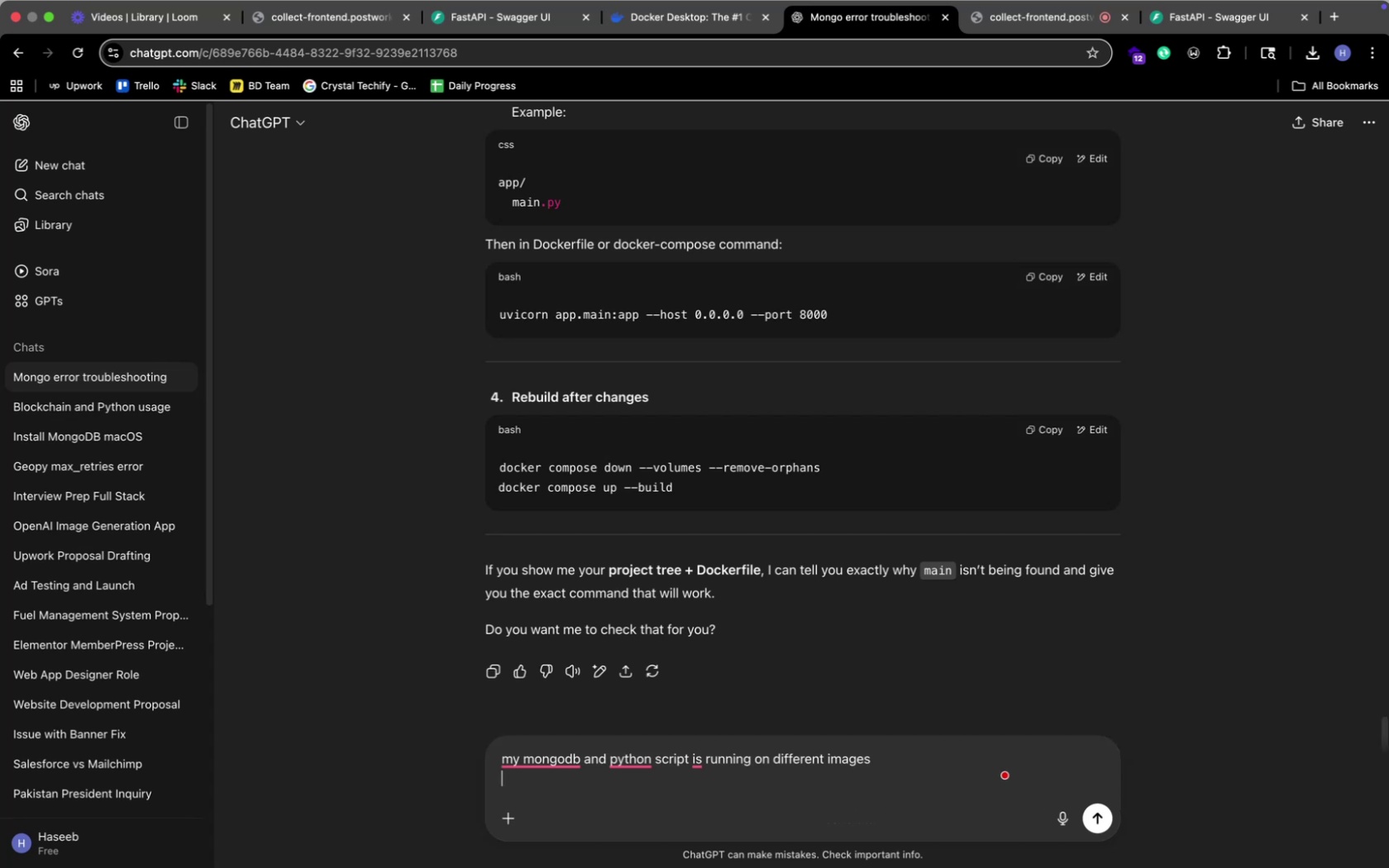 
type(how can i access my m)
key(Backspace)
type(pytth)
key(Backspace)
key(Backspace)
type(hon script )
 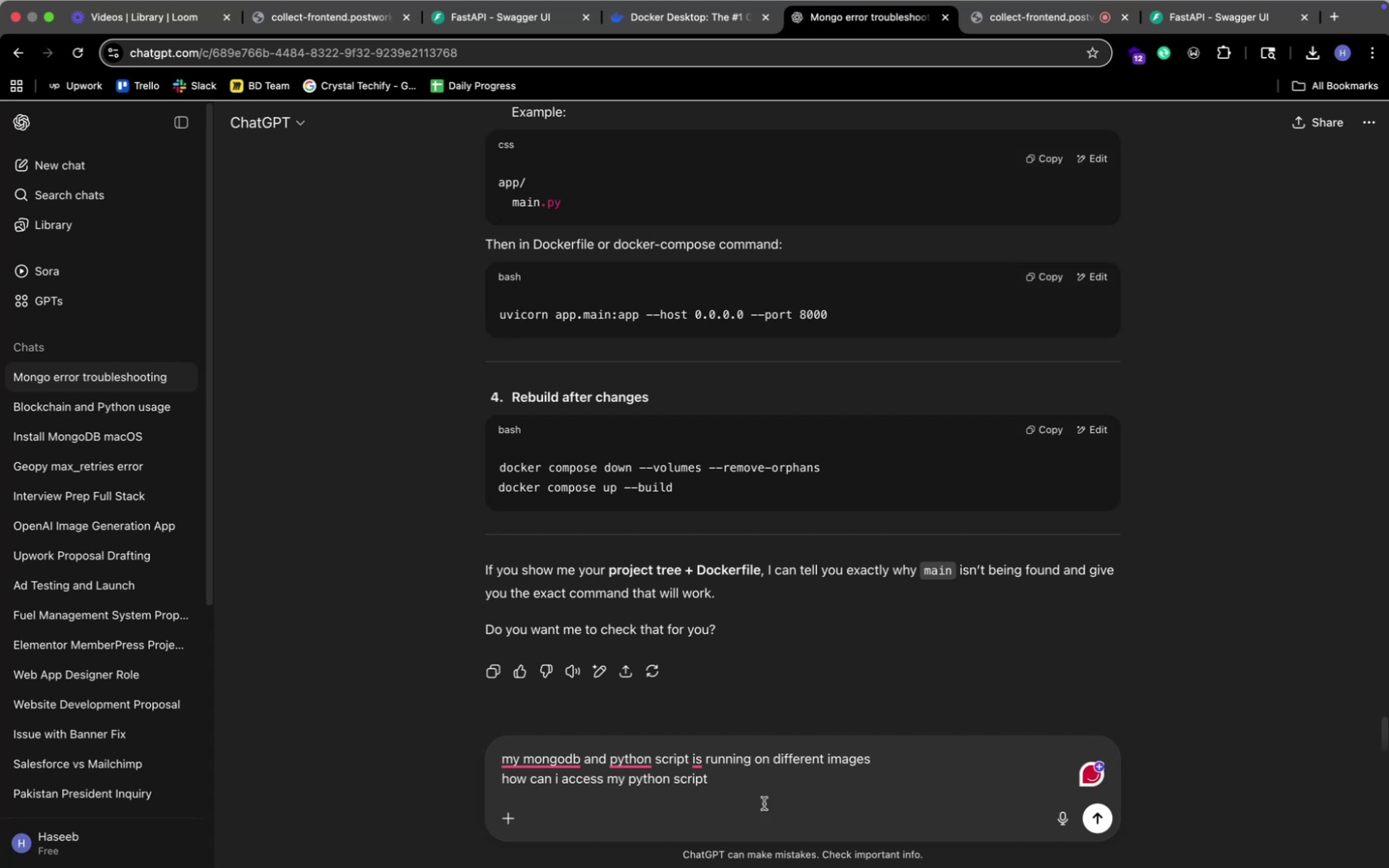 
wait(6.8)
 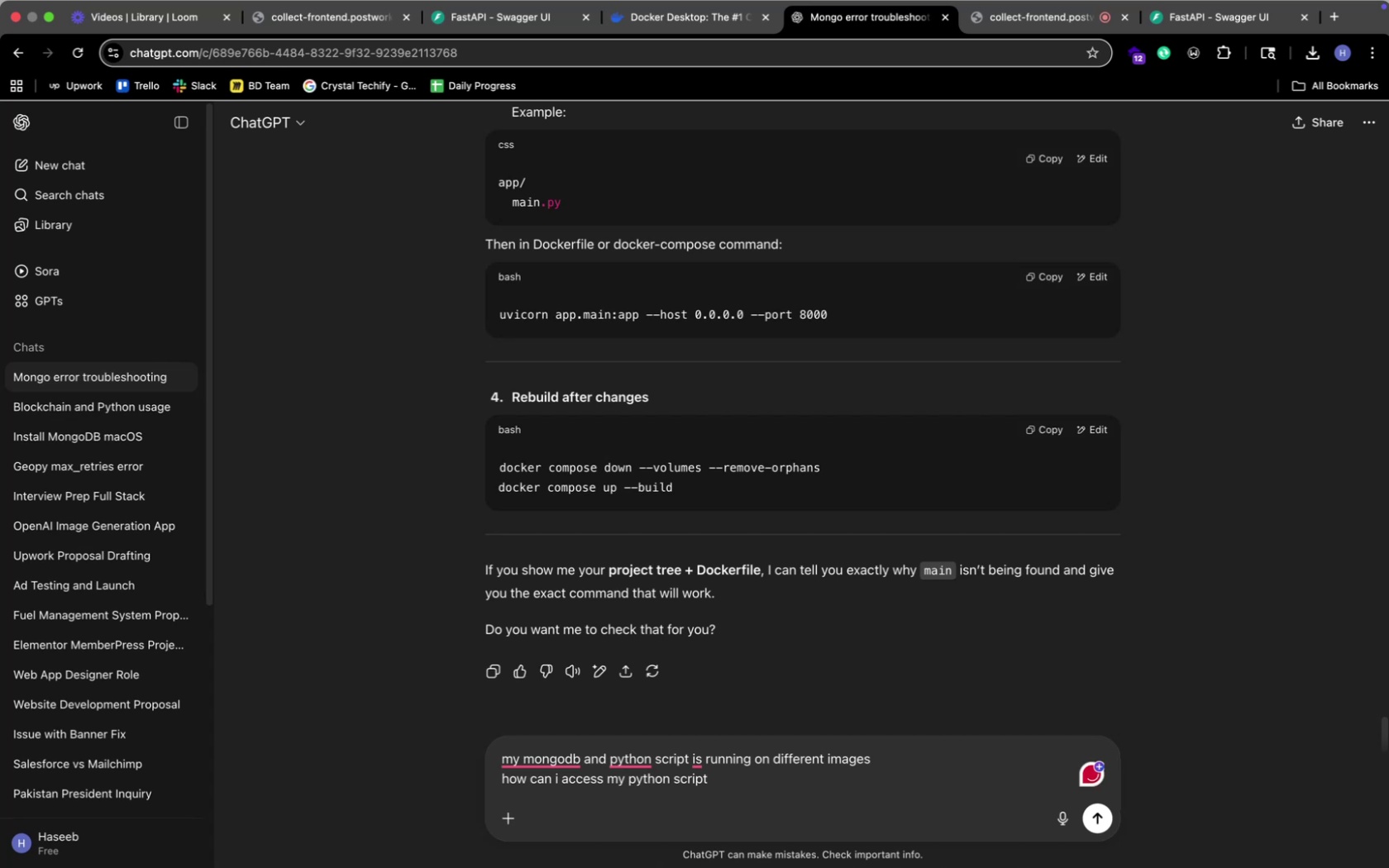 
type(to mongodb)
 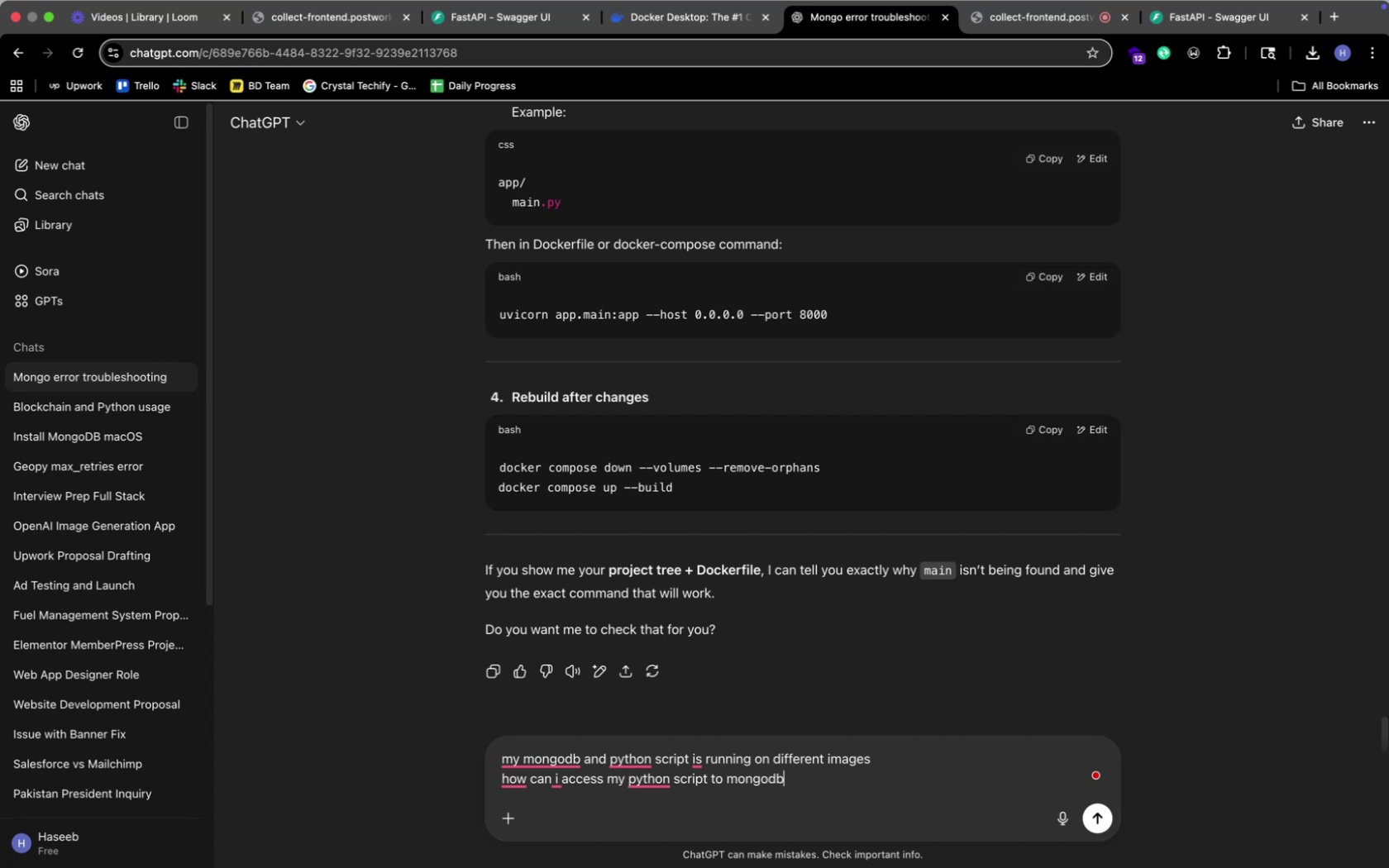 
key(Enter)
 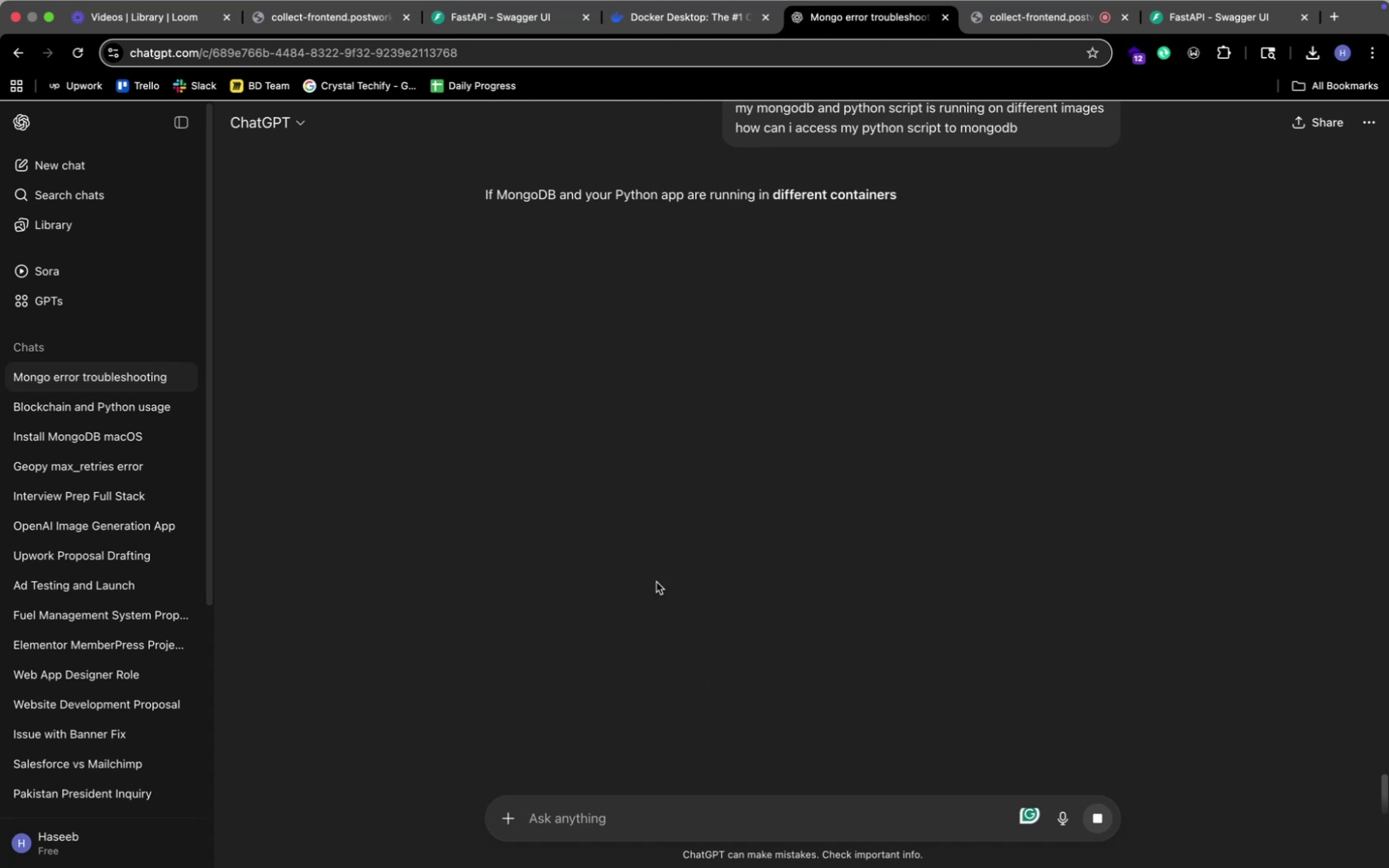 
wait(9.04)
 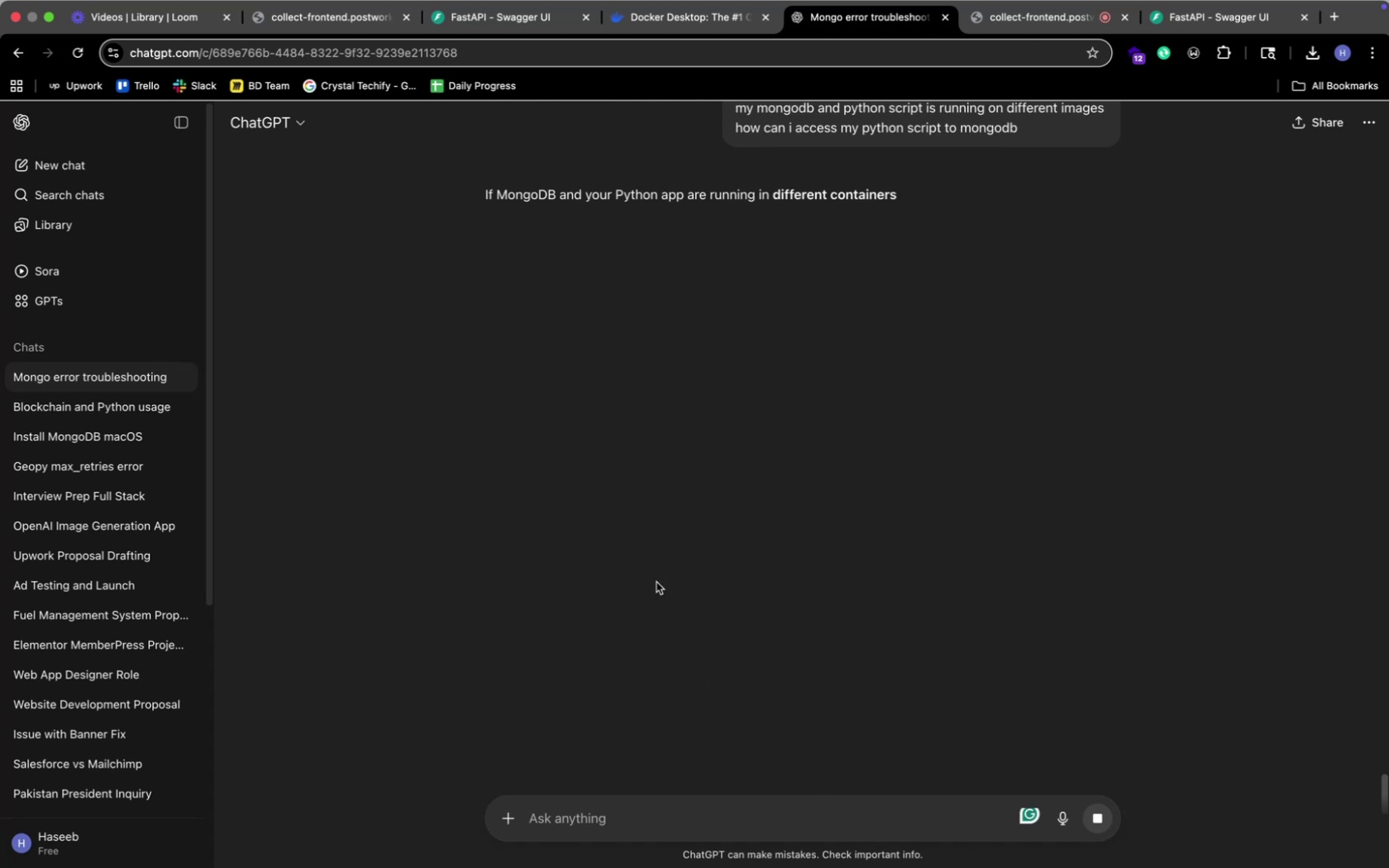 
scroll: coordinate [438, 263], scroll_direction: down, amount: 21.0
 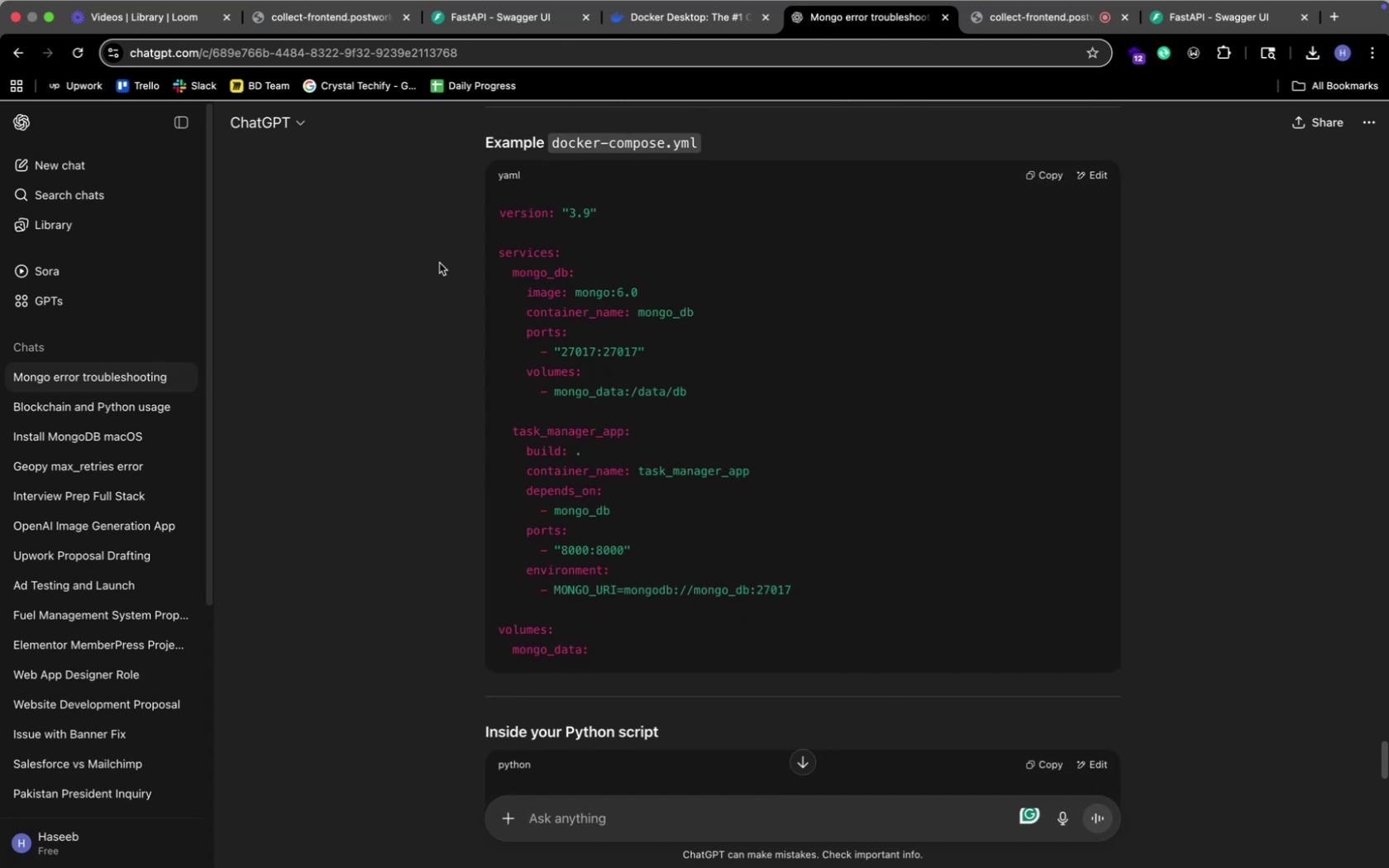 
wait(5.56)
 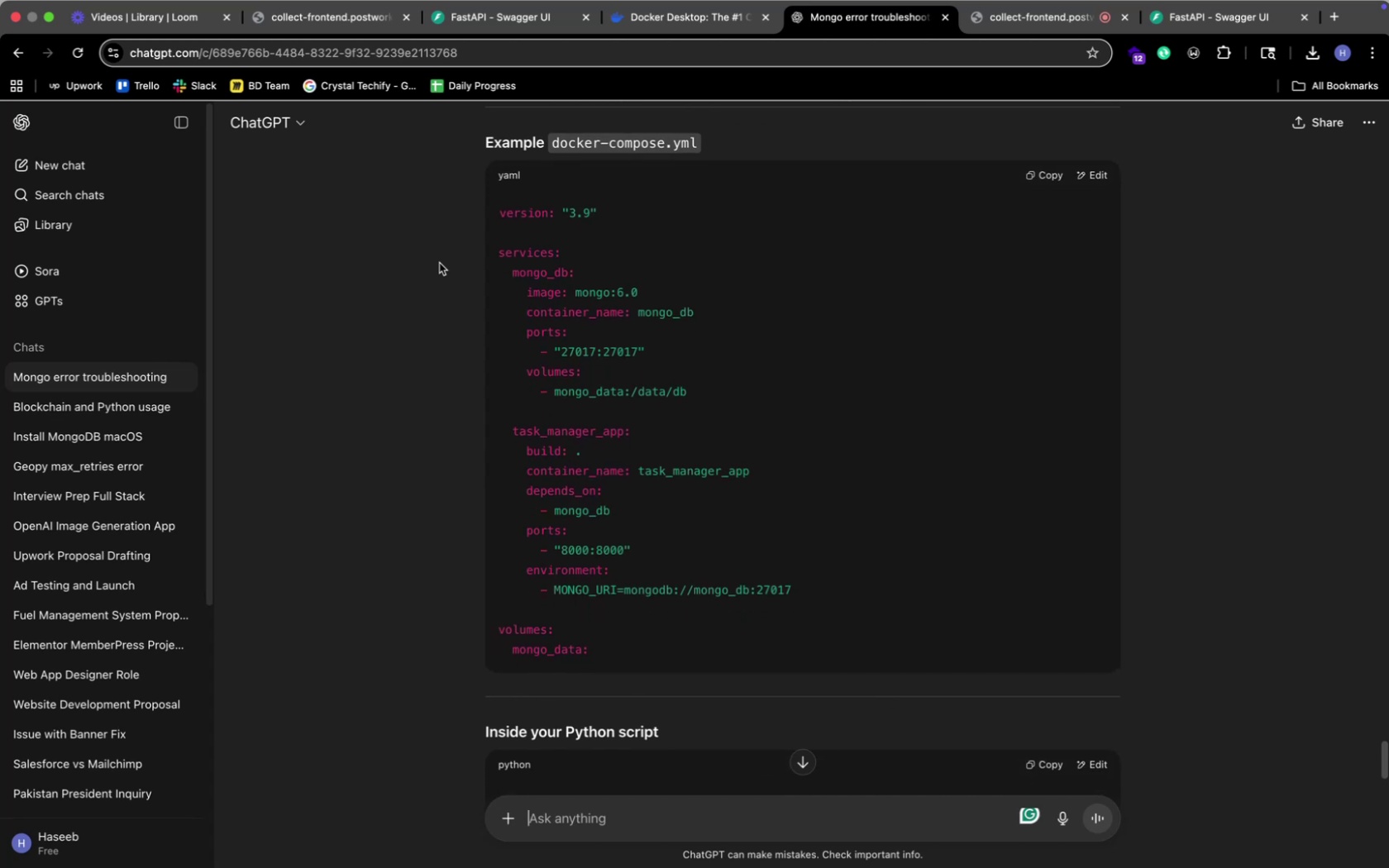 
key(Meta+CommandLeft)
 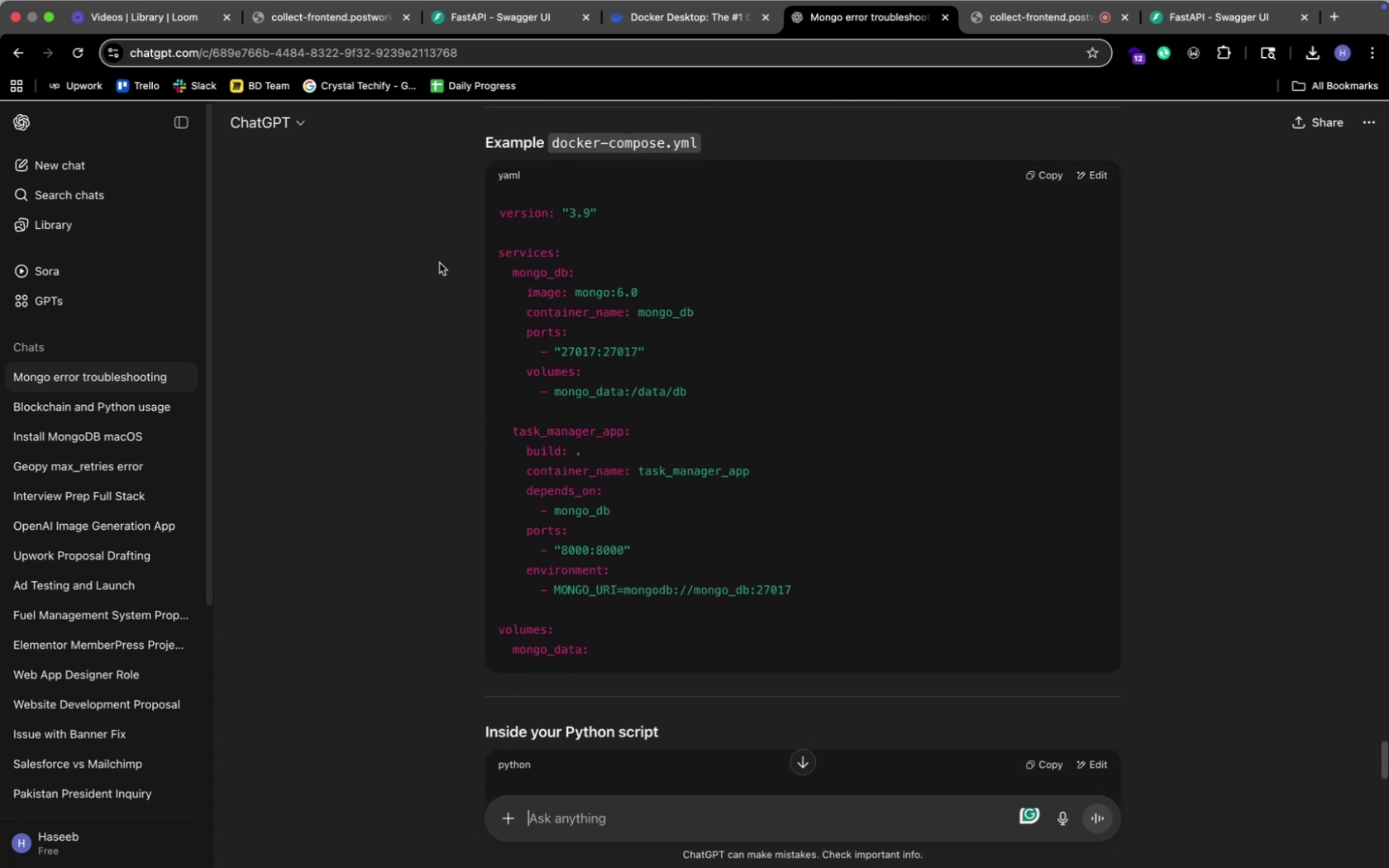 
key(Meta+Tab)
 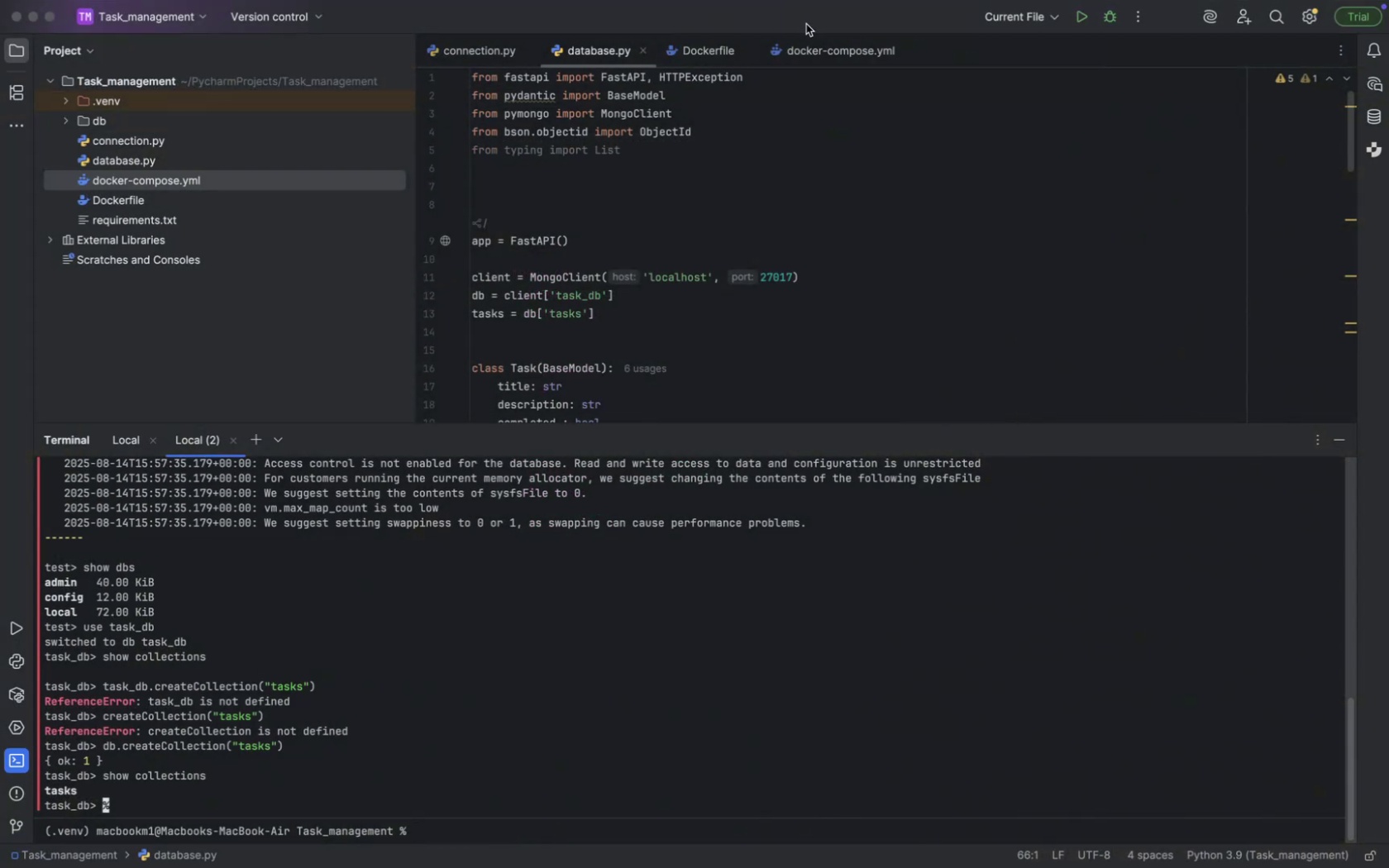 
left_click([833, 42])
 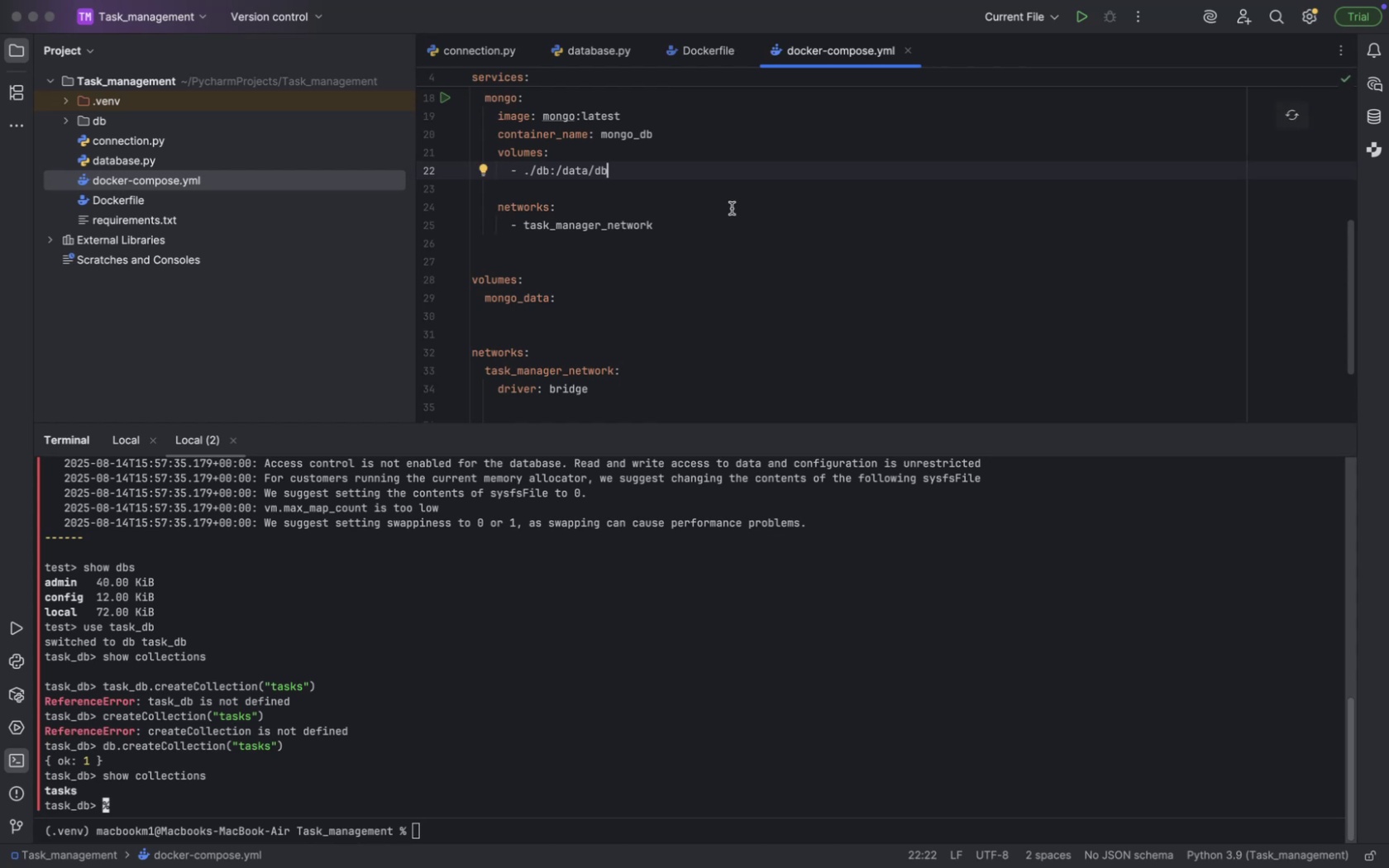 
scroll: coordinate [731, 208], scroll_direction: up, amount: 41.0
 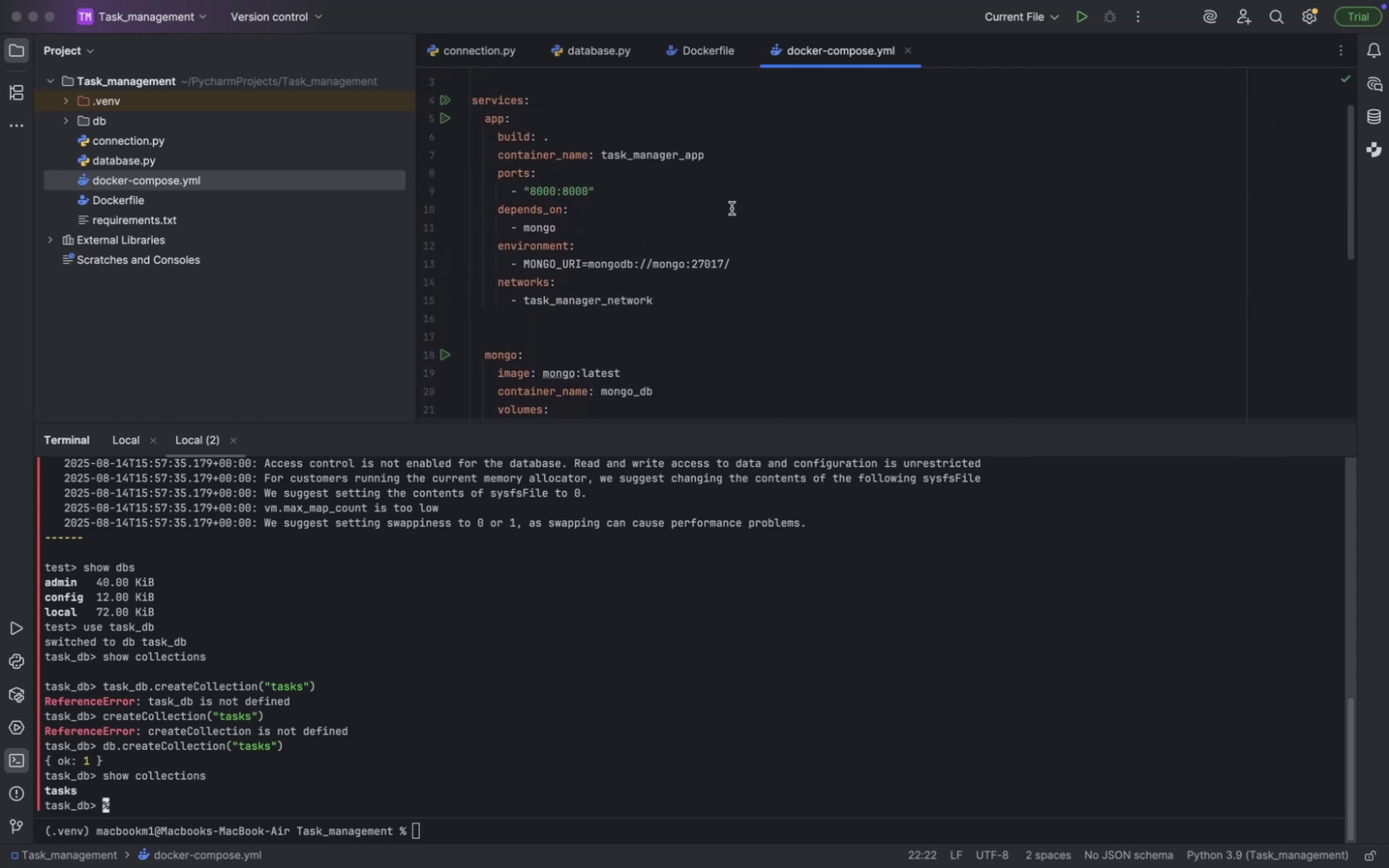 
key(Meta+CommandLeft)
 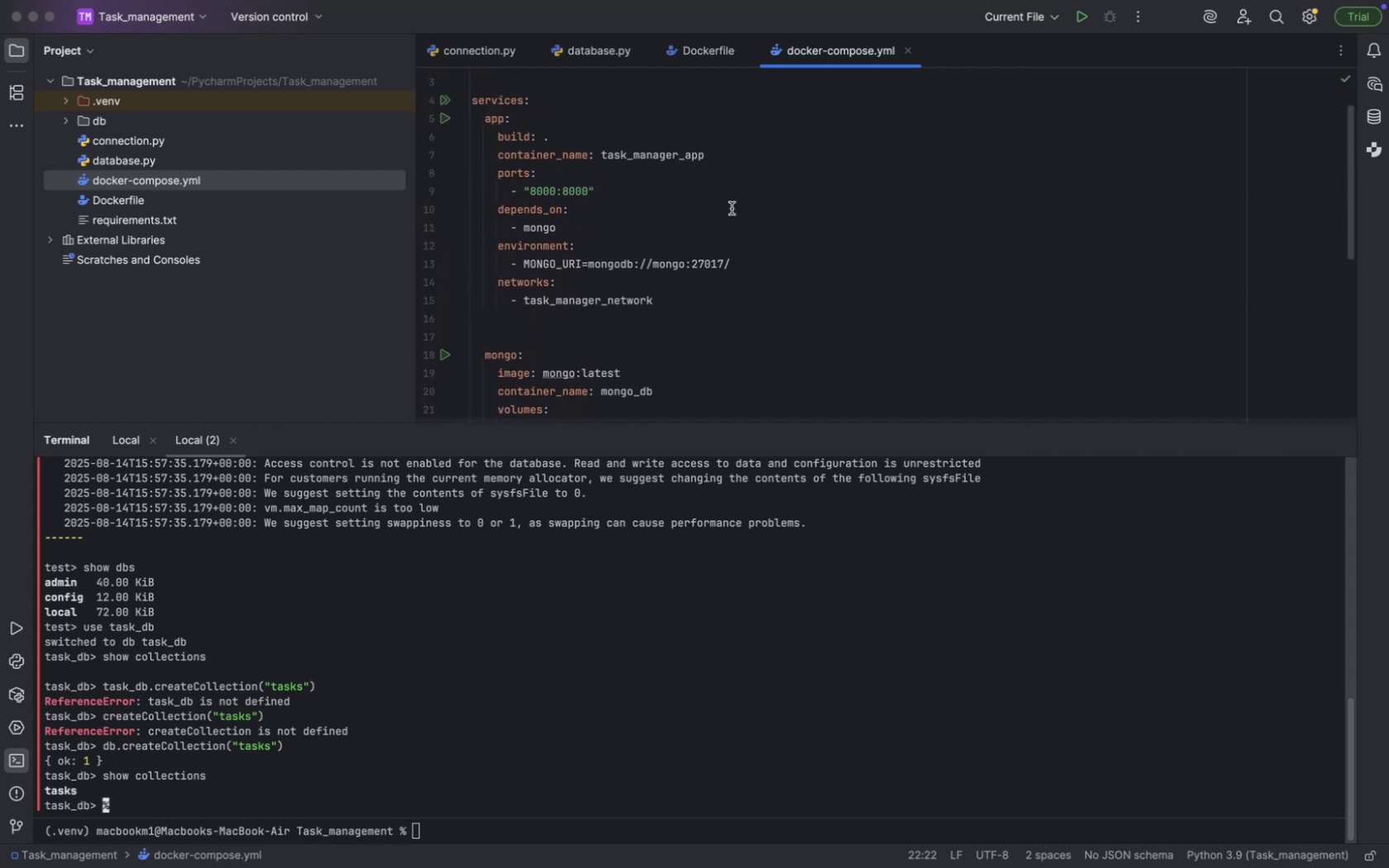 
key(Meta+Tab)
 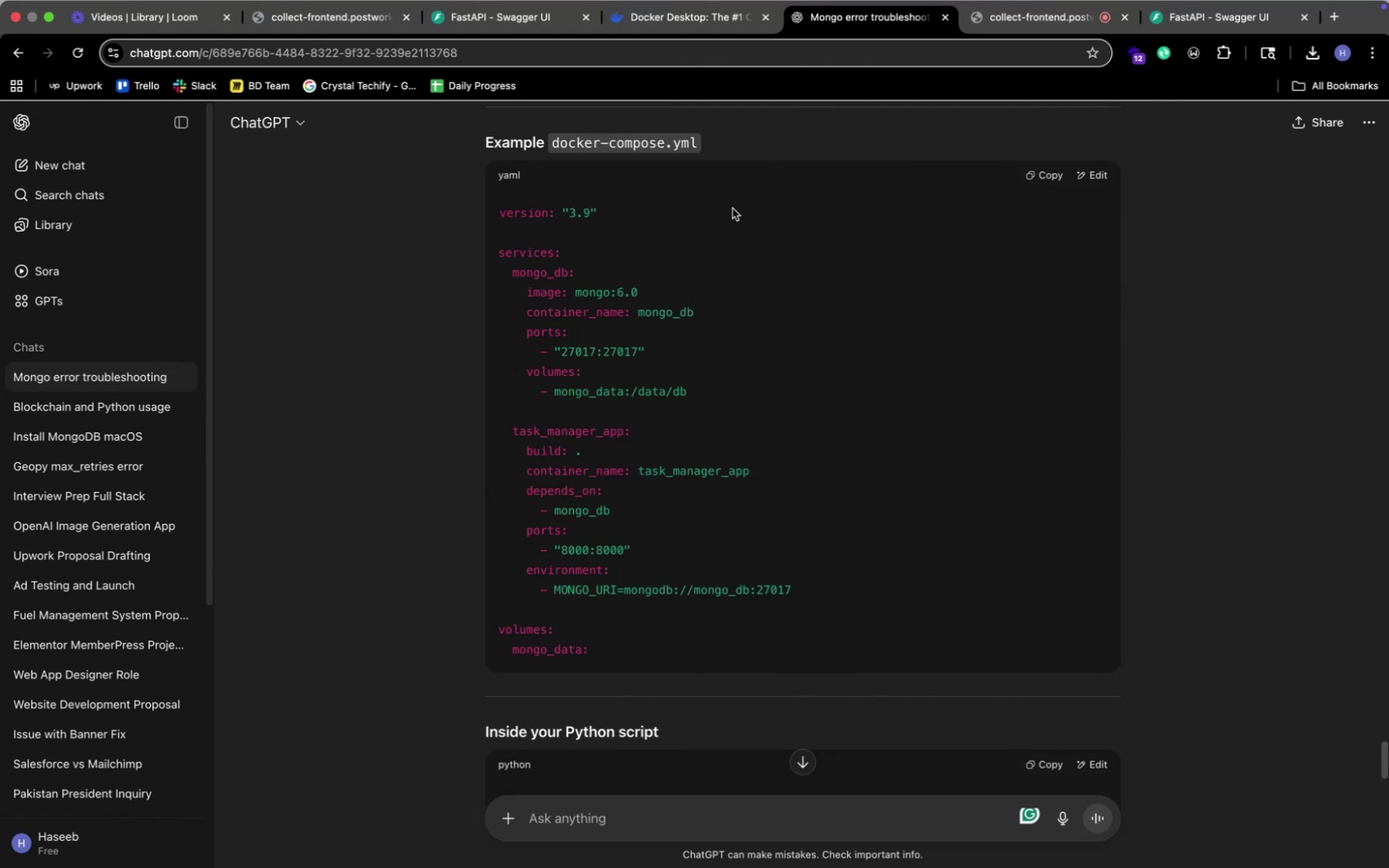 
wait(5.52)
 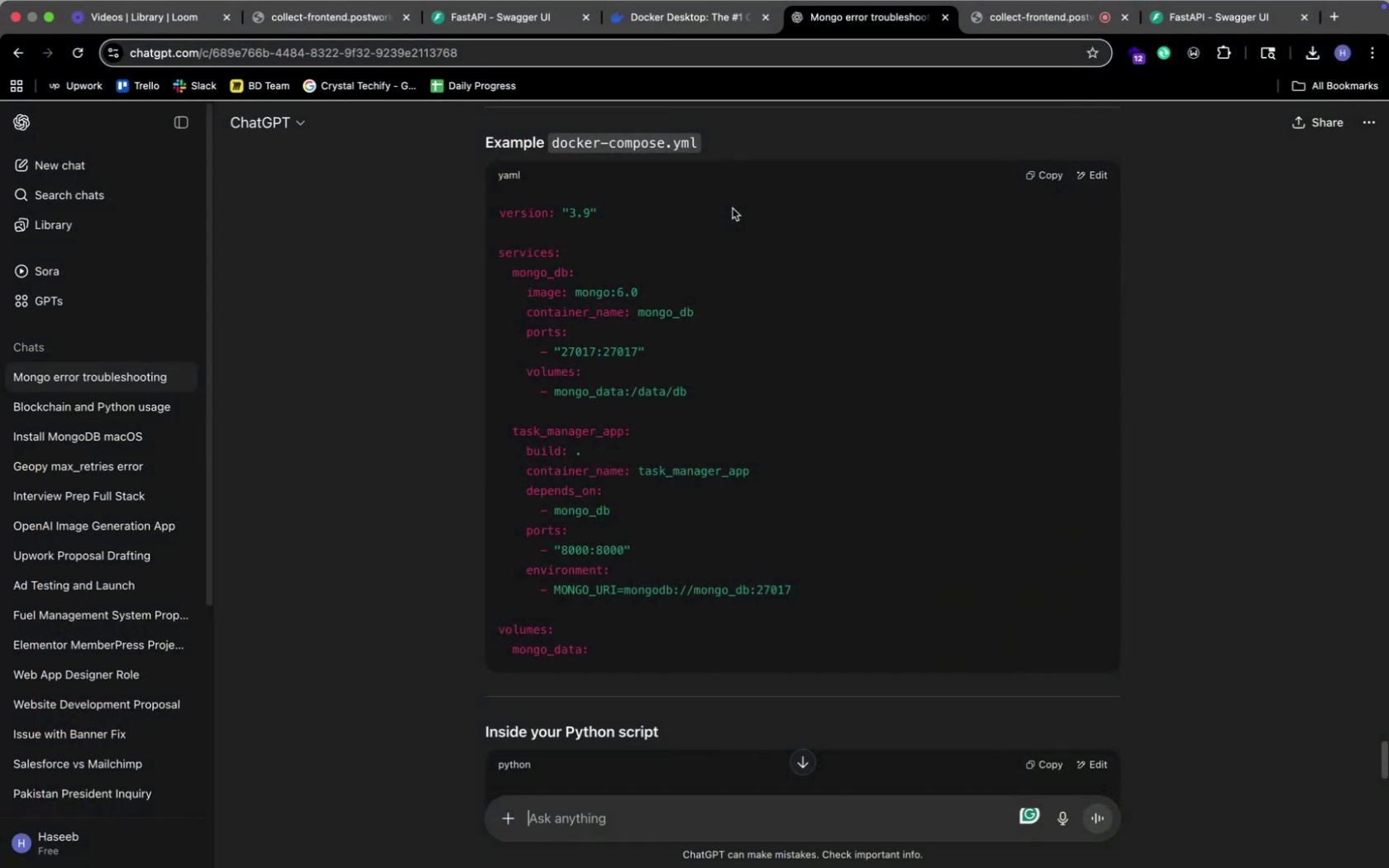 
key(Meta+CommandLeft)
 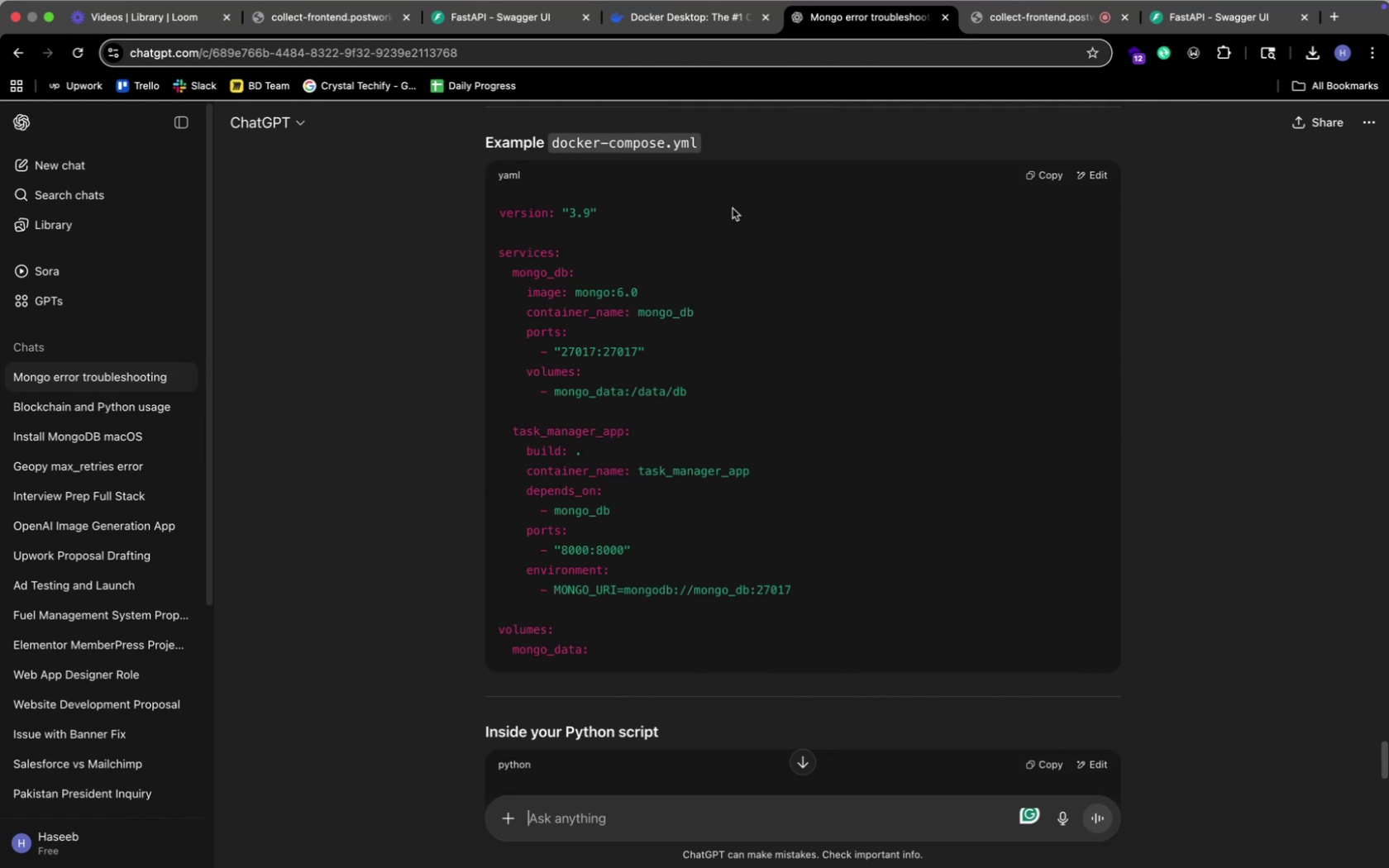 
key(Meta+Tab)
 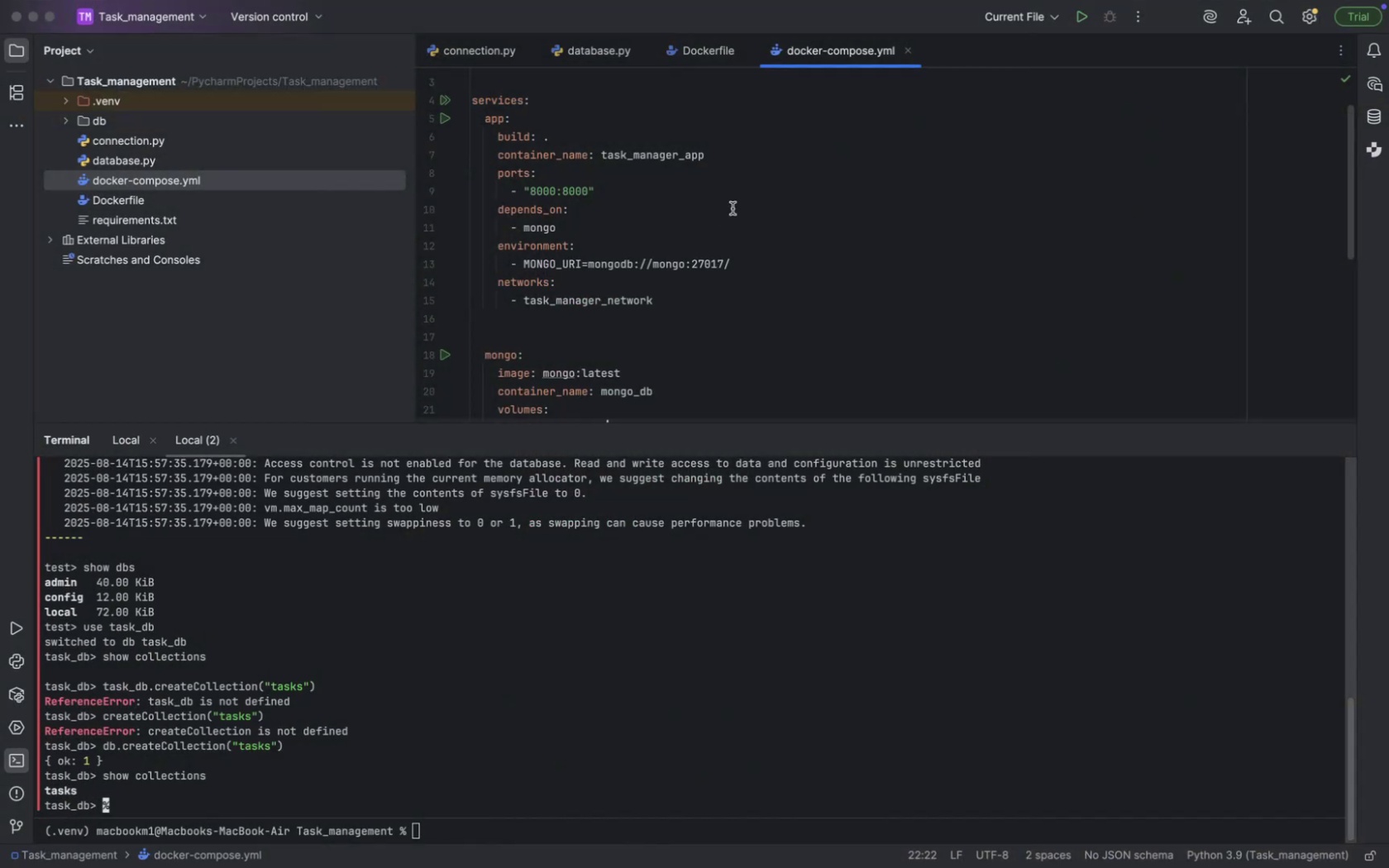 
key(Meta+CommandLeft)
 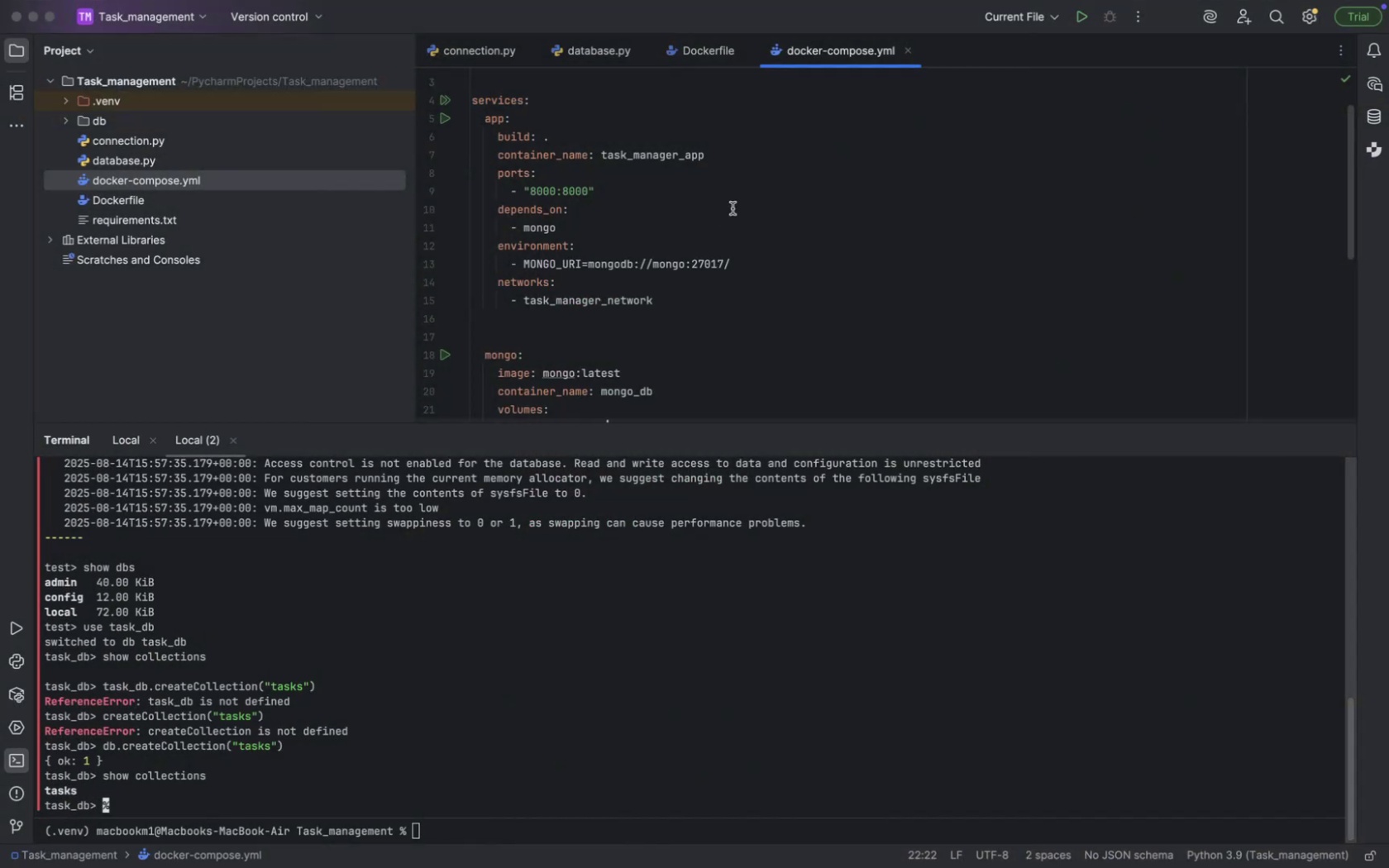 
key(Meta+Tab)
 